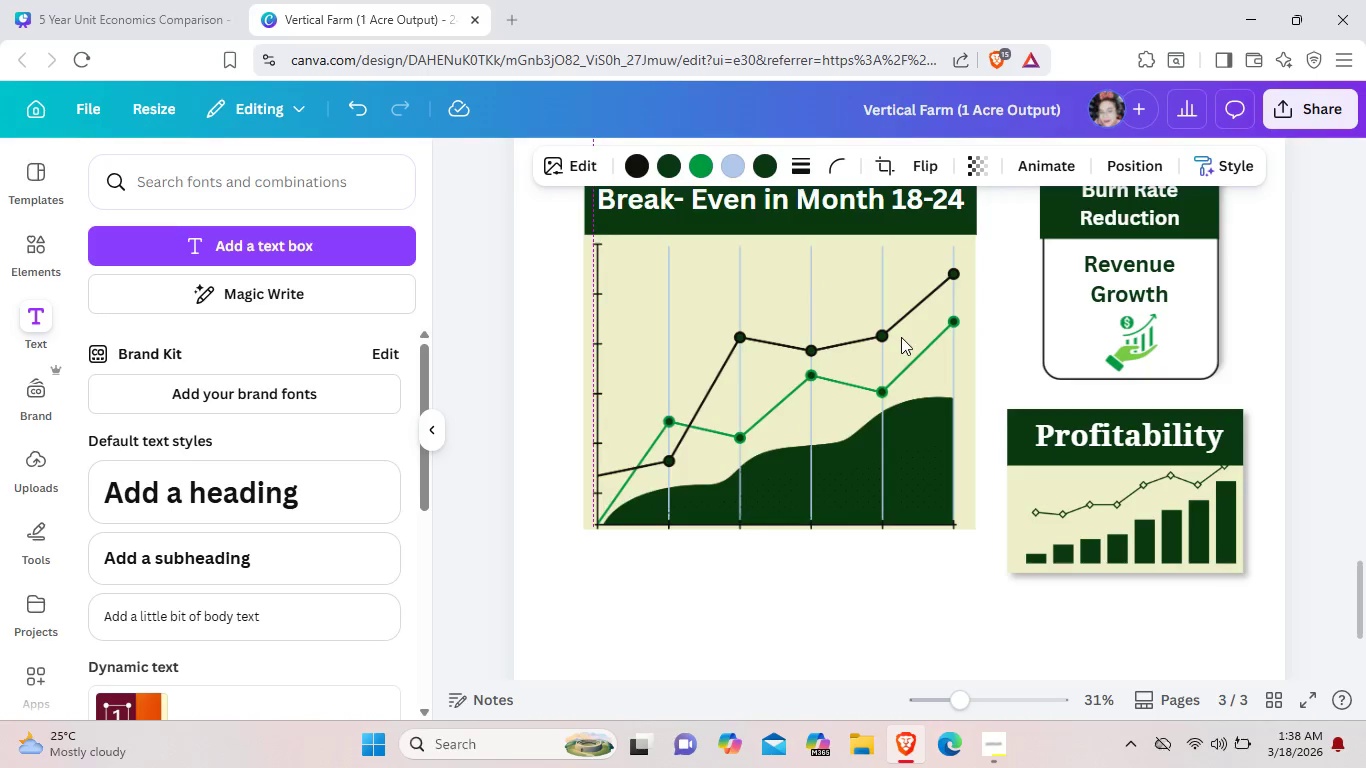 
scroll: coordinate [898, 258], scroll_direction: up, amount: 2.0
 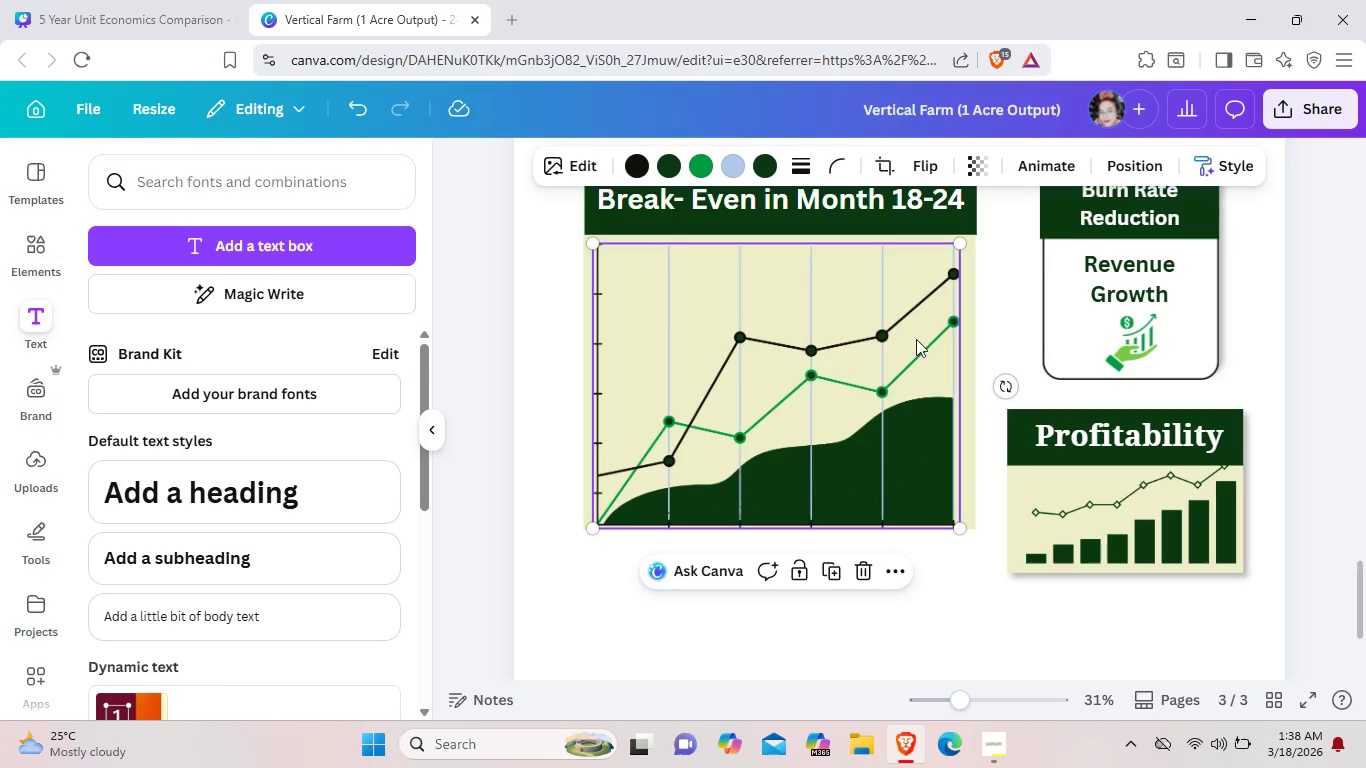 
left_click([911, 338])
 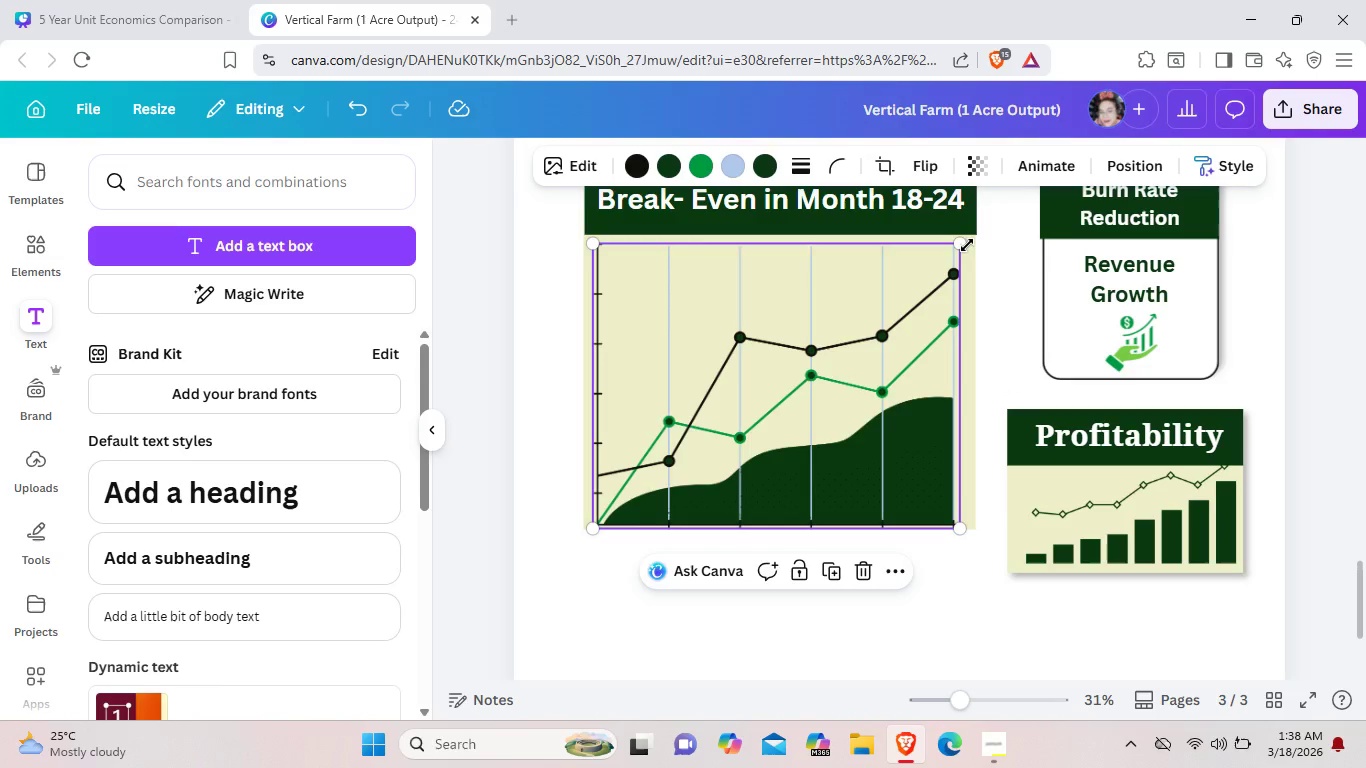 
left_click_drag(start_coordinate=[964, 244], to_coordinate=[971, 243])
 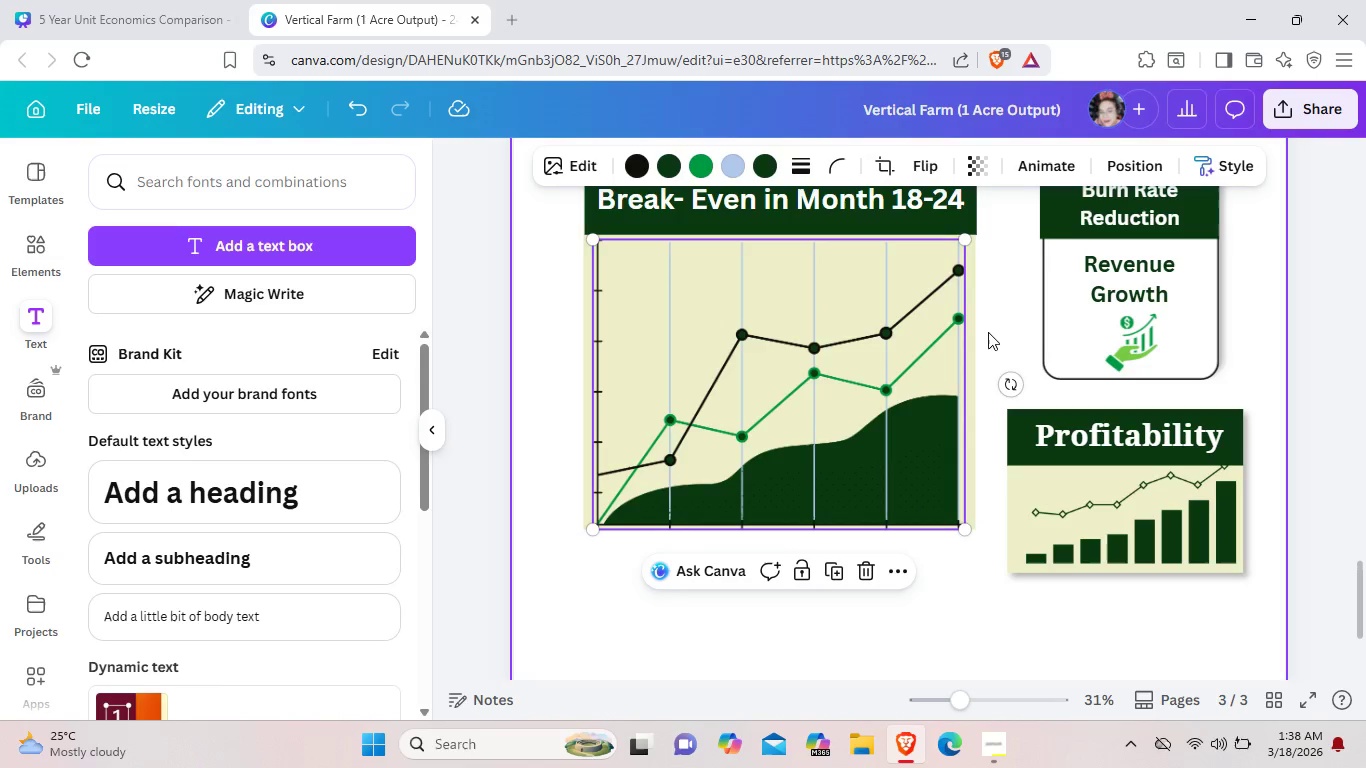 
left_click([988, 332])
 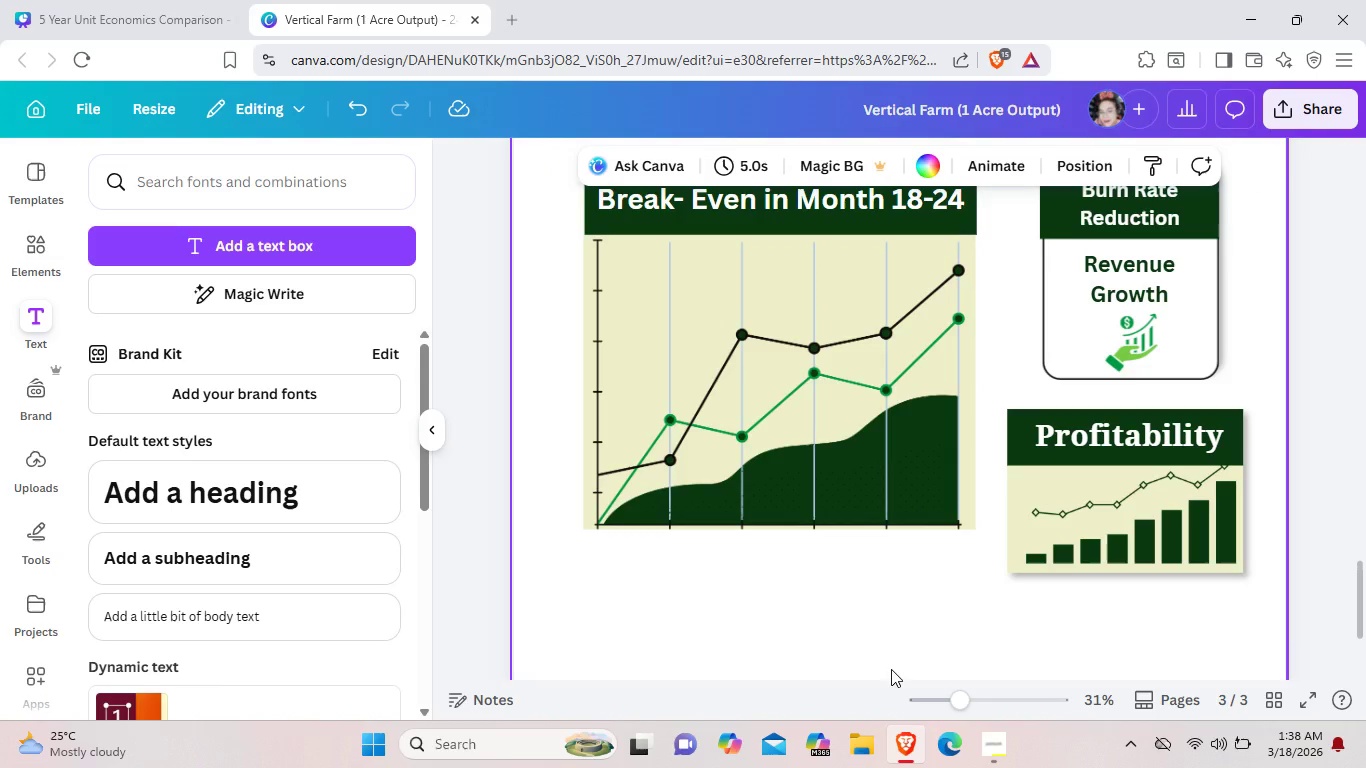 
wait(6.97)
 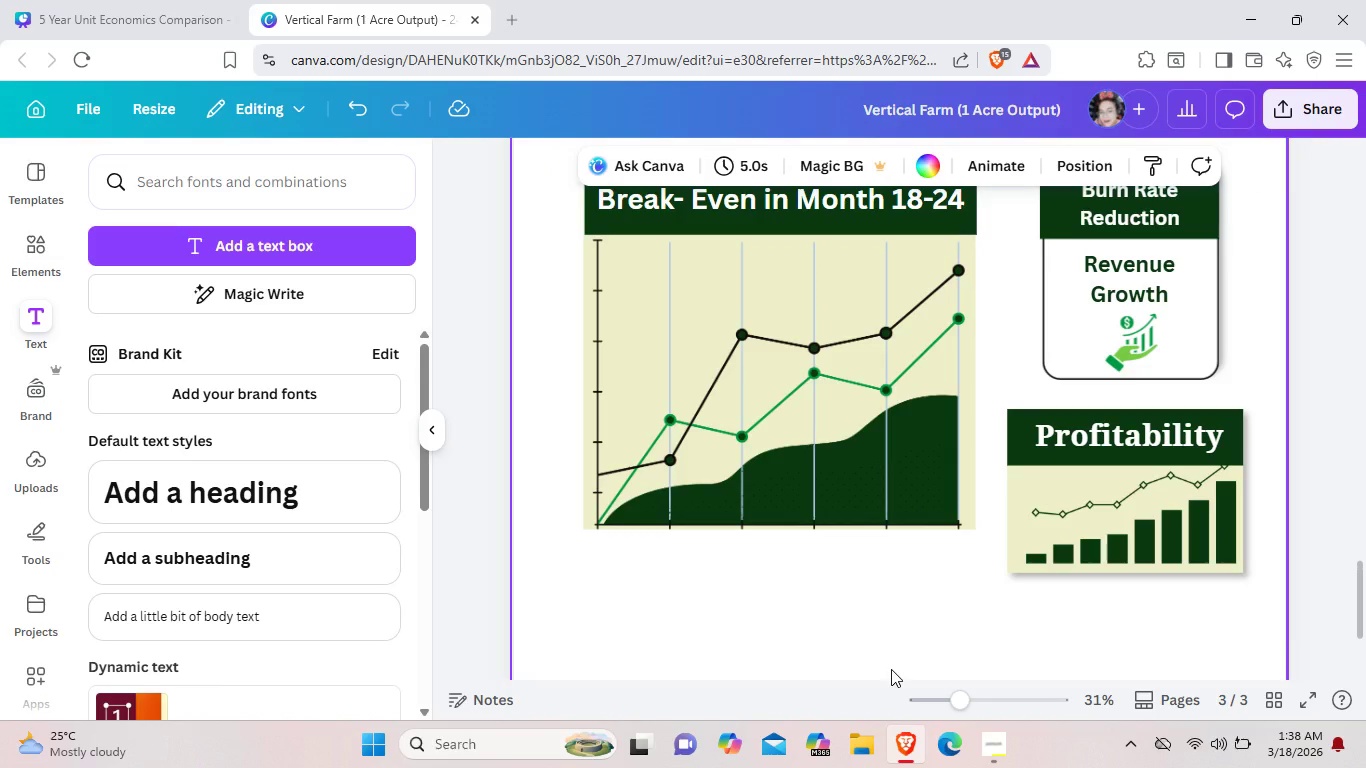 
scroll: coordinate [891, 669], scroll_direction: up, amount: 2.0
 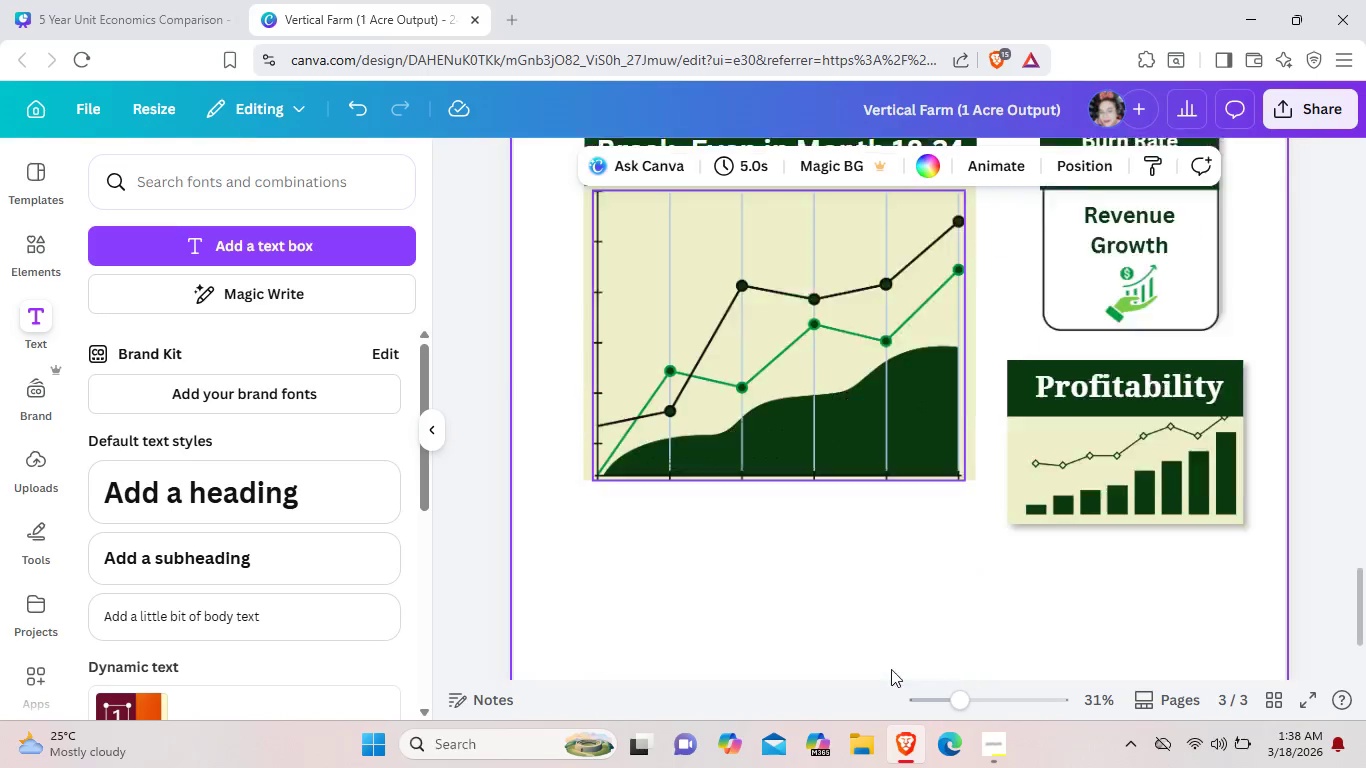 
scroll: coordinate [891, 669], scroll_direction: down, amount: 4.0
 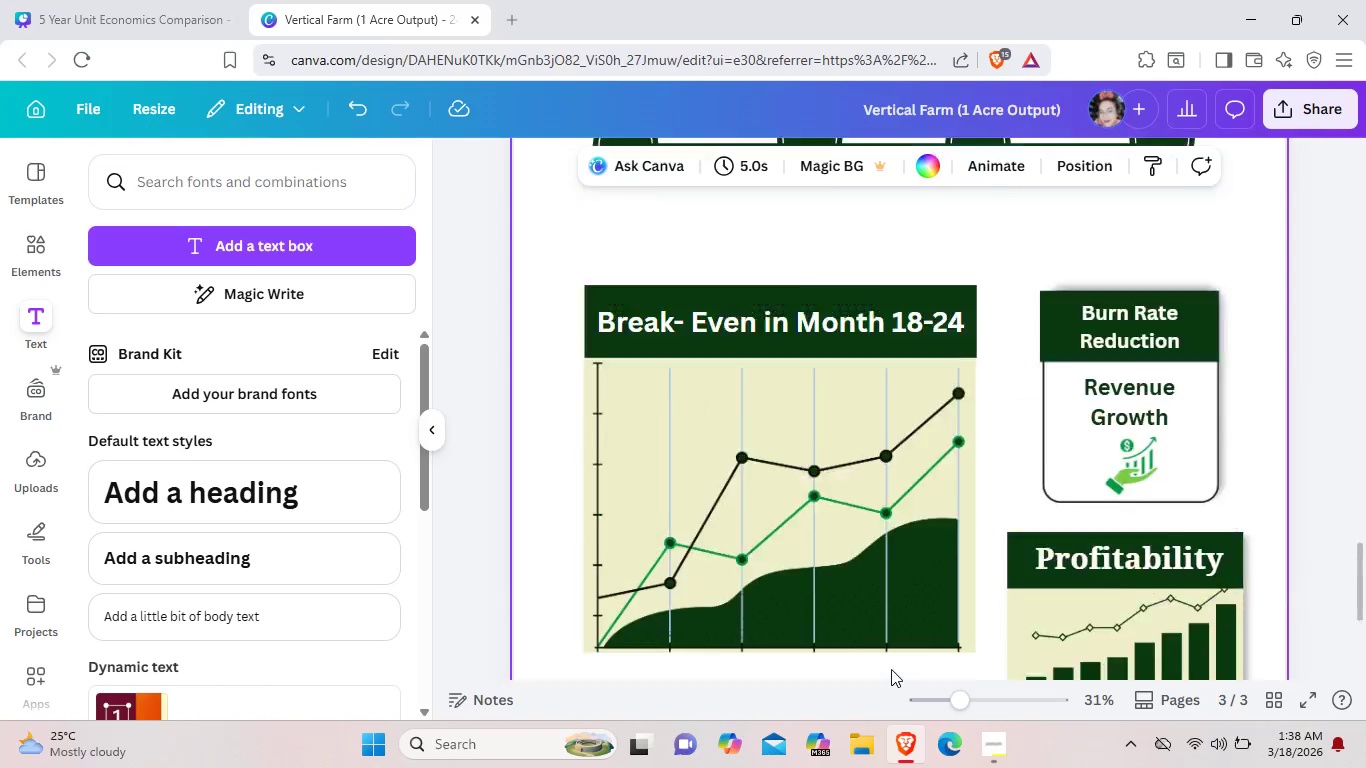 
scroll: coordinate [891, 669], scroll_direction: up, amount: 6.0
 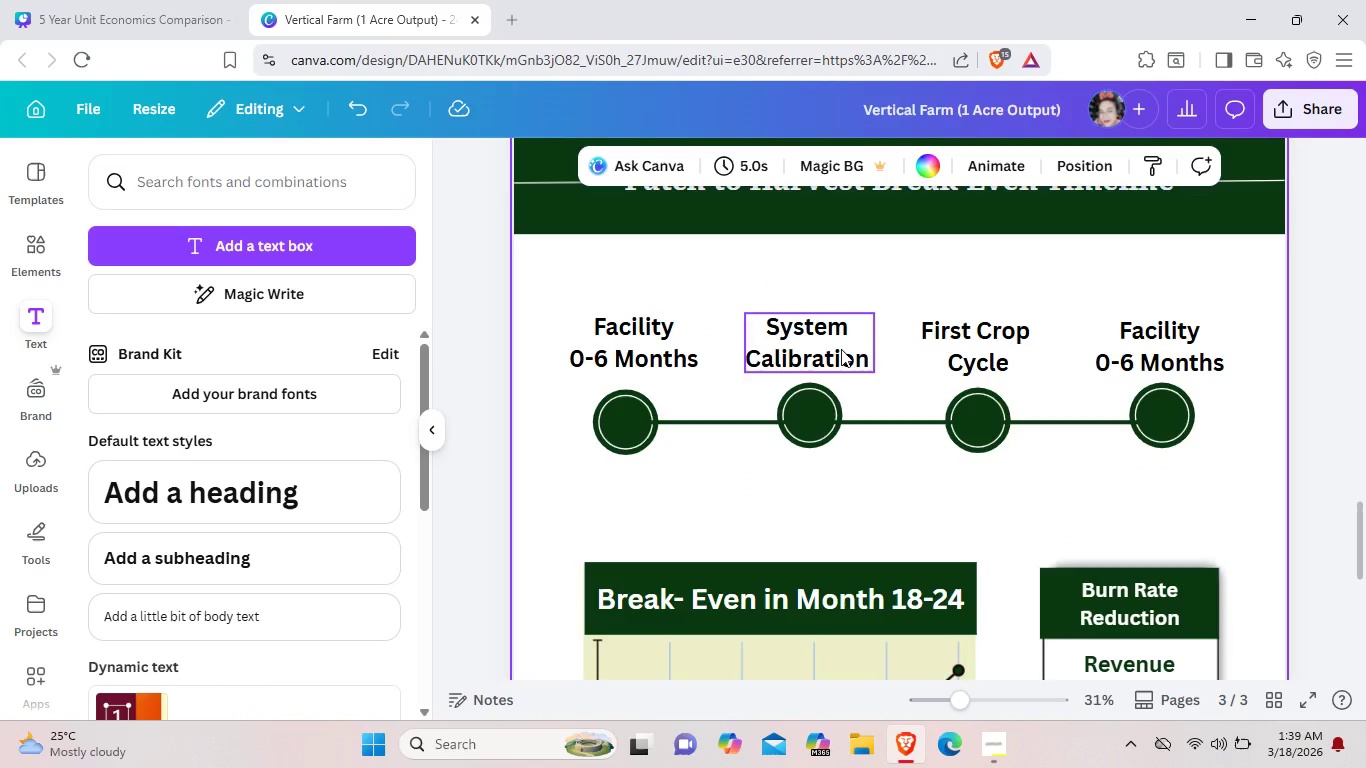 
scroll: coordinate [753, 510], scroll_direction: down, amount: 3.0
 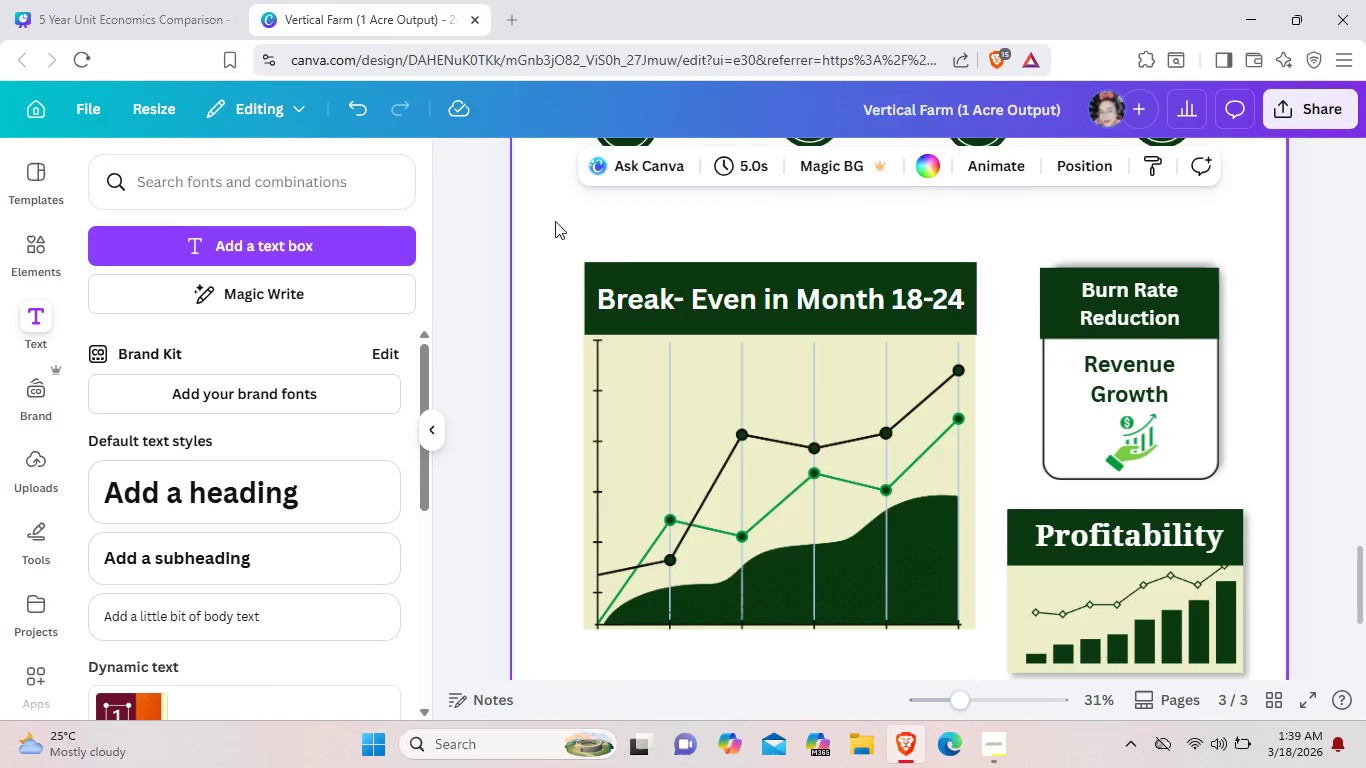 
left_click_drag(start_coordinate=[555, 221], to_coordinate=[1261, 423])
 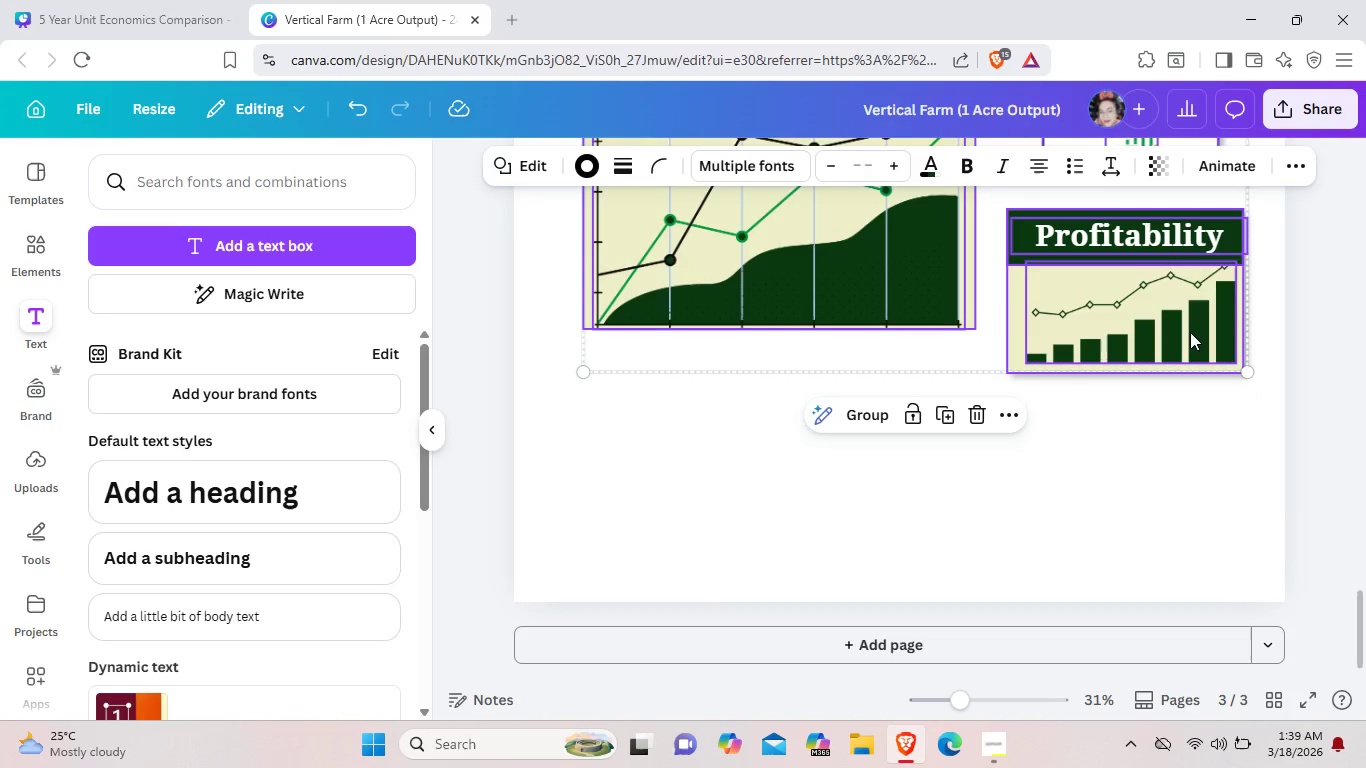 
scroll: coordinate [1182, 649], scroll_direction: down, amount: 3.0
 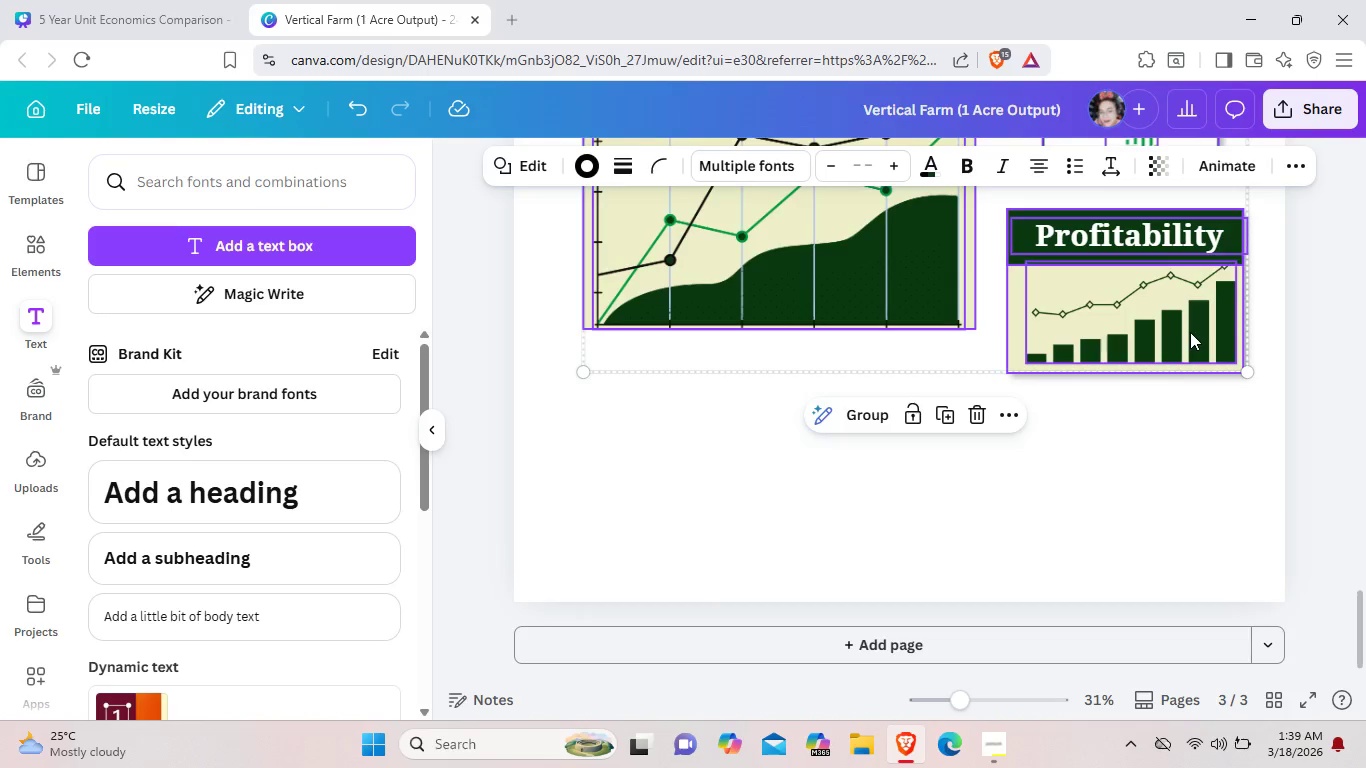 
left_click_drag(start_coordinate=[1170, 314], to_coordinate=[1161, 429])
 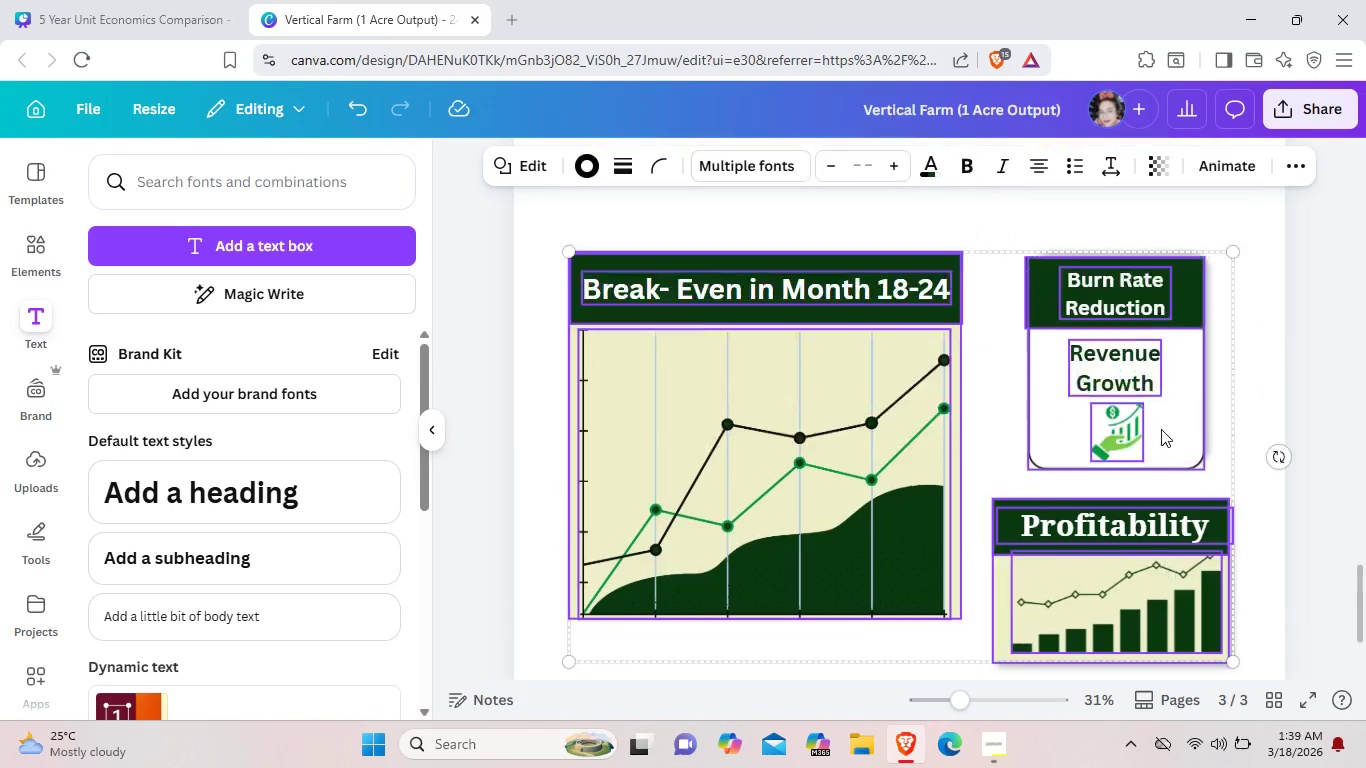 
scroll: coordinate [1145, 433], scroll_direction: up, amount: 6.0
 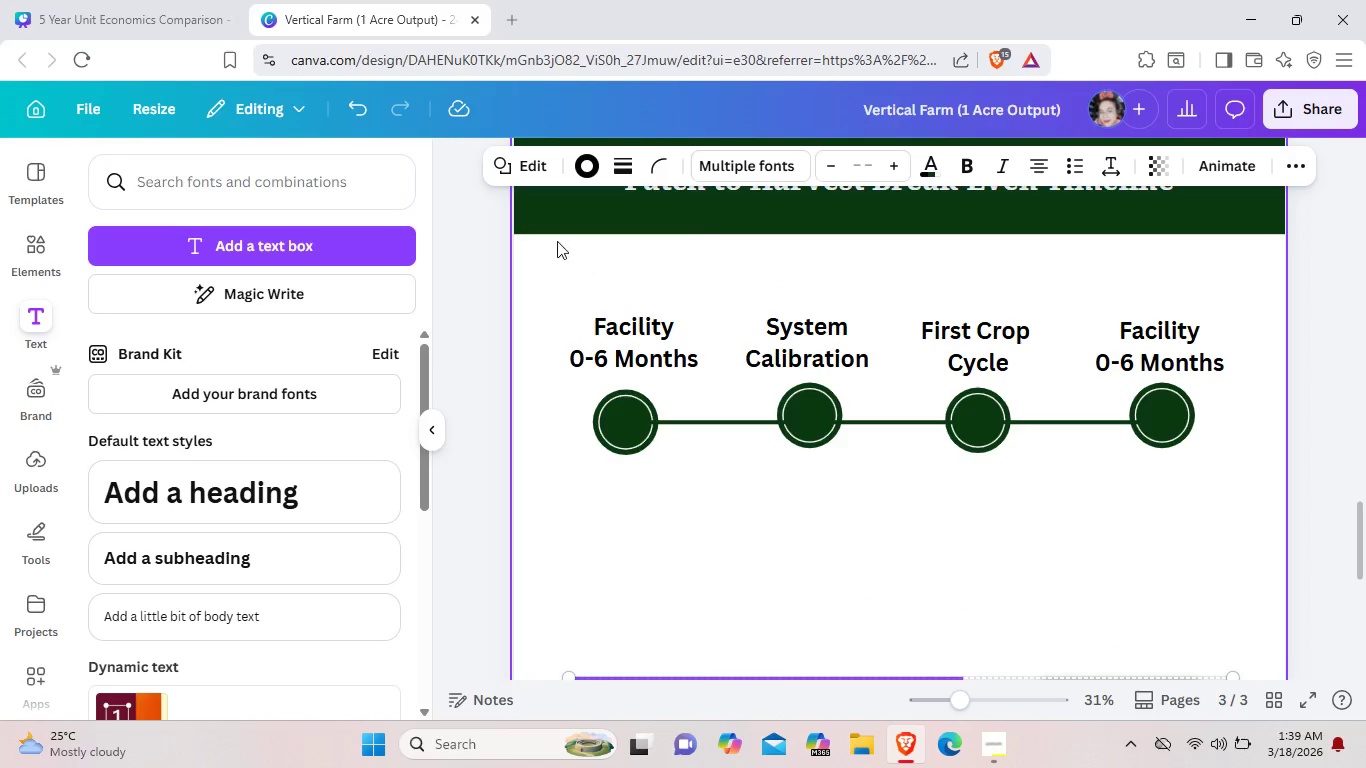 
left_click_drag(start_coordinate=[557, 241], to_coordinate=[1237, 514])
 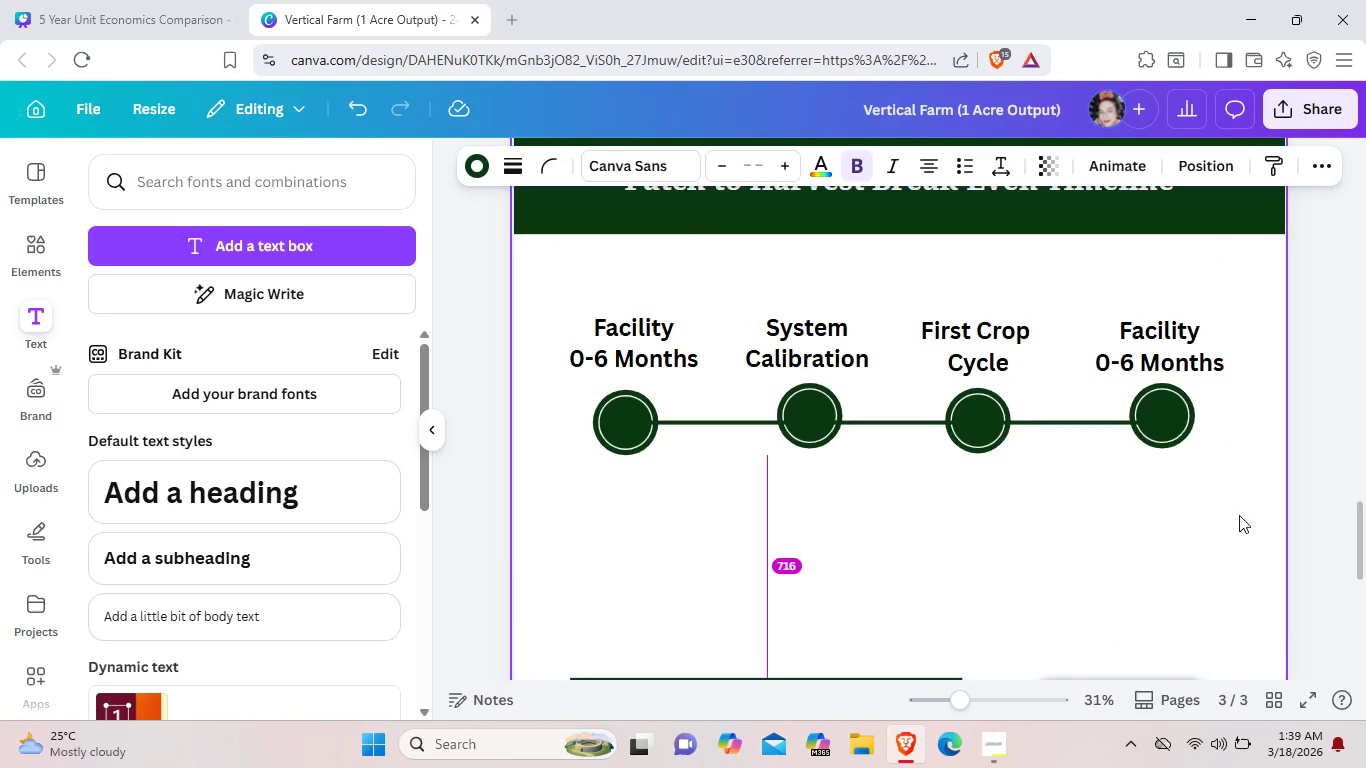 
hold_key(key=ArrowDown, duration=1.5)
 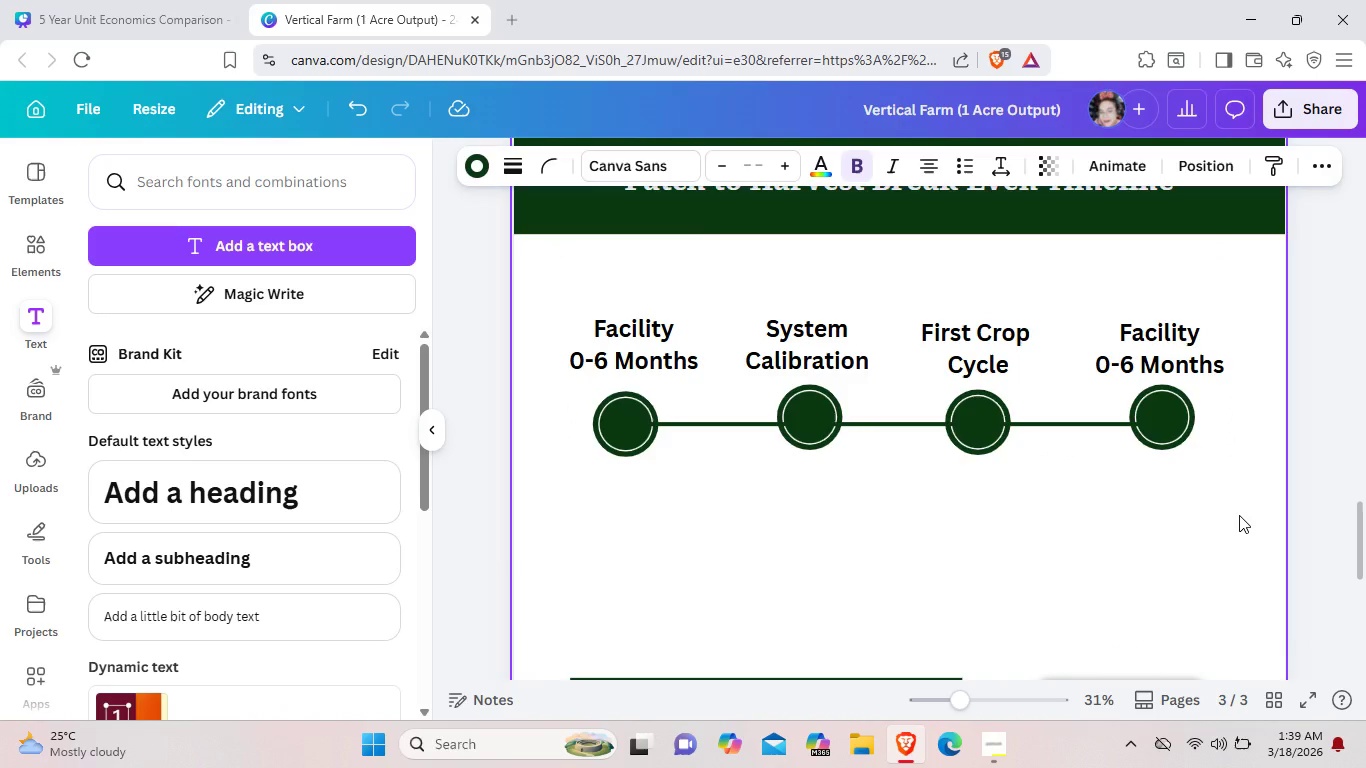 
key(ArrowDown)
 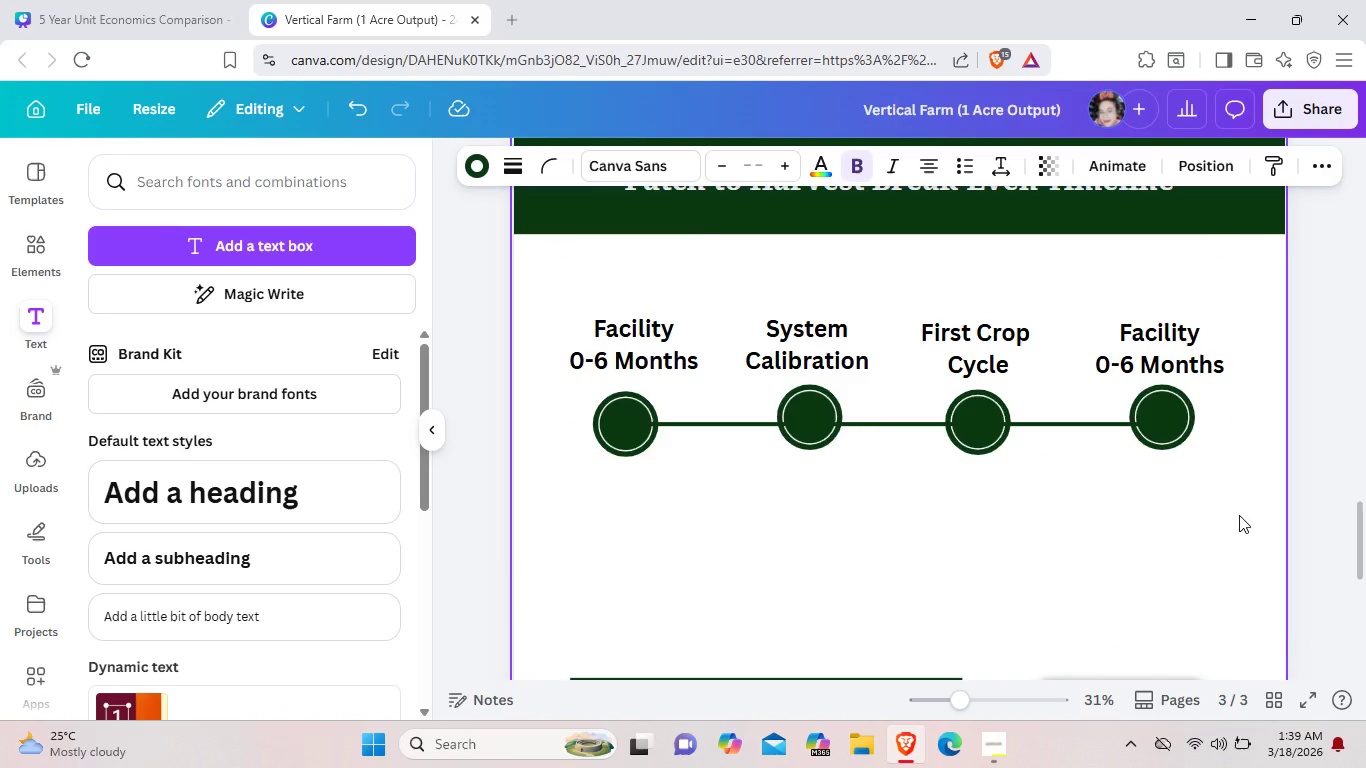 
key(ArrowDown)
 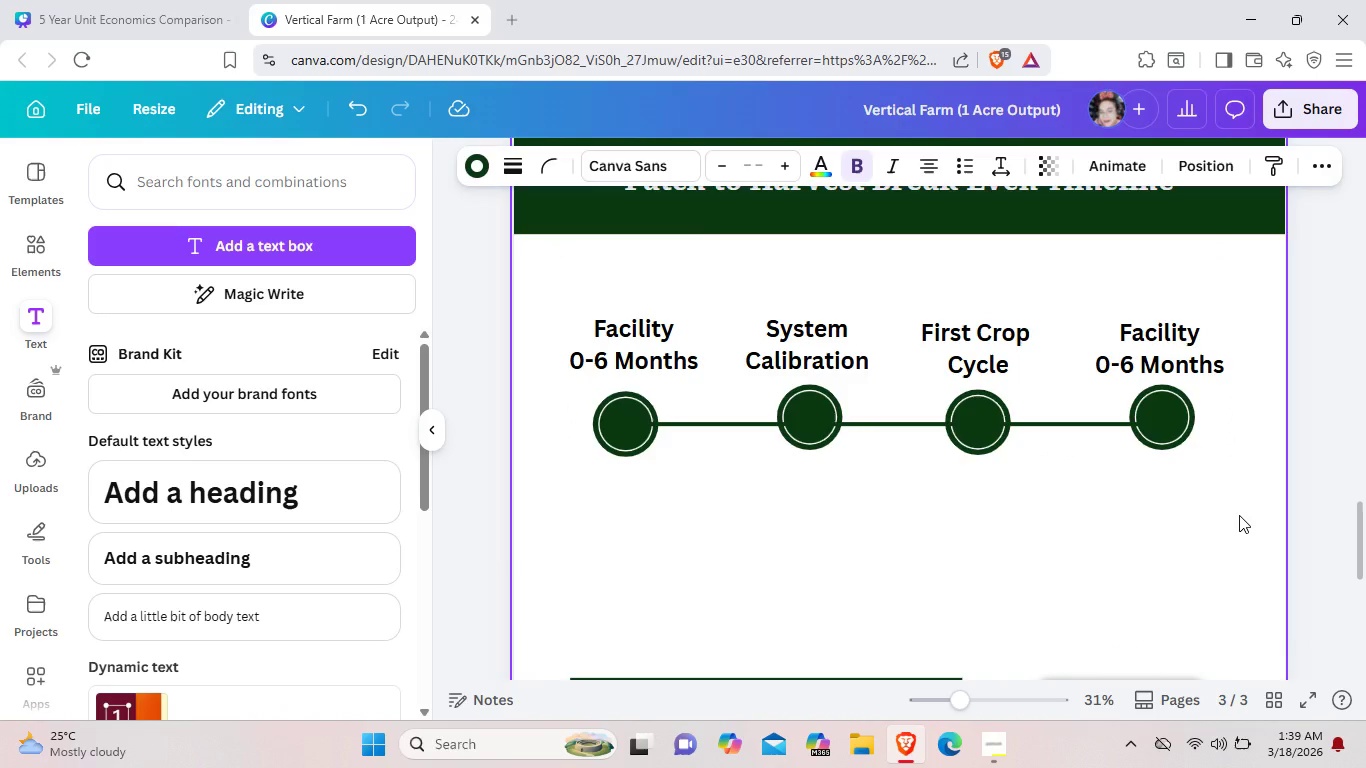 
key(ArrowDown)
 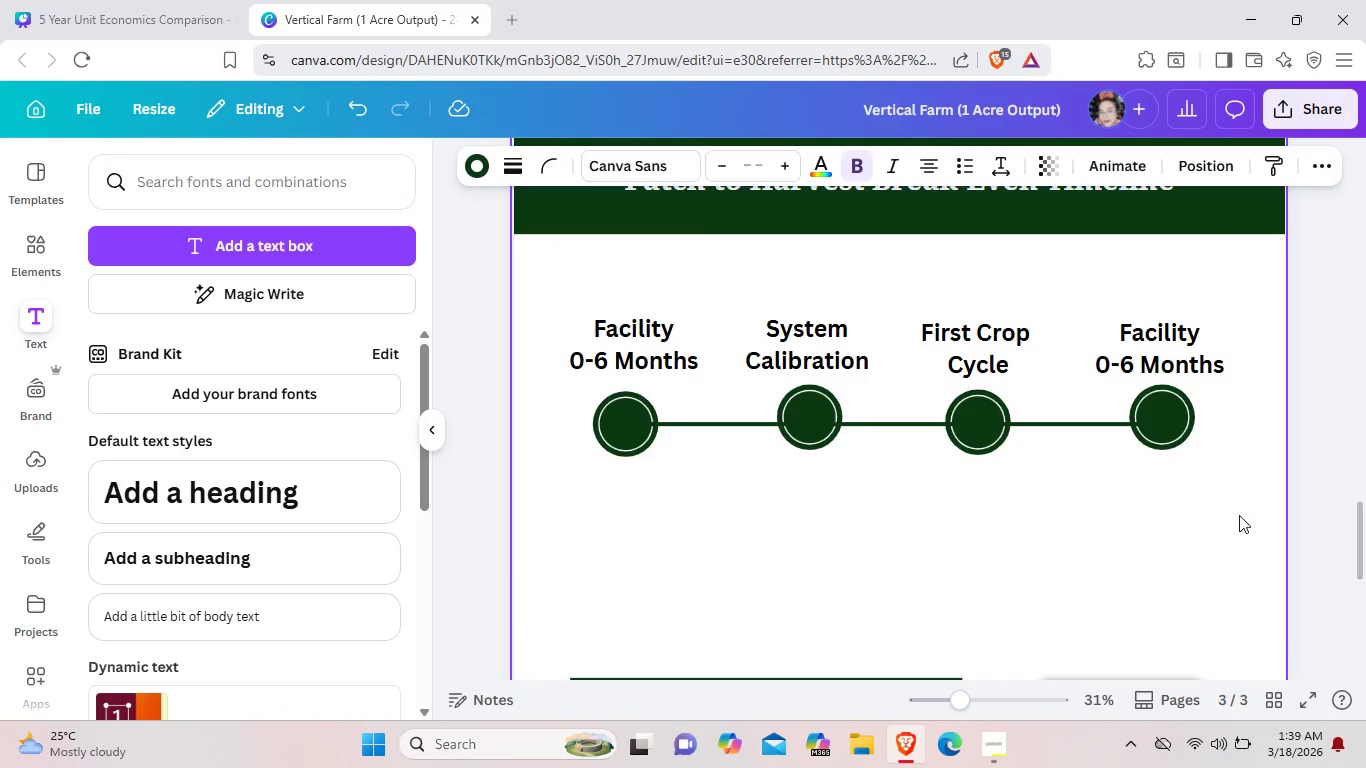 
key(ArrowDown)
 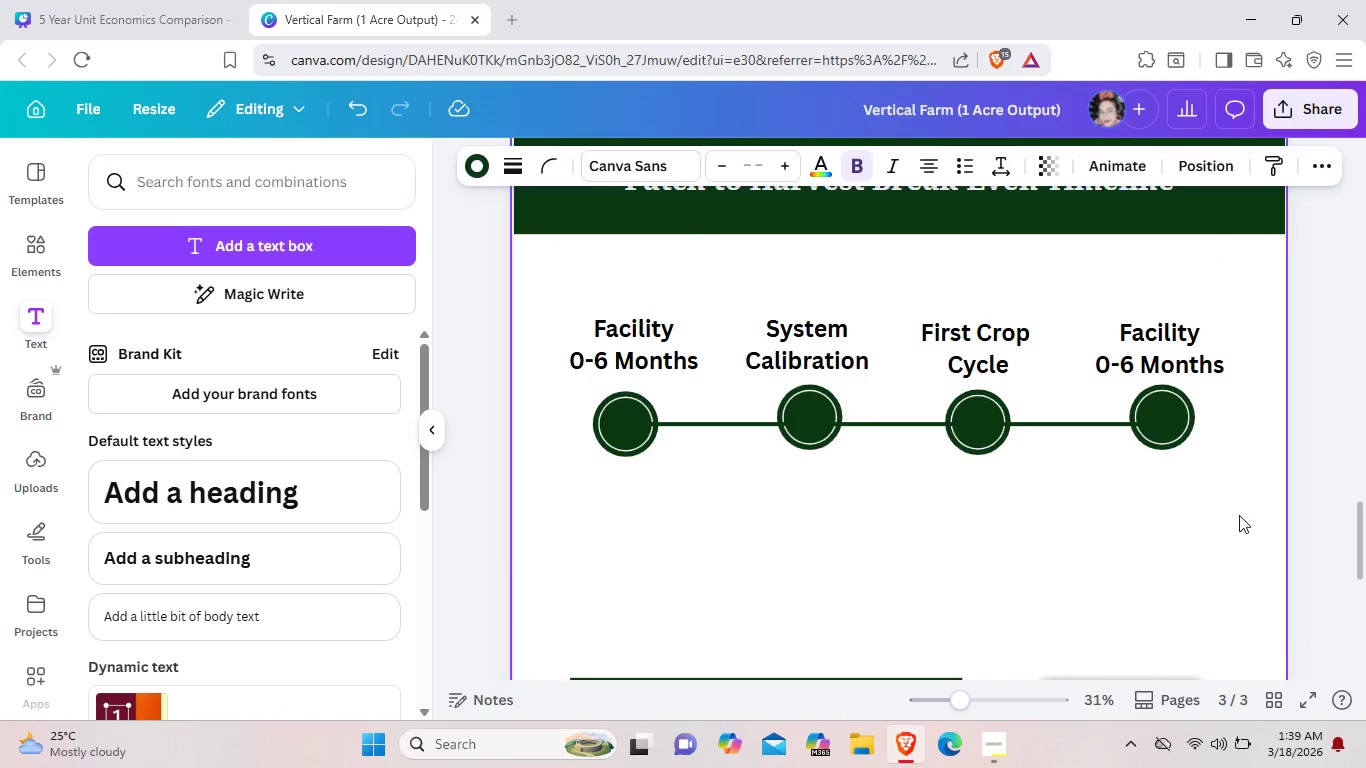 
key(ArrowDown)
 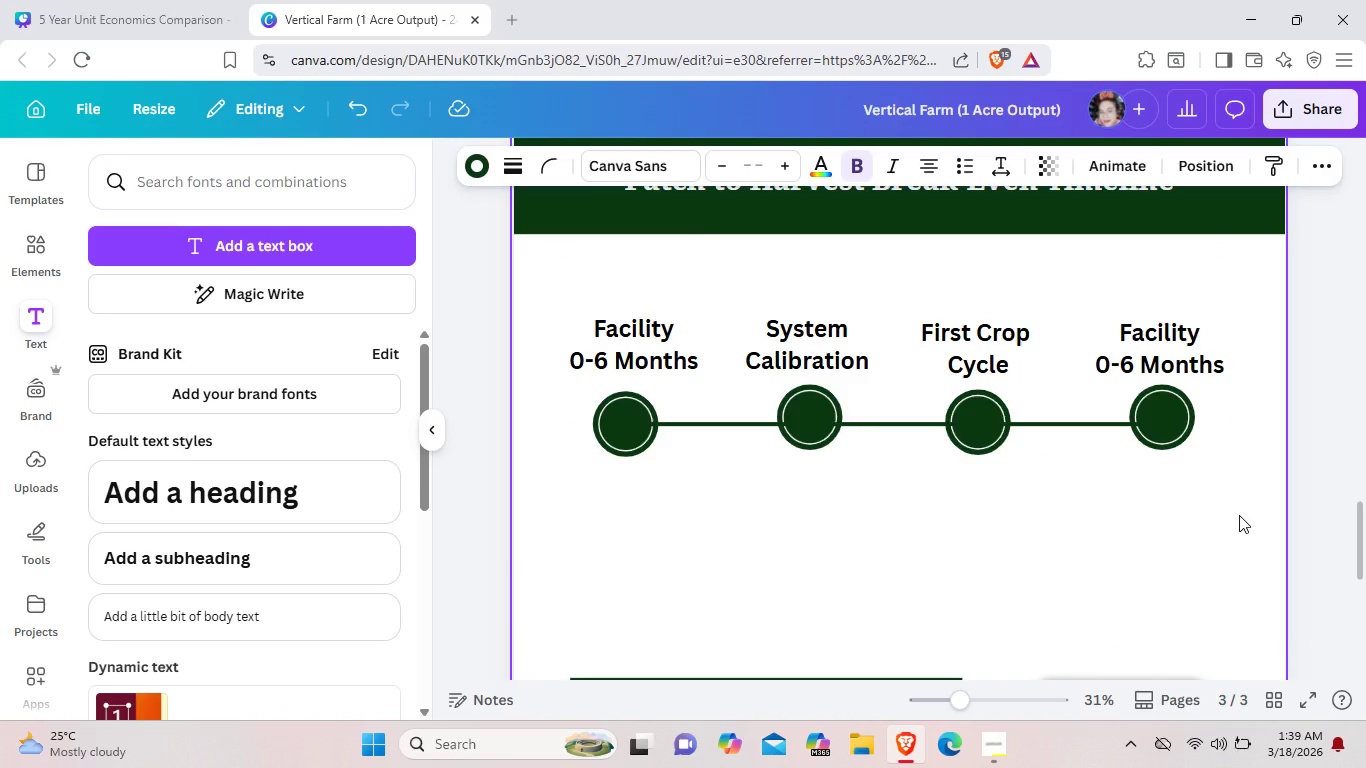 
key(ArrowDown)
 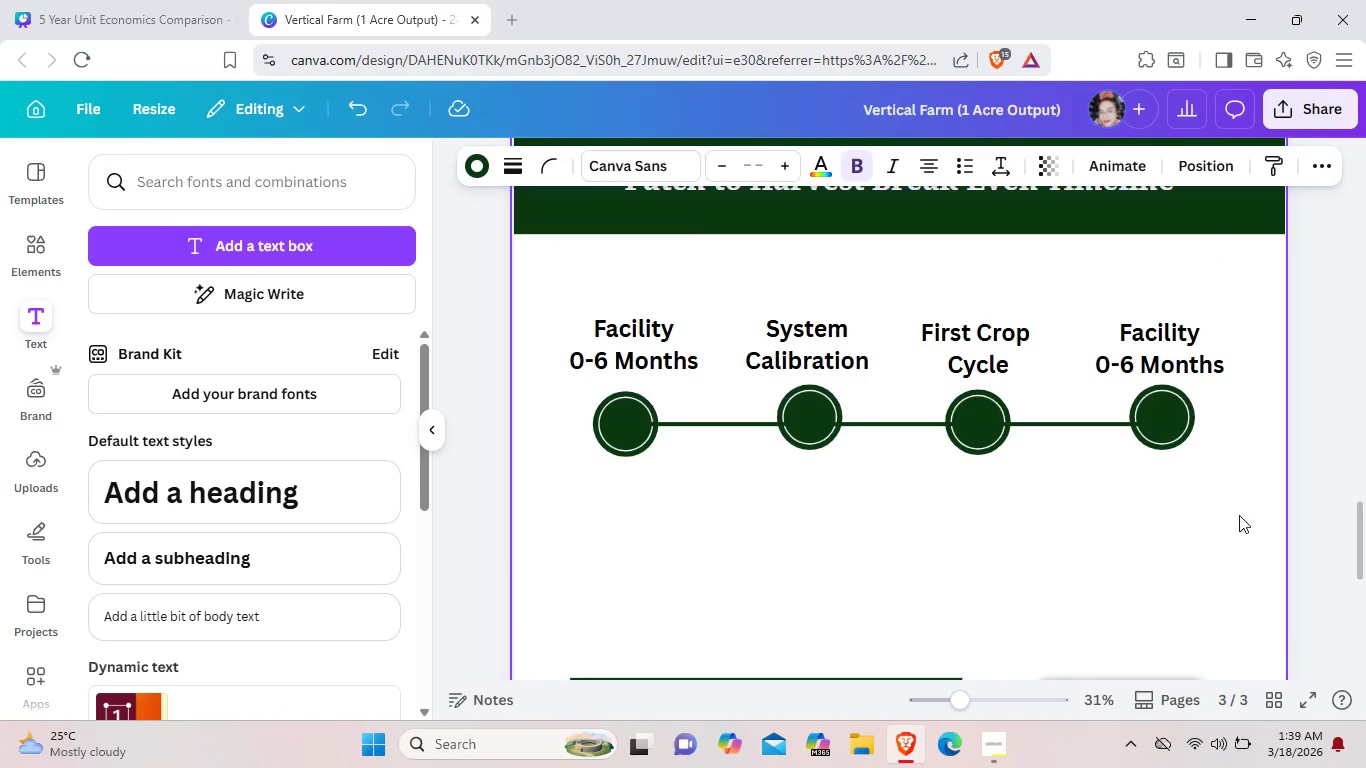 
key(ArrowDown)
 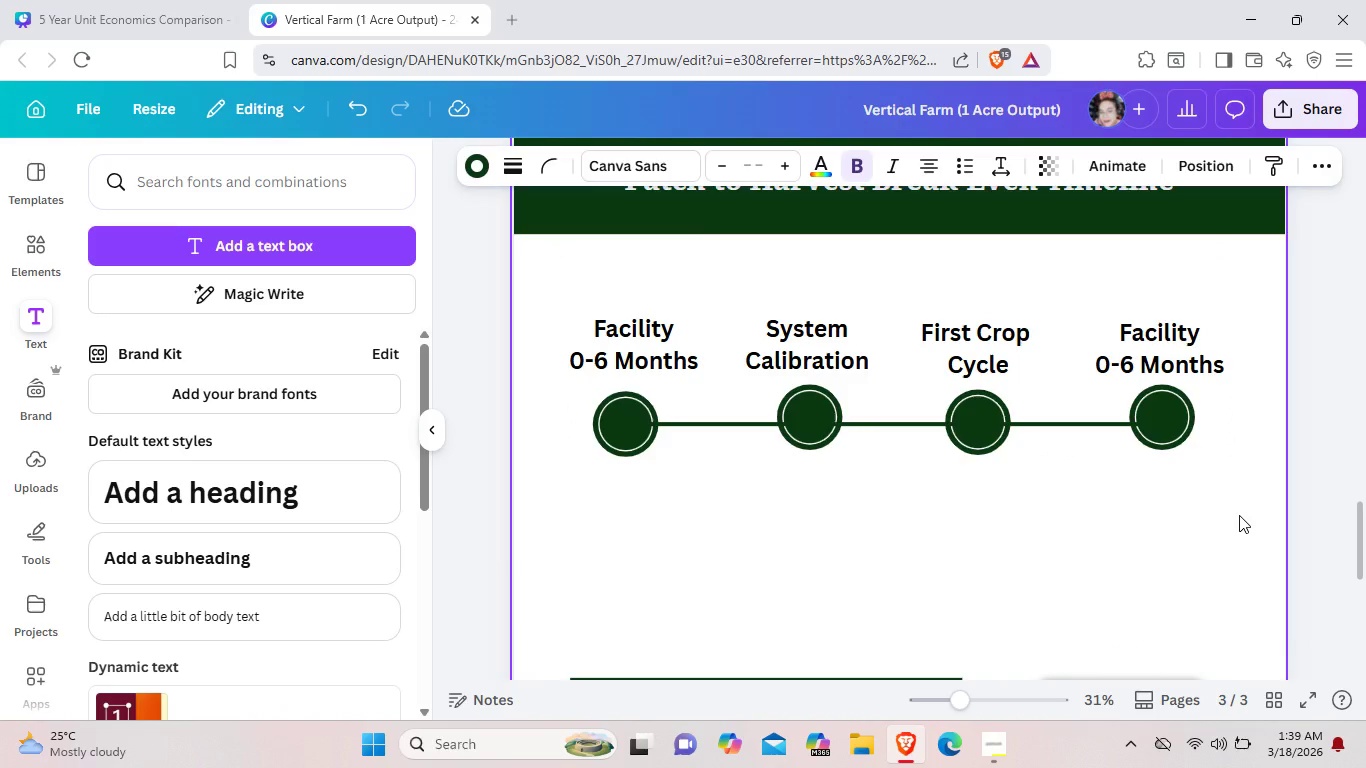 
key(ArrowDown)
 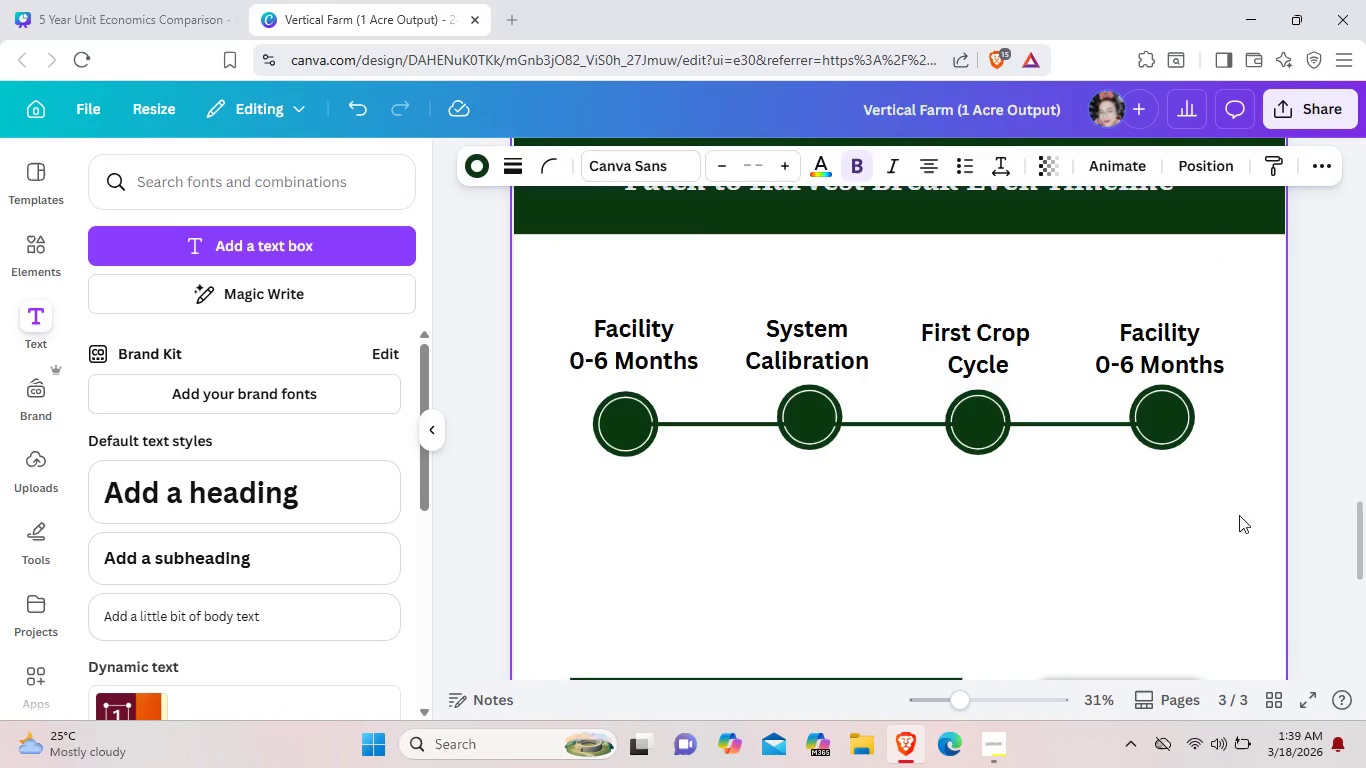 
key(ArrowDown)
 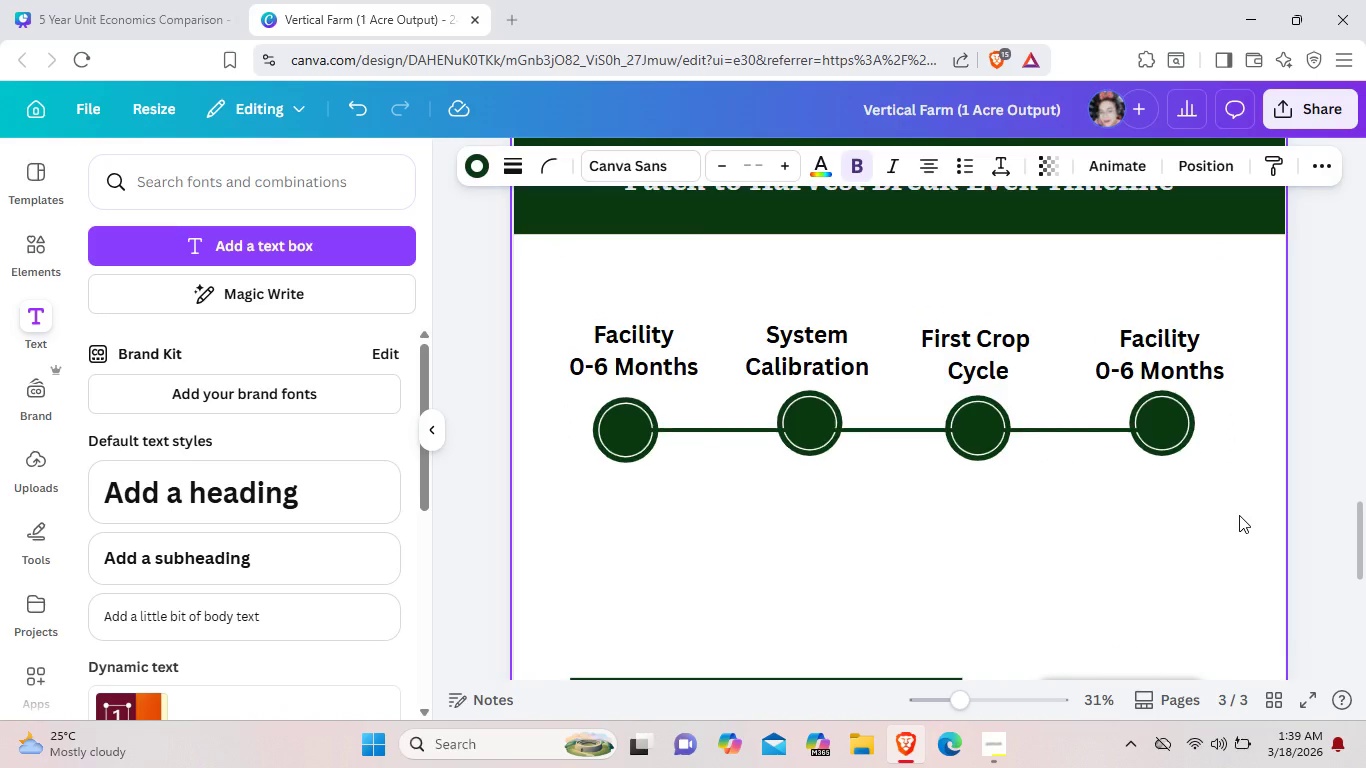 
key(ArrowDown)
 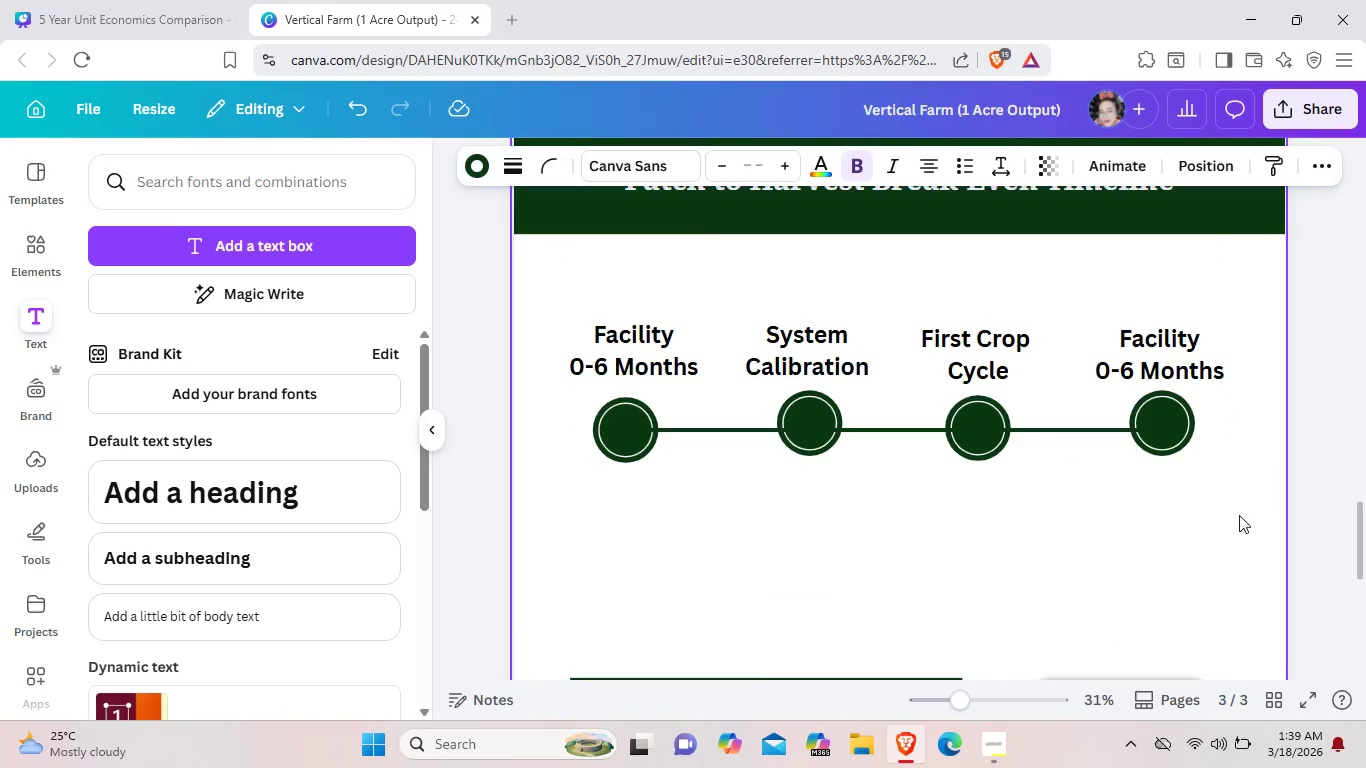 
key(ArrowDown)
 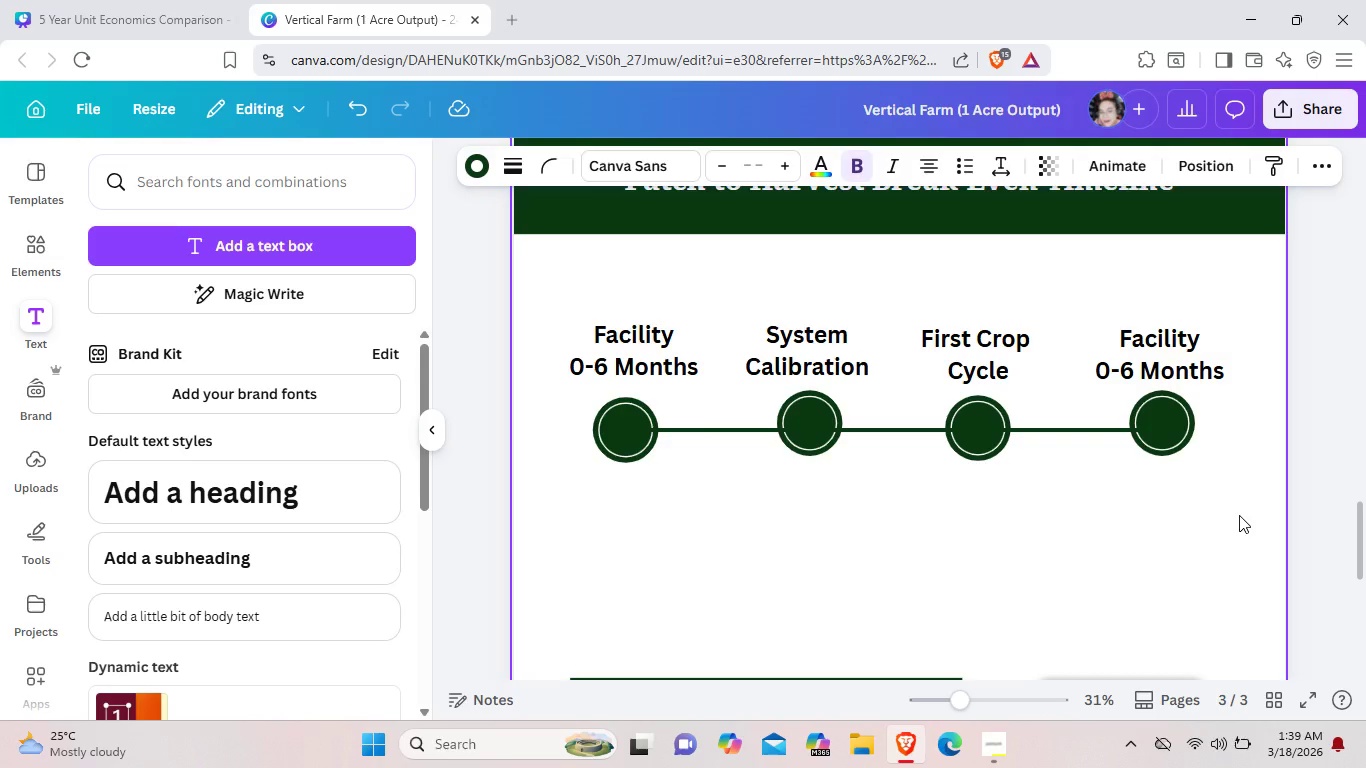 
left_click([1239, 515])
 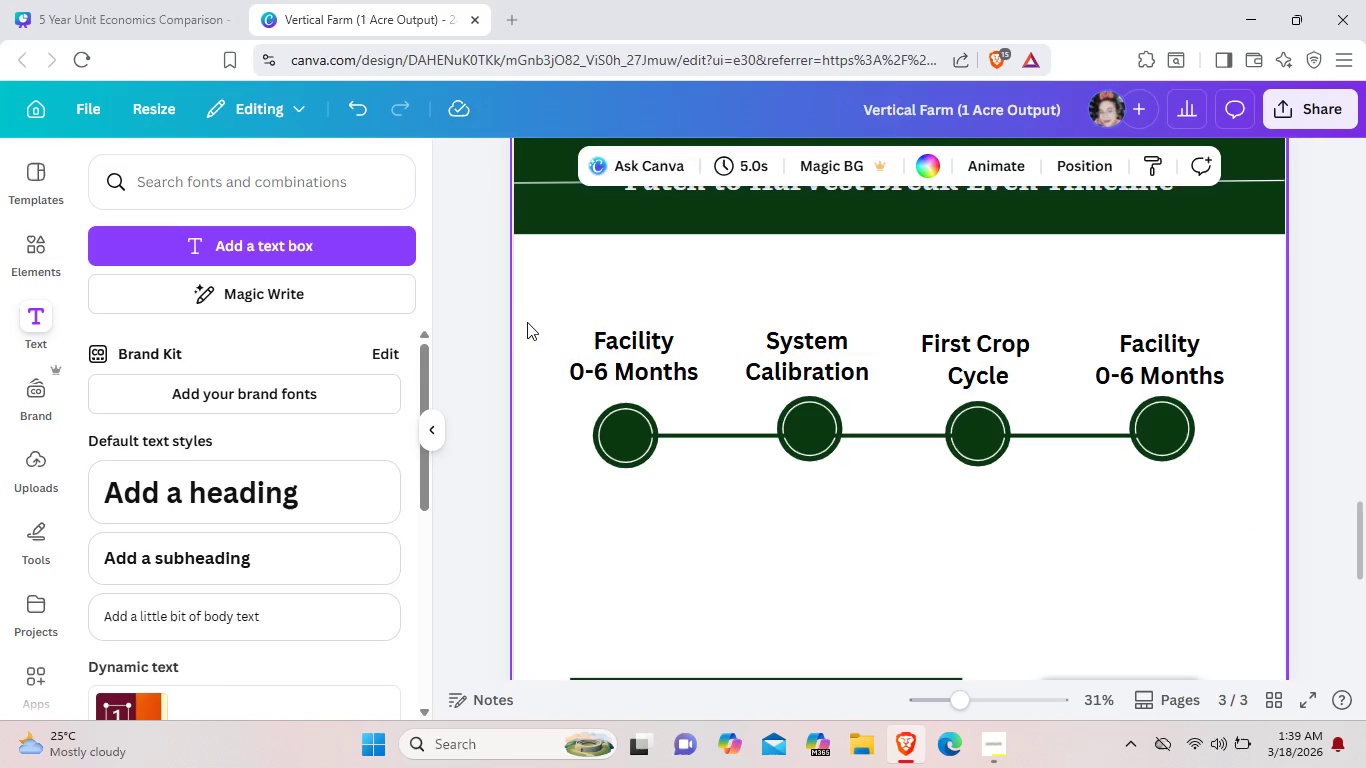 
left_click_drag(start_coordinate=[558, 267], to_coordinate=[1324, 563])
 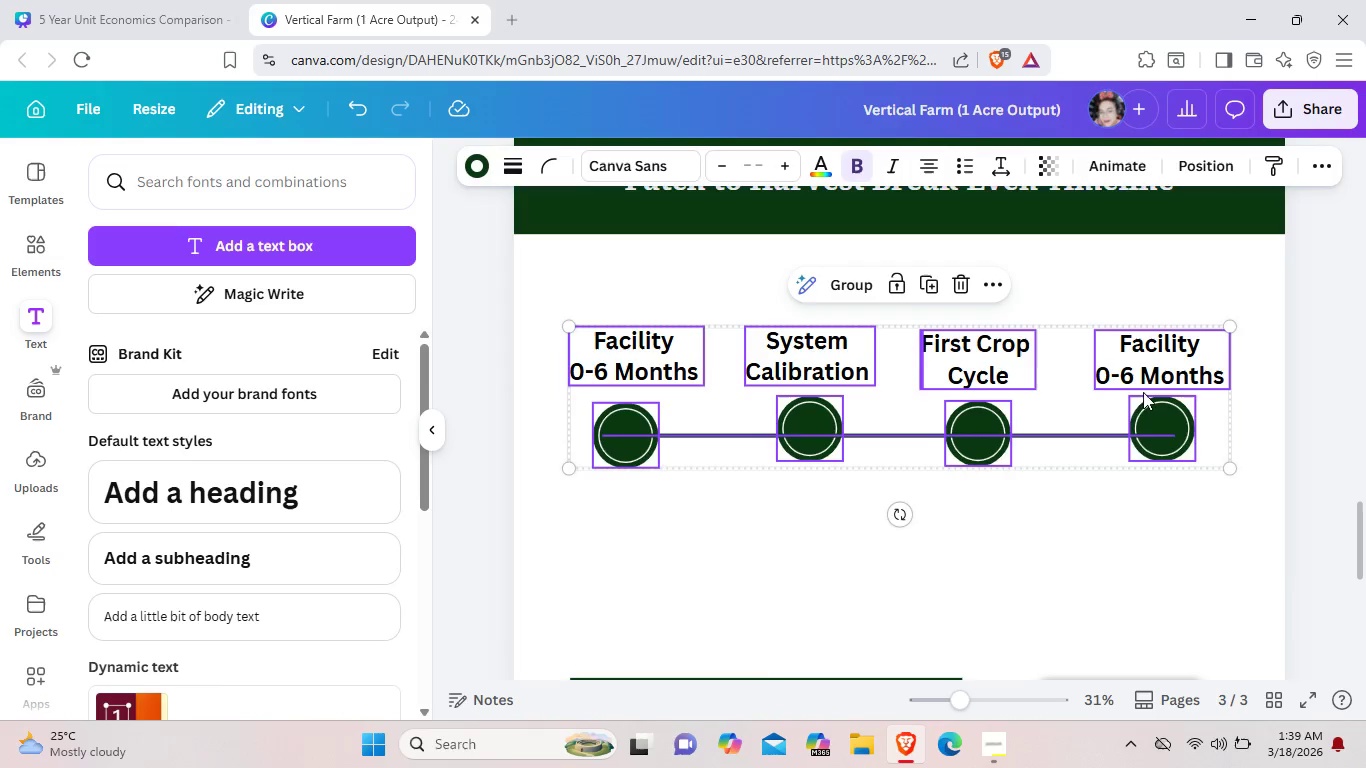 
left_click_drag(start_coordinate=[1143, 383], to_coordinate=[1146, 409])
 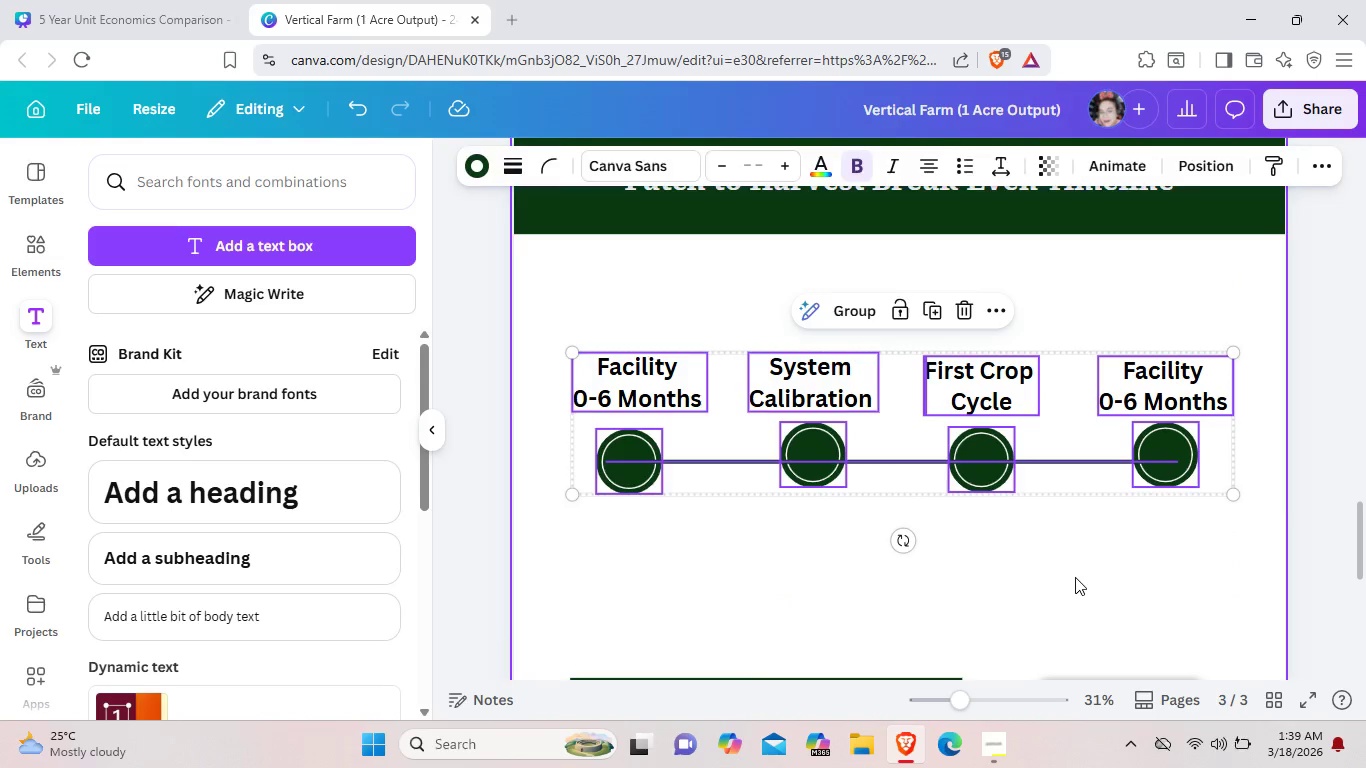 
left_click([1075, 577])
 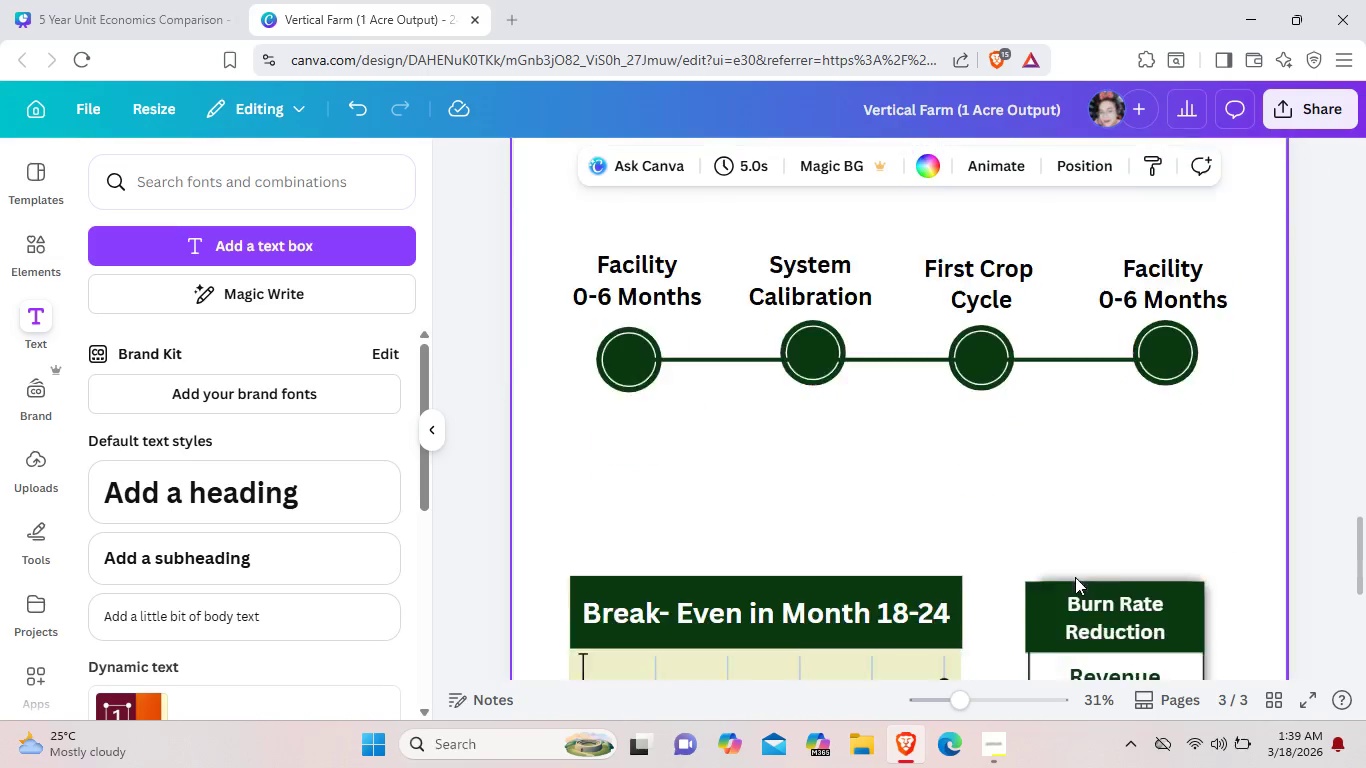 
scroll: coordinate [1075, 577], scroll_direction: down, amount: 2.0
 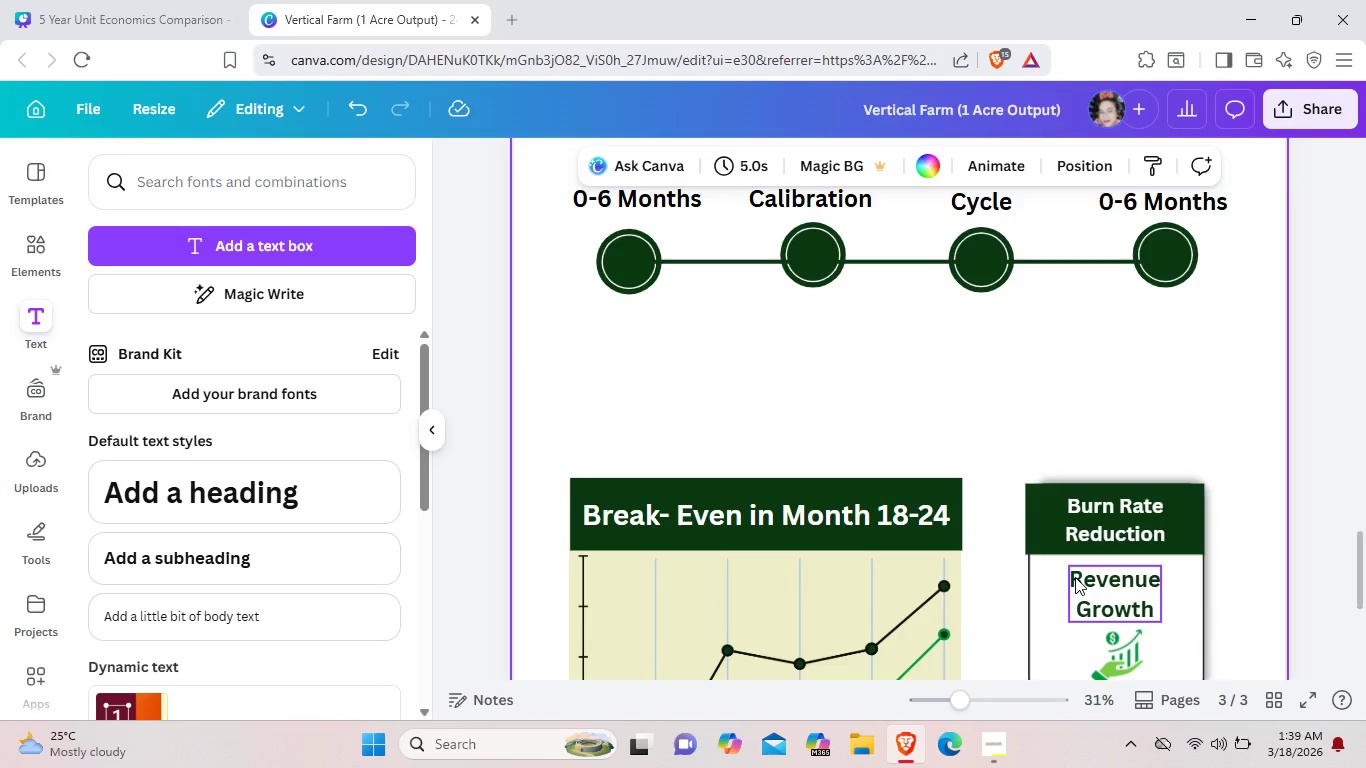 
scroll: coordinate [1075, 577], scroll_direction: up, amount: 1.0
 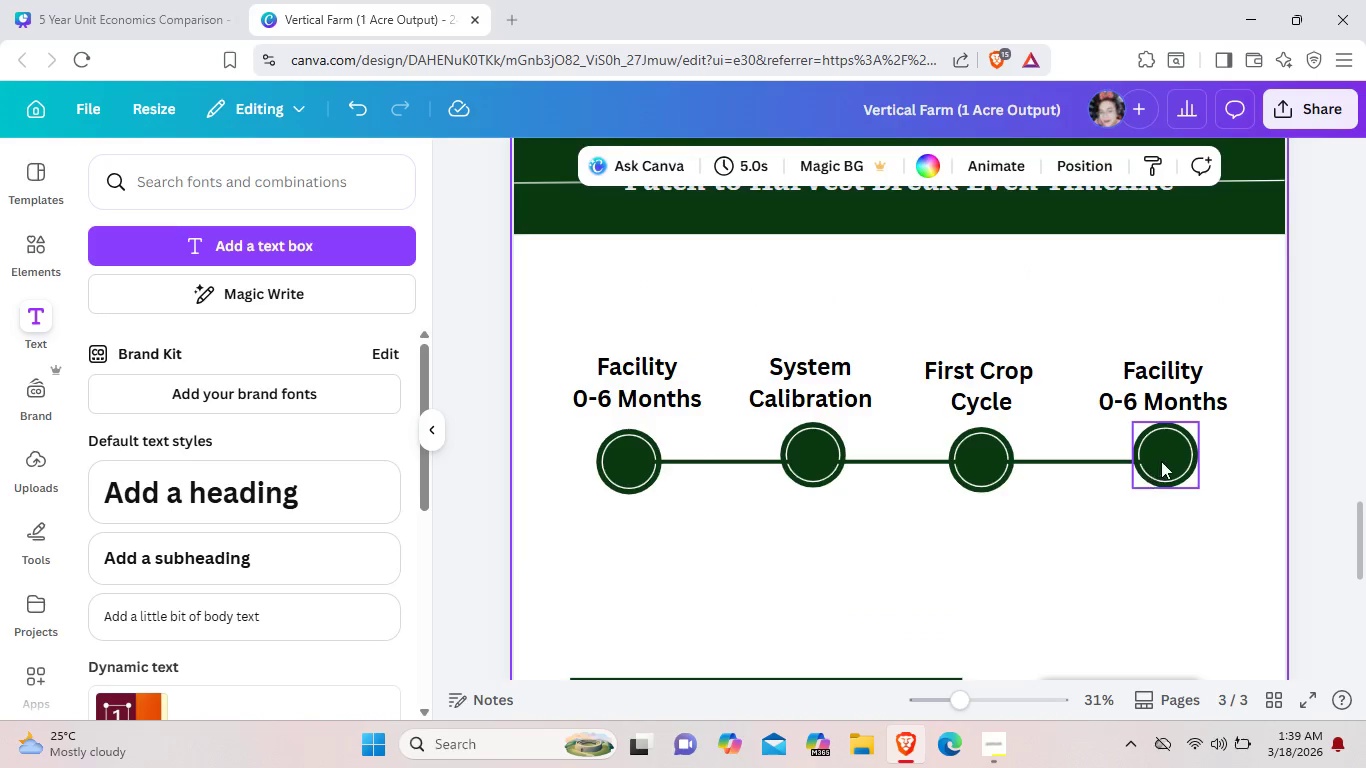 
left_click([1161, 461])
 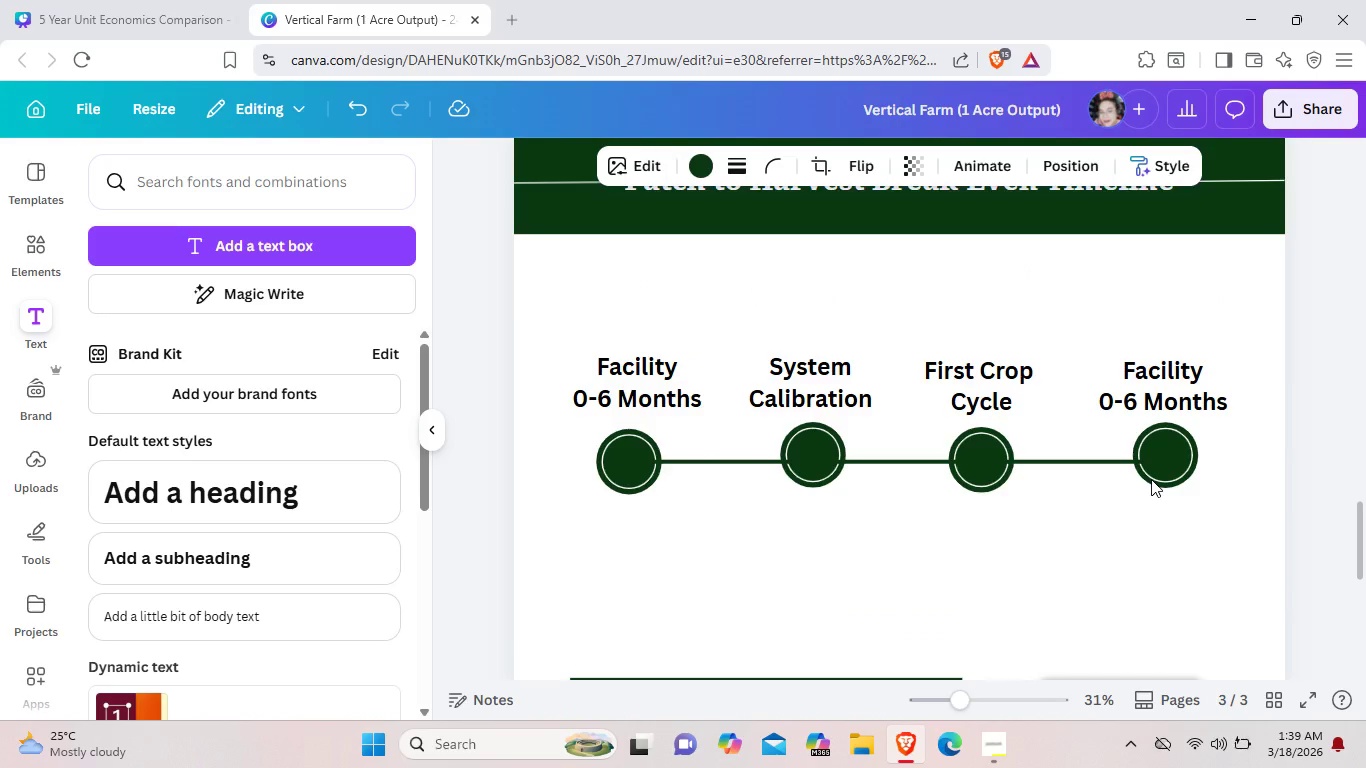 
key(ArrowDown)
 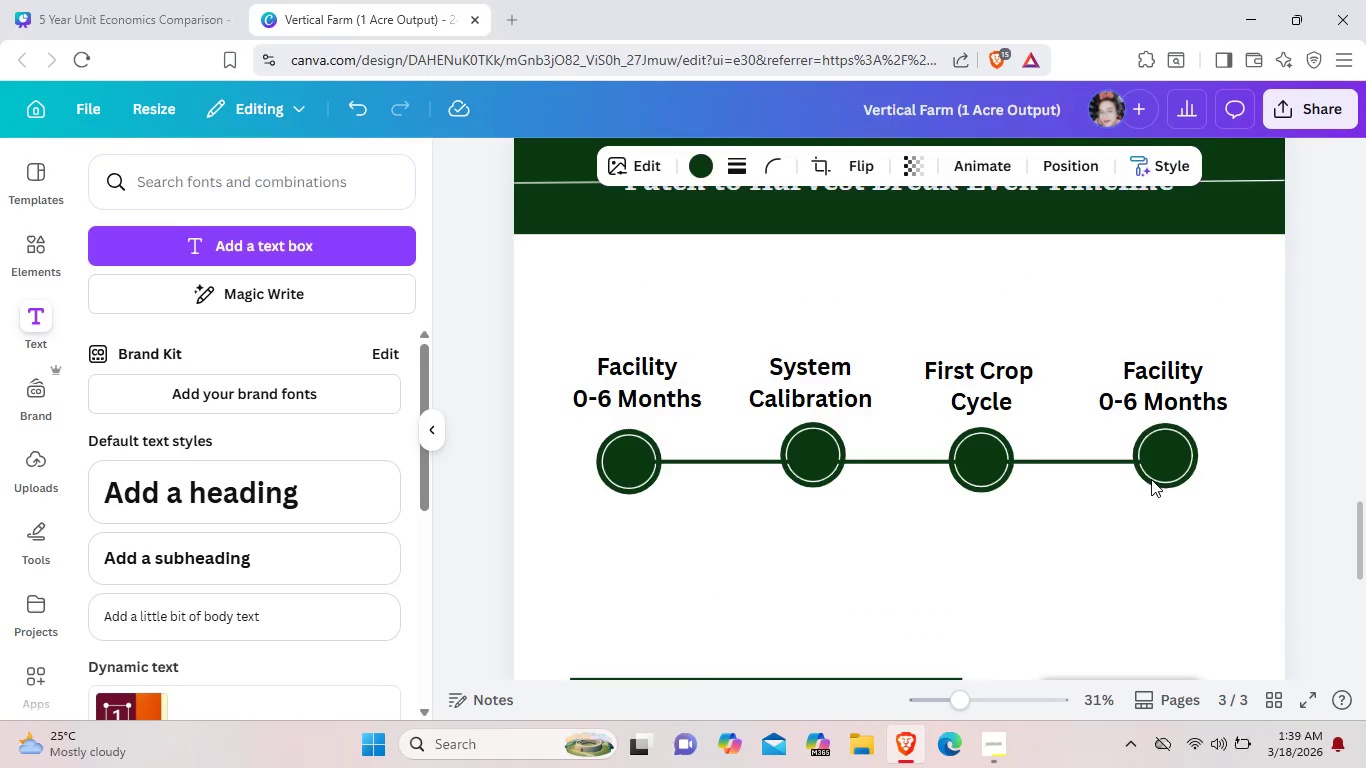 
key(ArrowDown)
 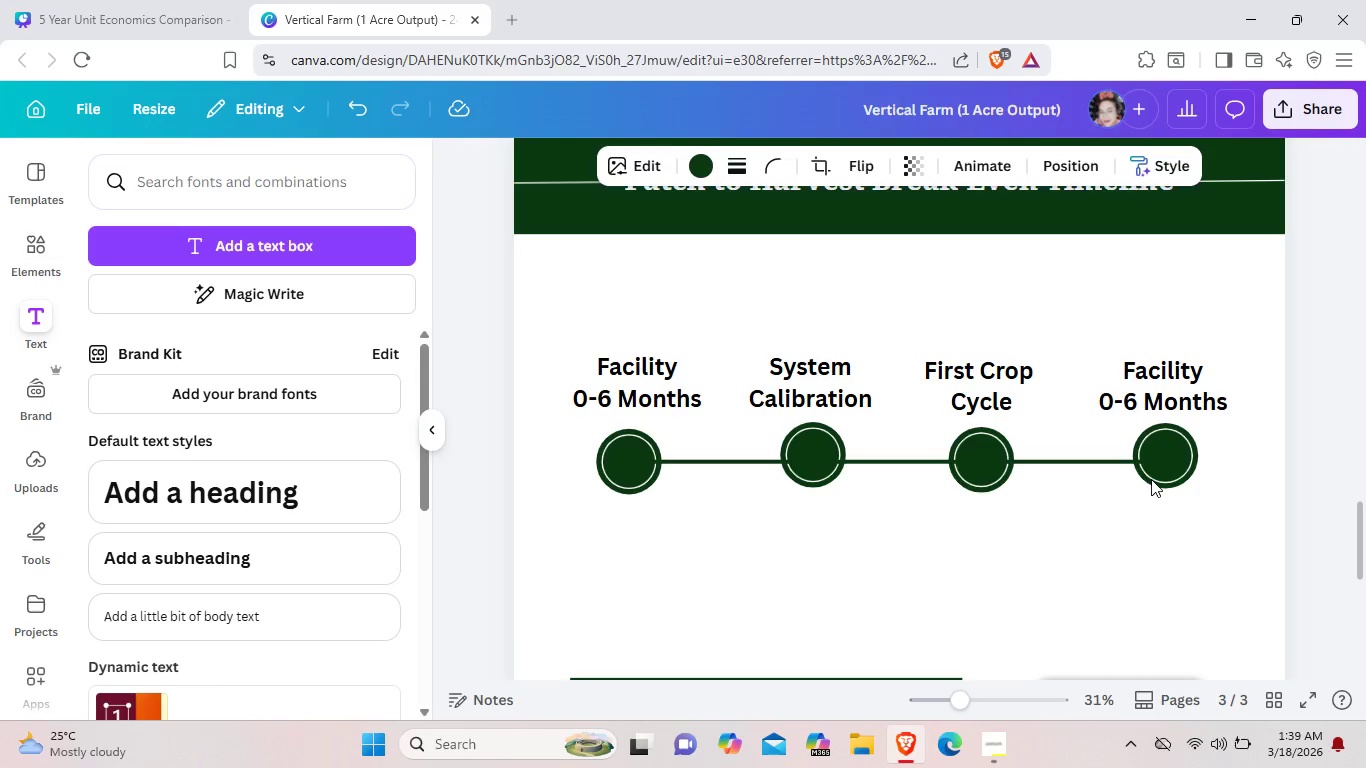 
key(ArrowDown)
 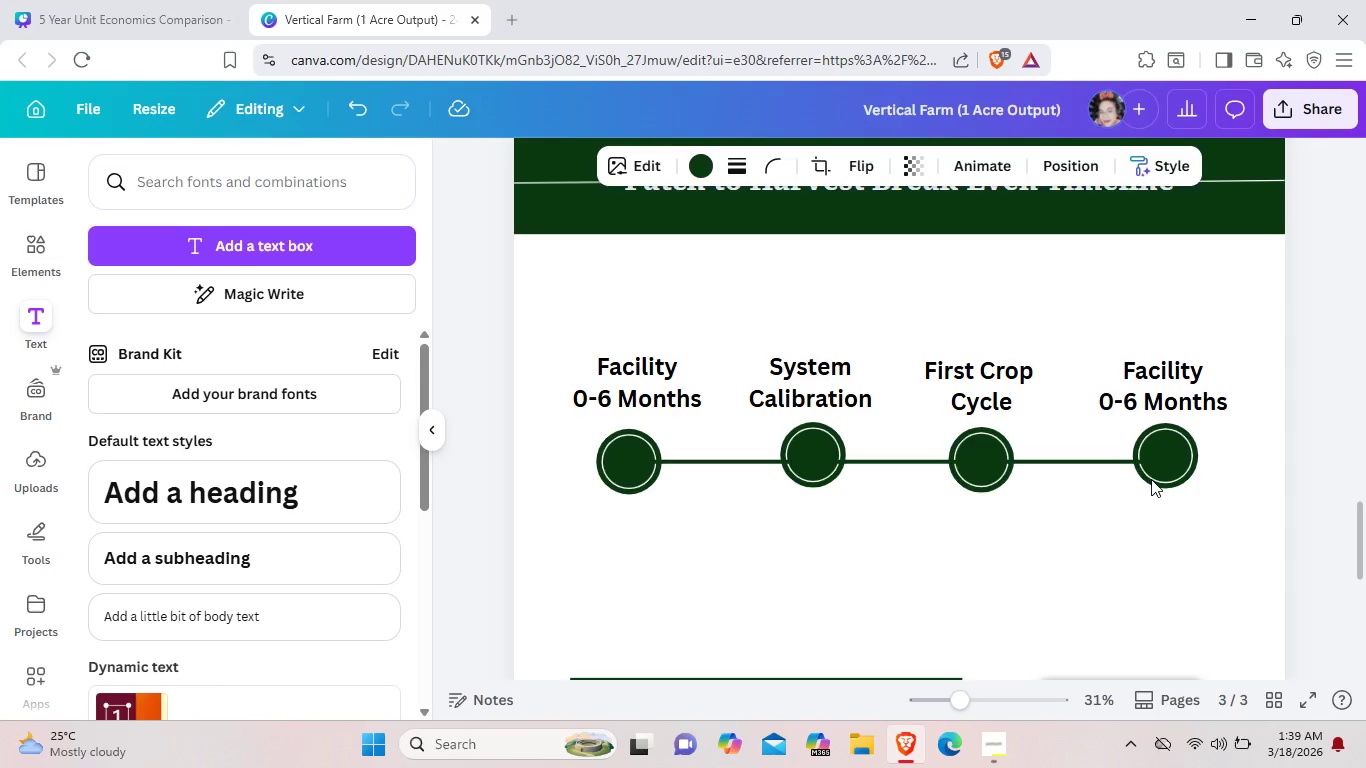 
key(ArrowDown)
 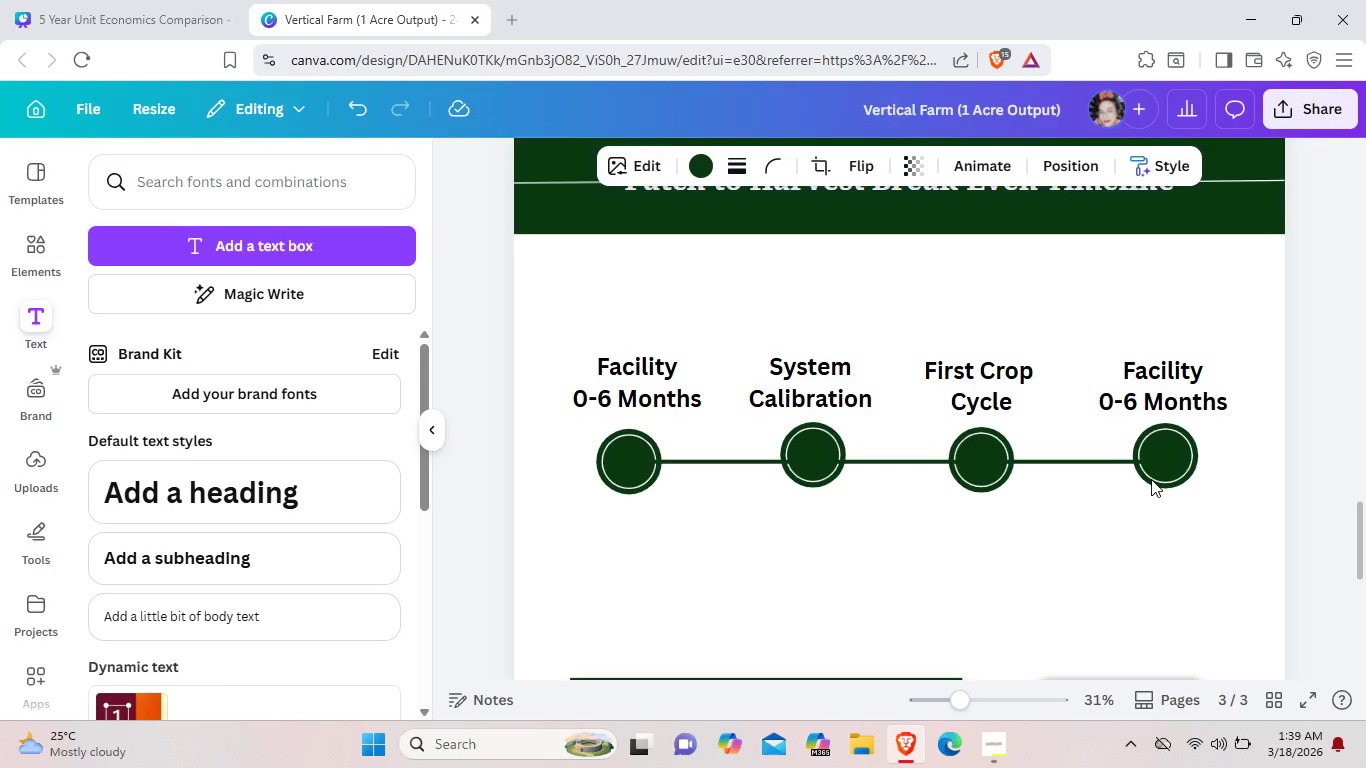 
key(ArrowDown)
 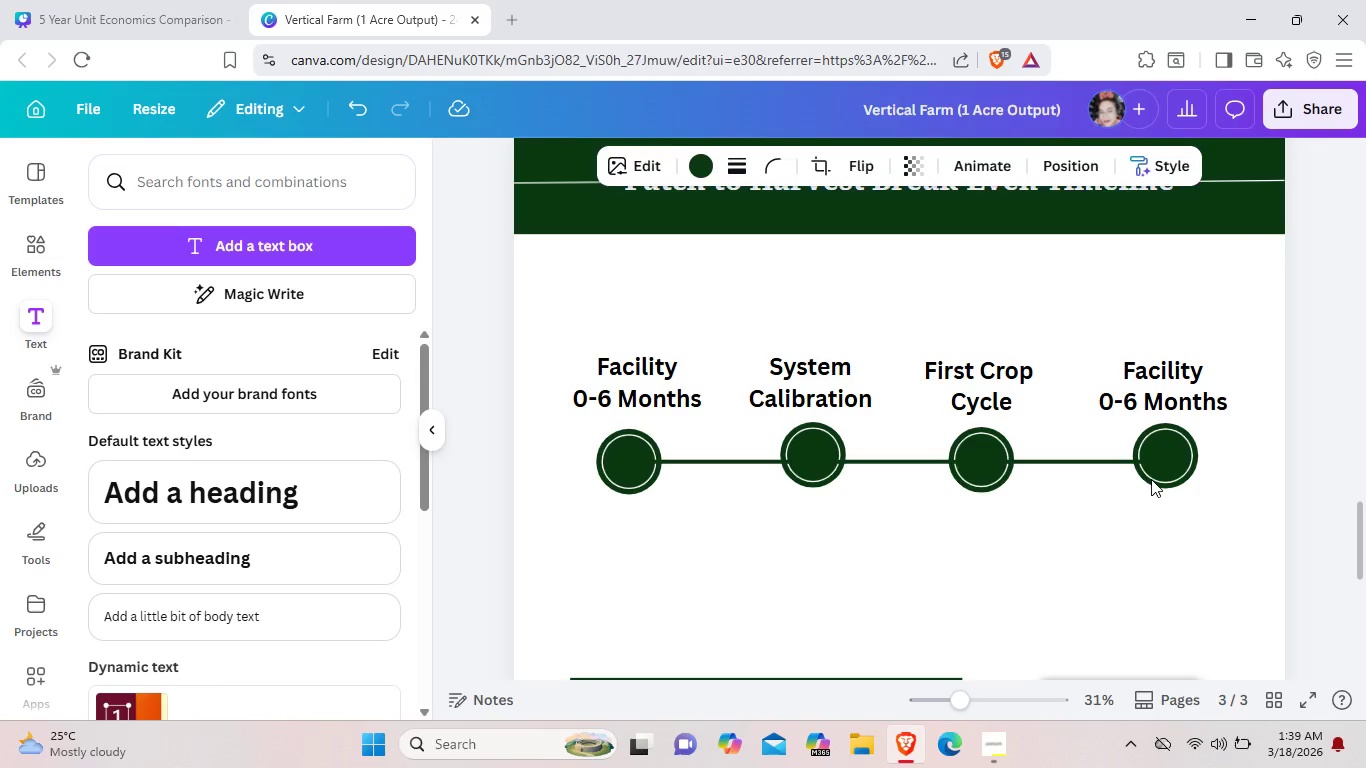 
key(ArrowDown)
 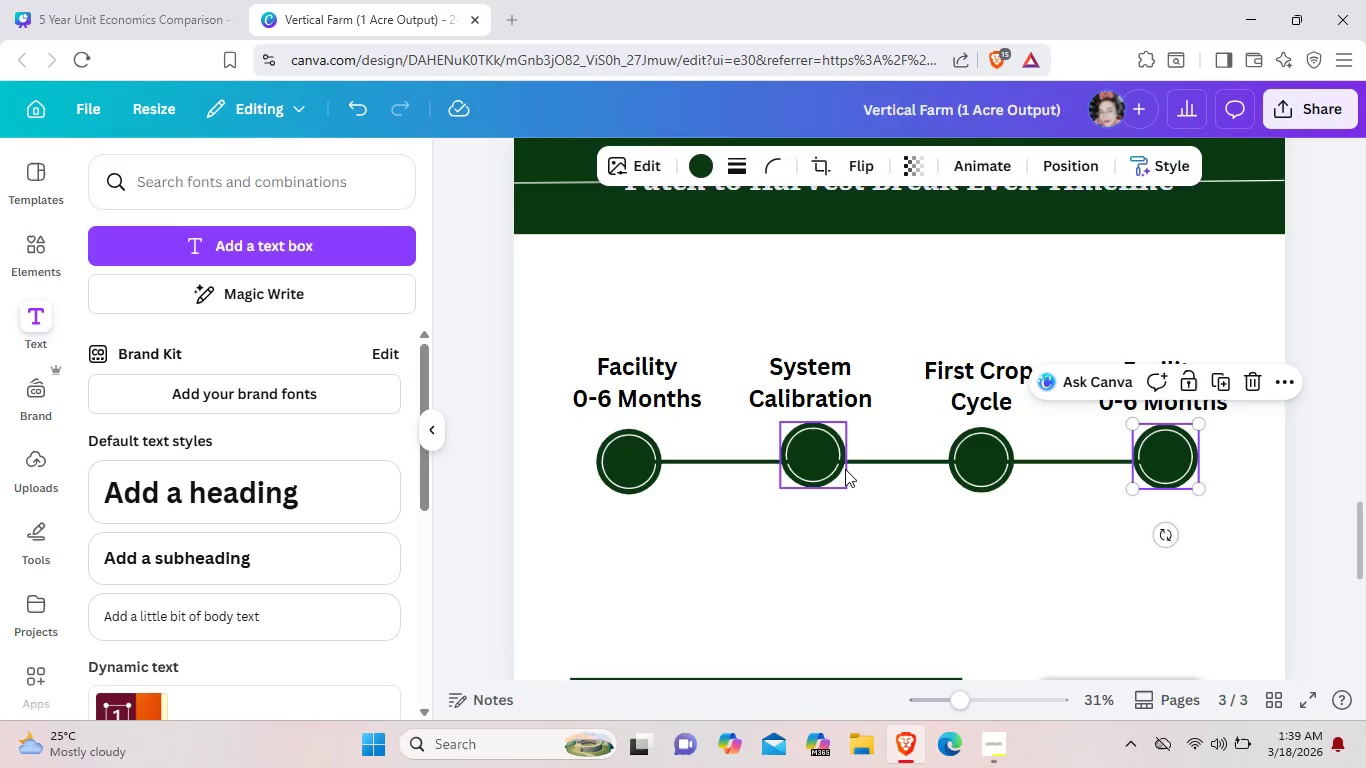 
left_click([842, 468])
 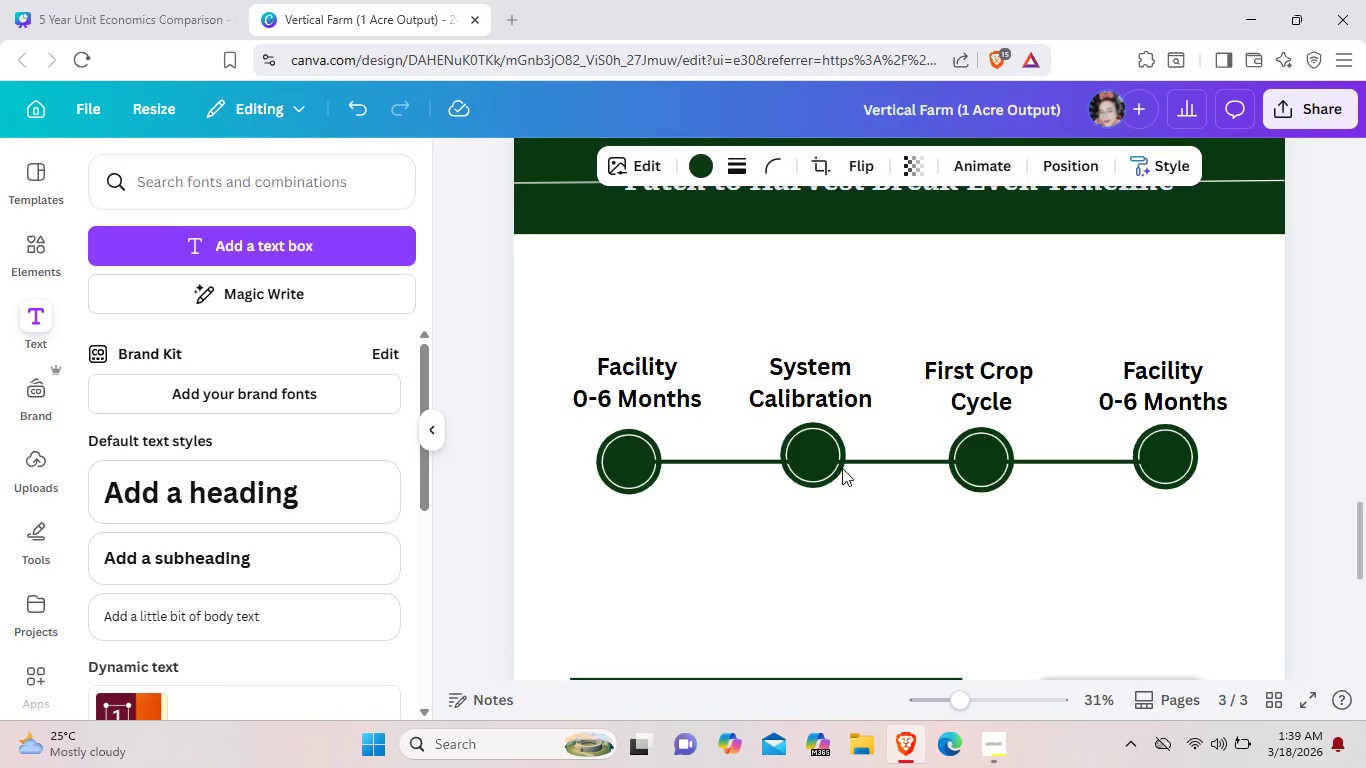 
key(ArrowDown)
 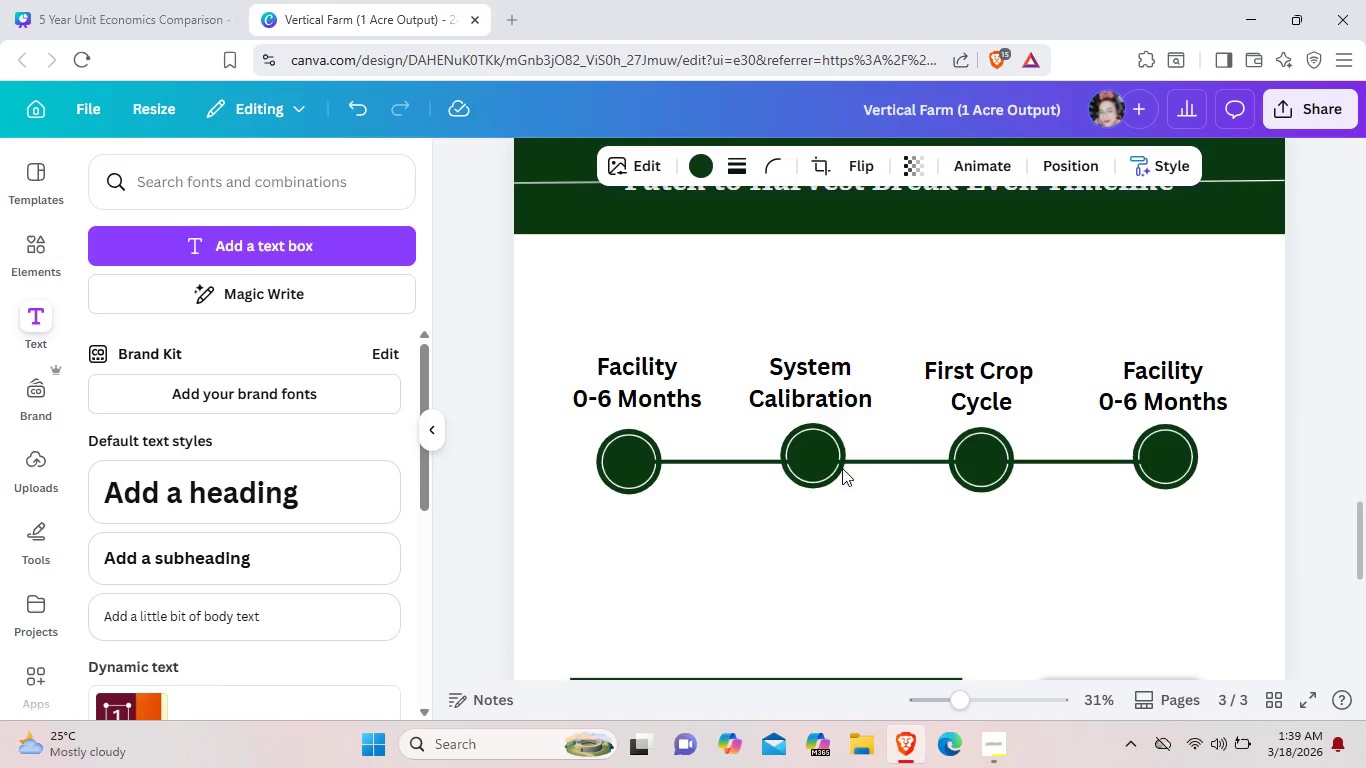 
key(ArrowDown)
 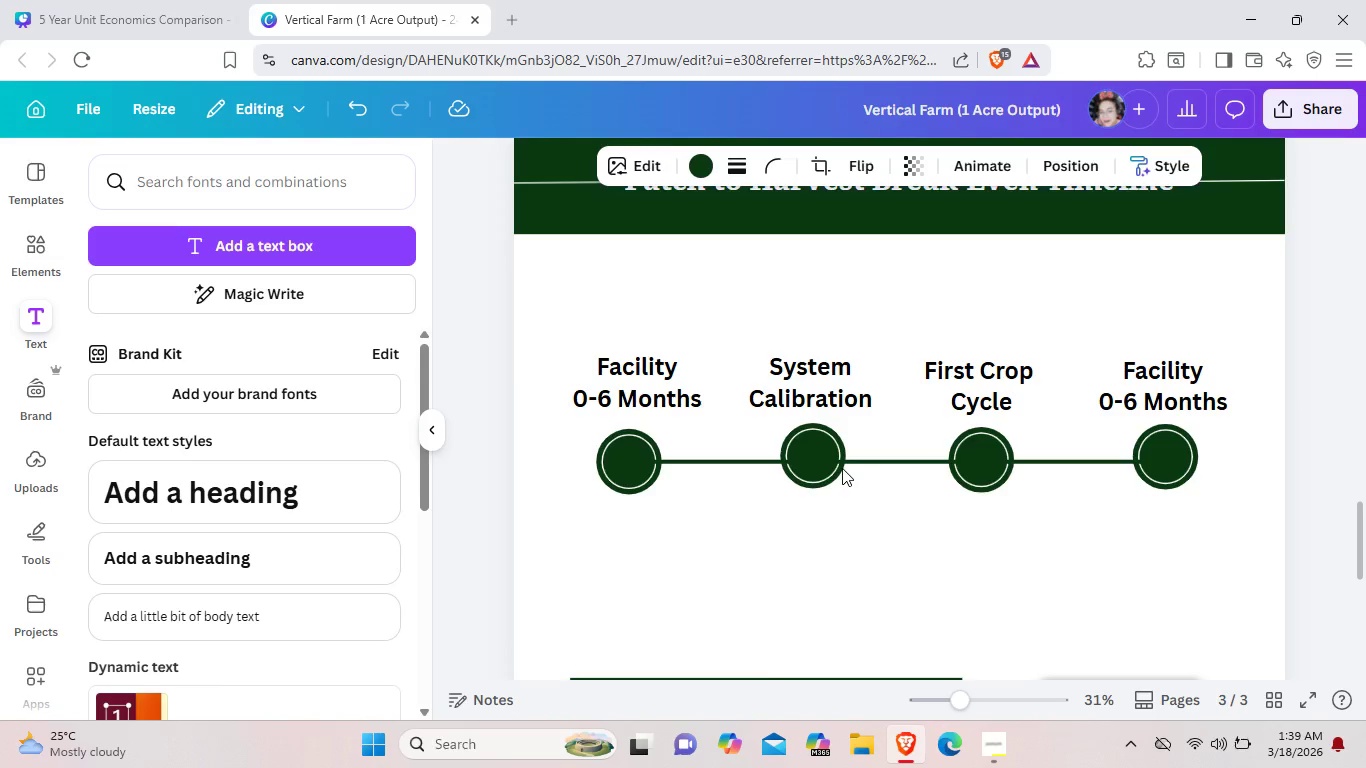 
key(ArrowDown)
 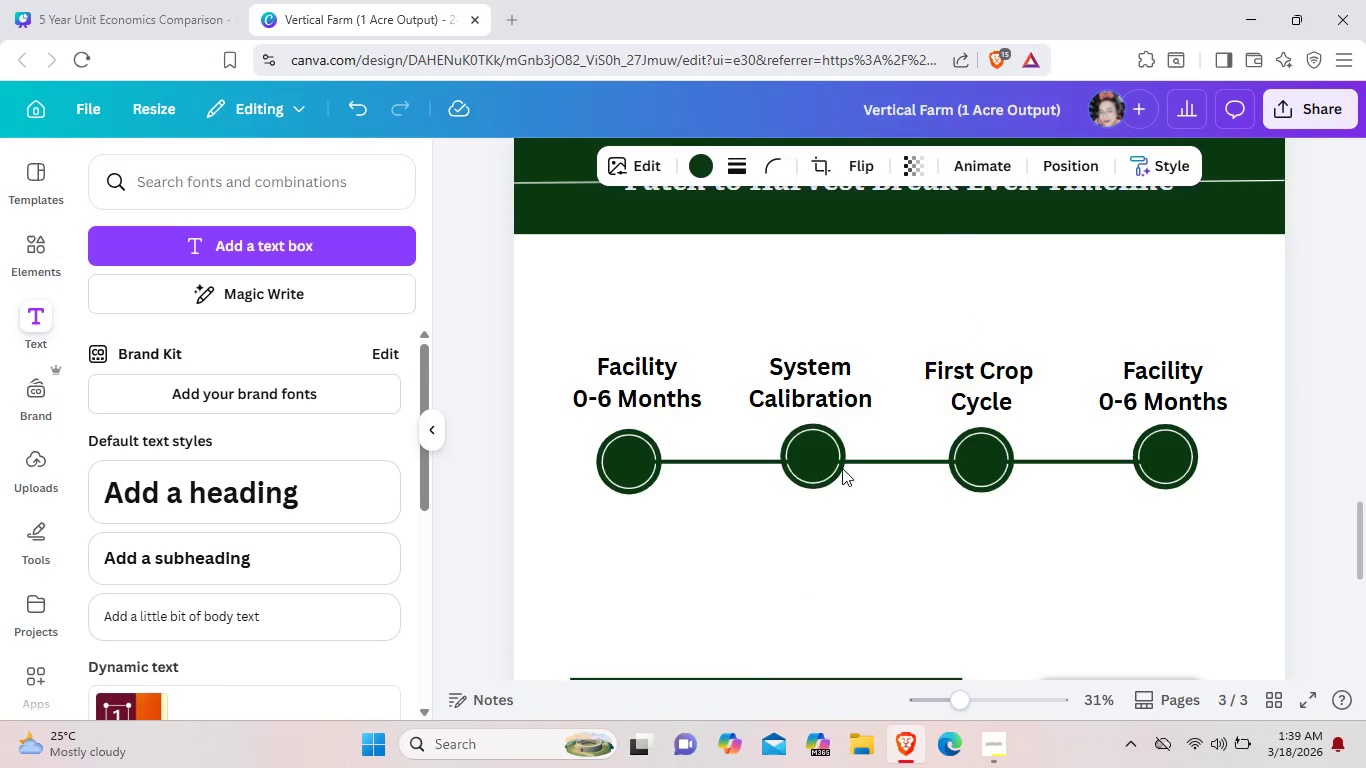 
key(ArrowDown)
 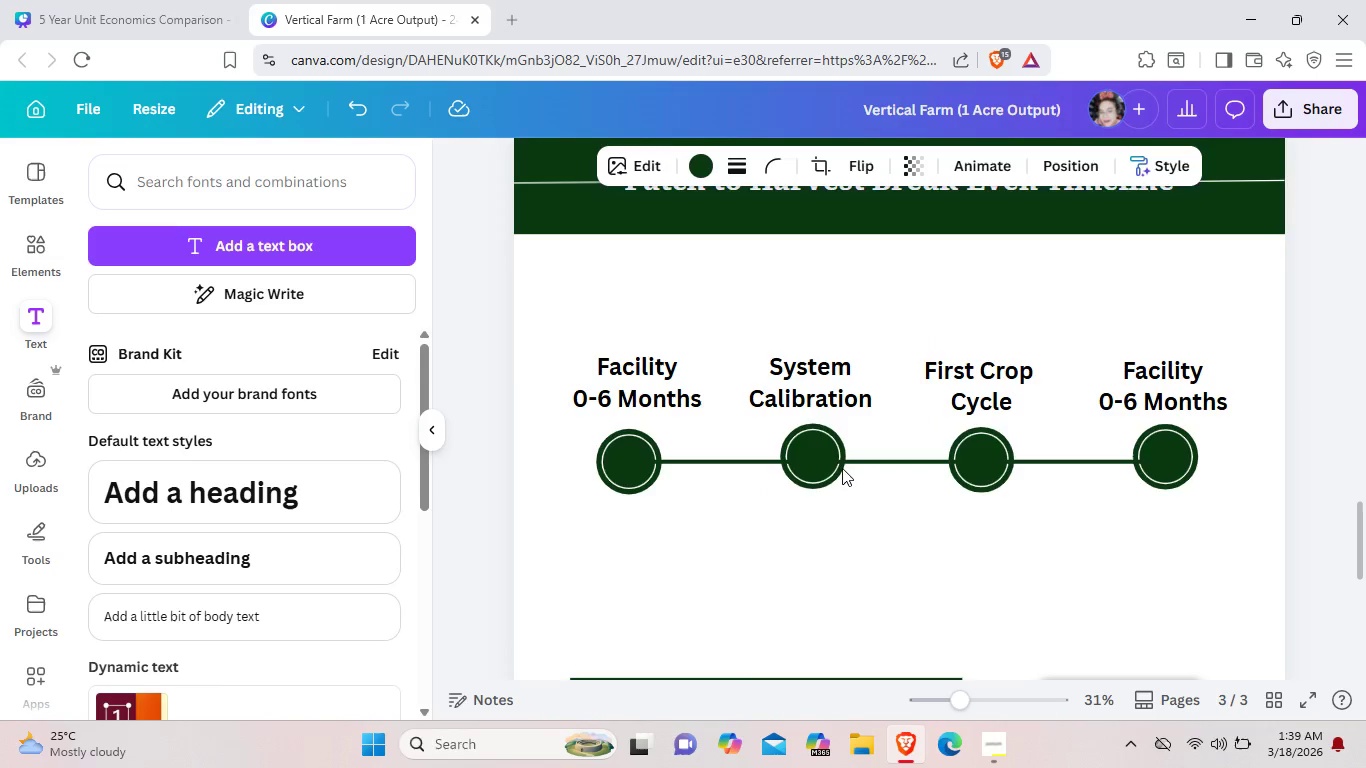 
key(ArrowDown)
 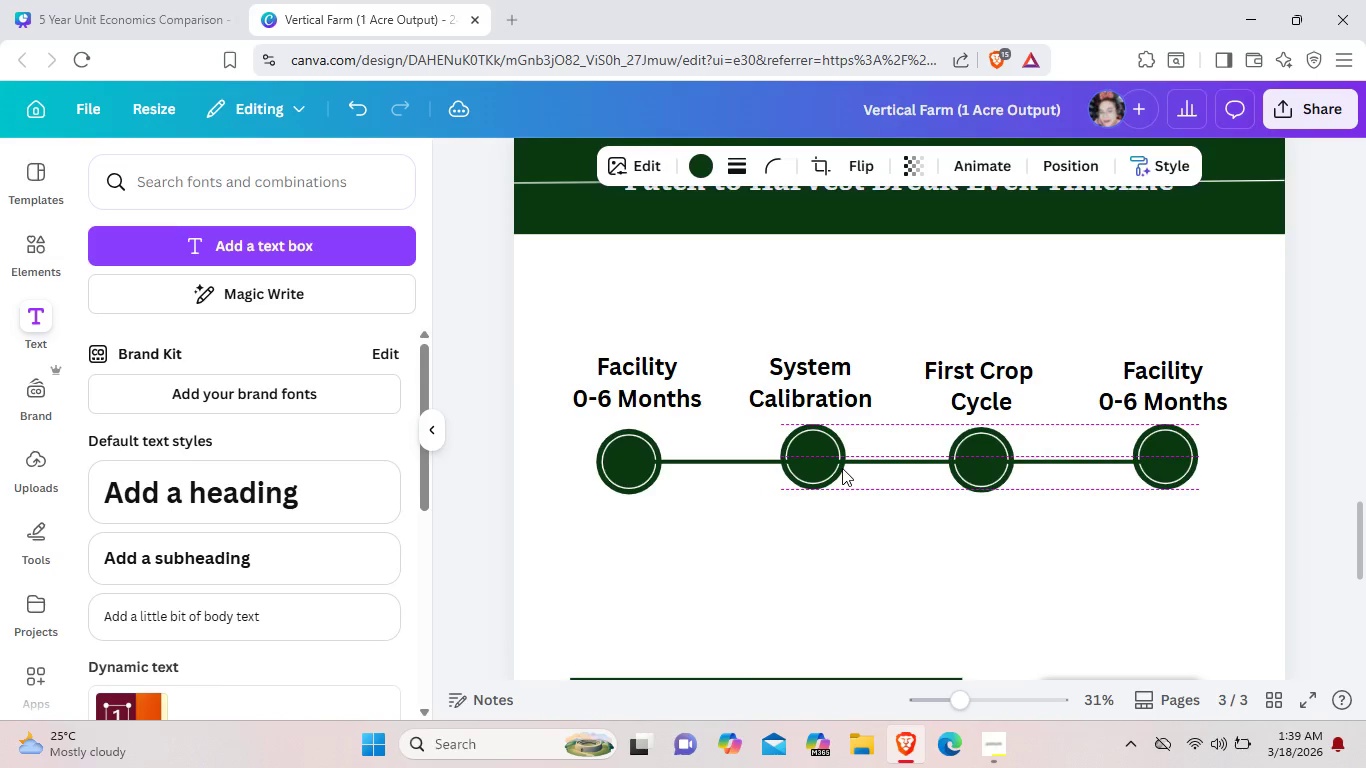 
key(ArrowDown)
 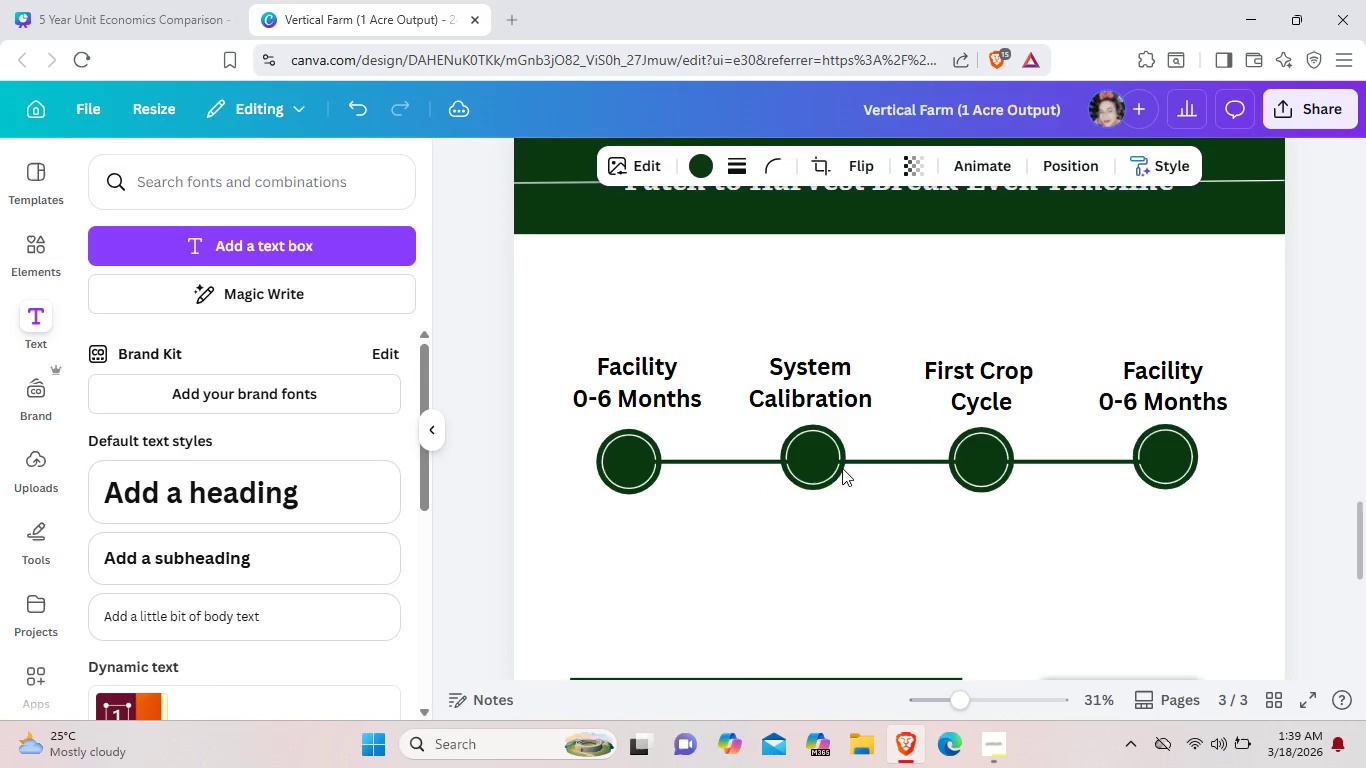 
key(ArrowDown)
 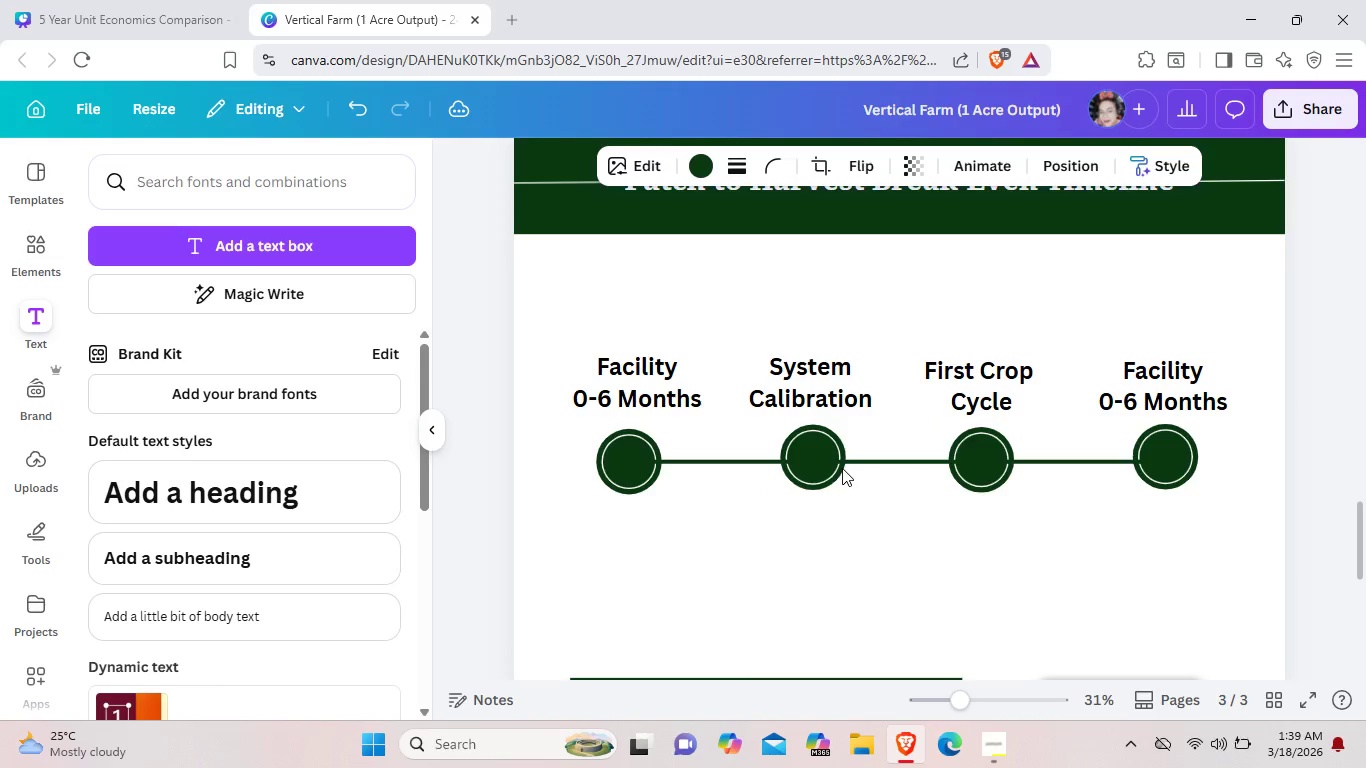 
key(ArrowDown)
 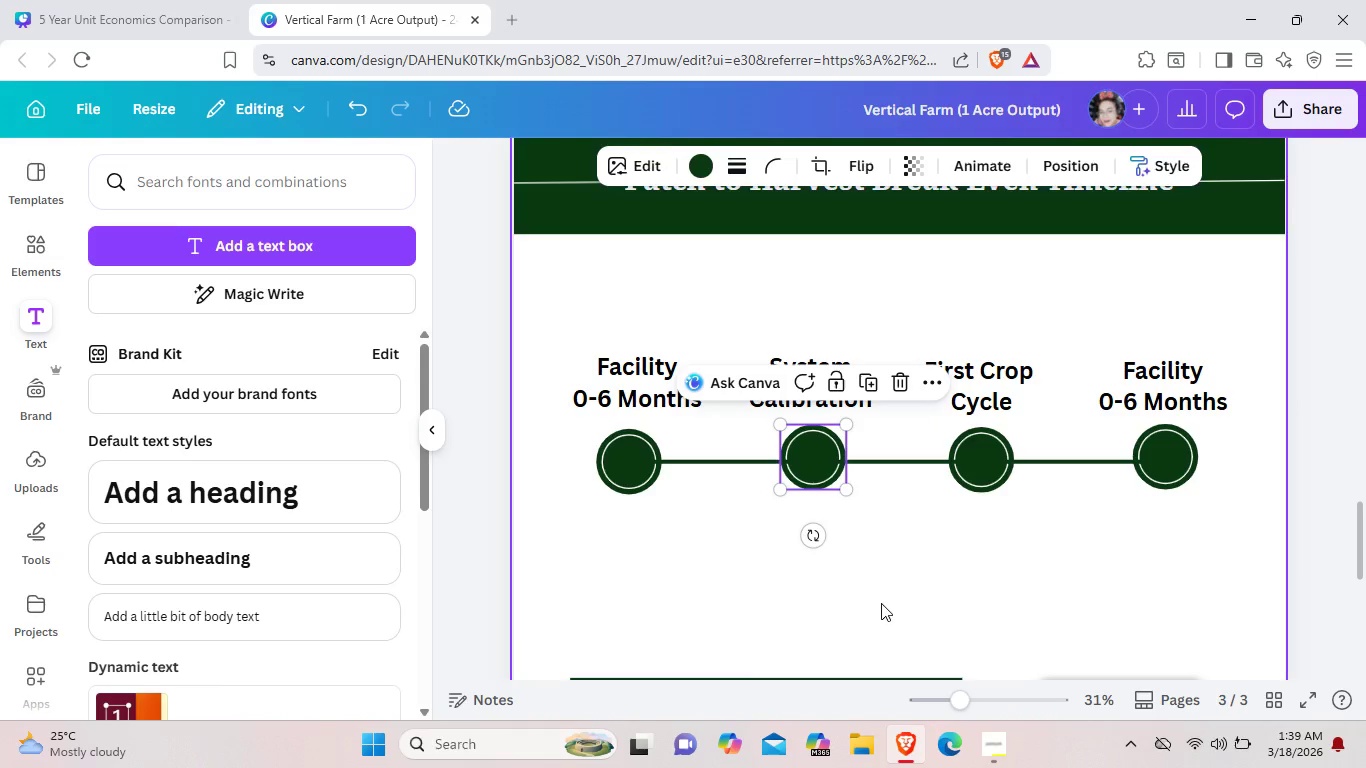 
left_click([881, 603])
 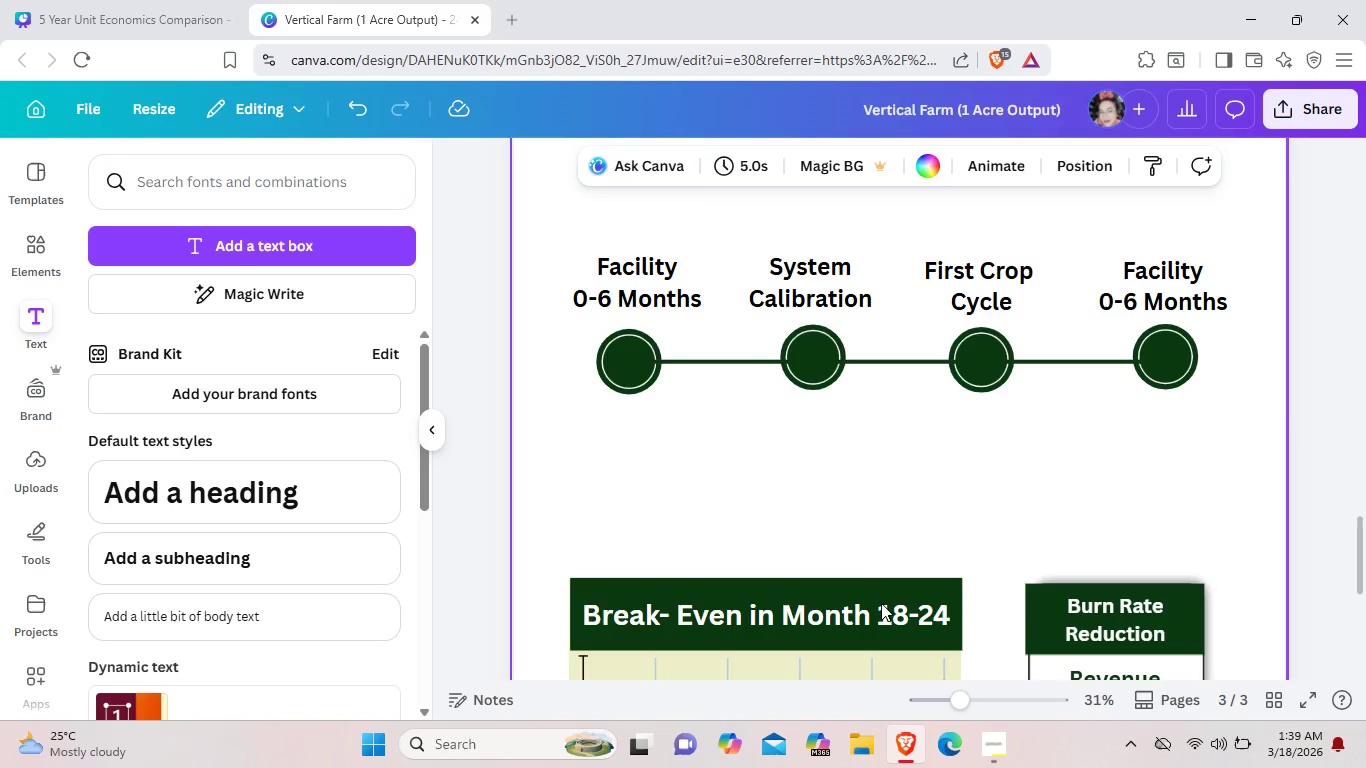 
scroll: coordinate [881, 603], scroll_direction: down, amount: 6.0
 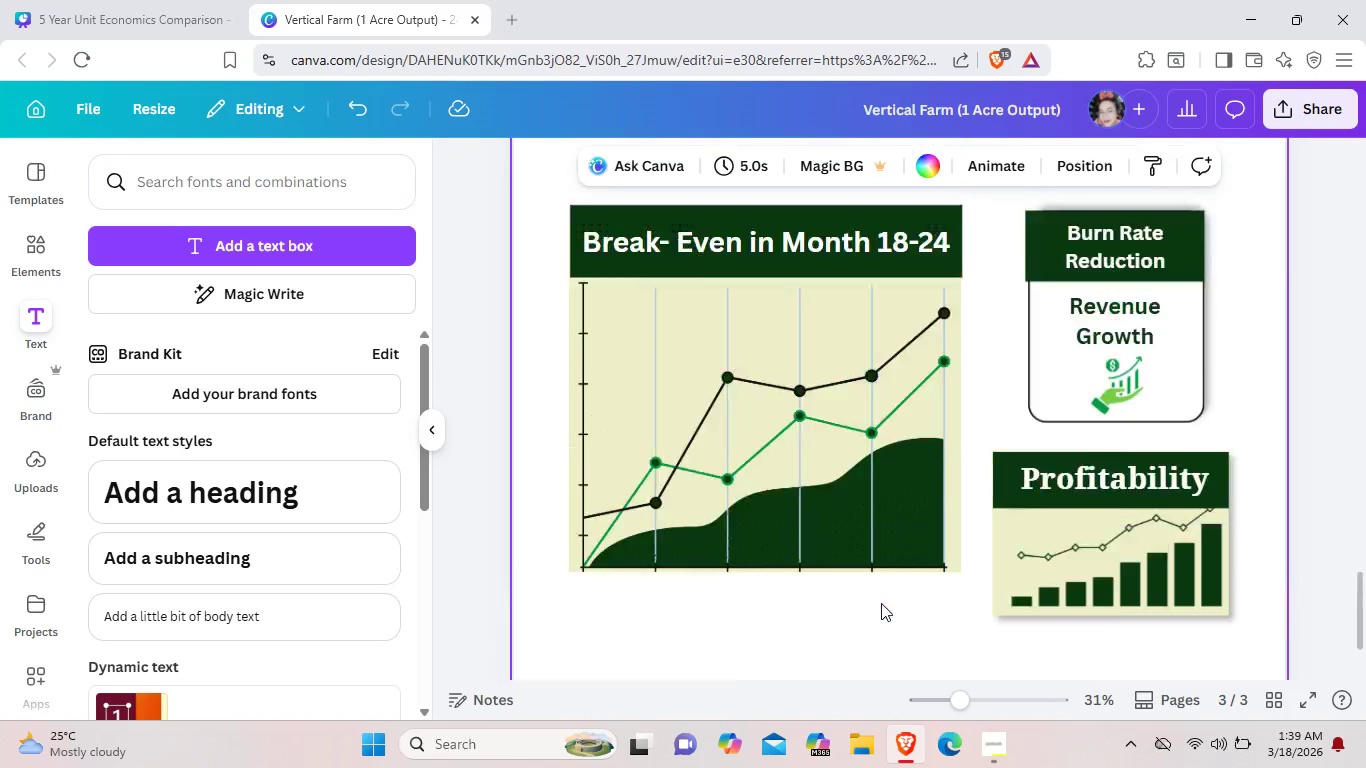 
scroll: coordinate [881, 603], scroll_direction: up, amount: 4.0
 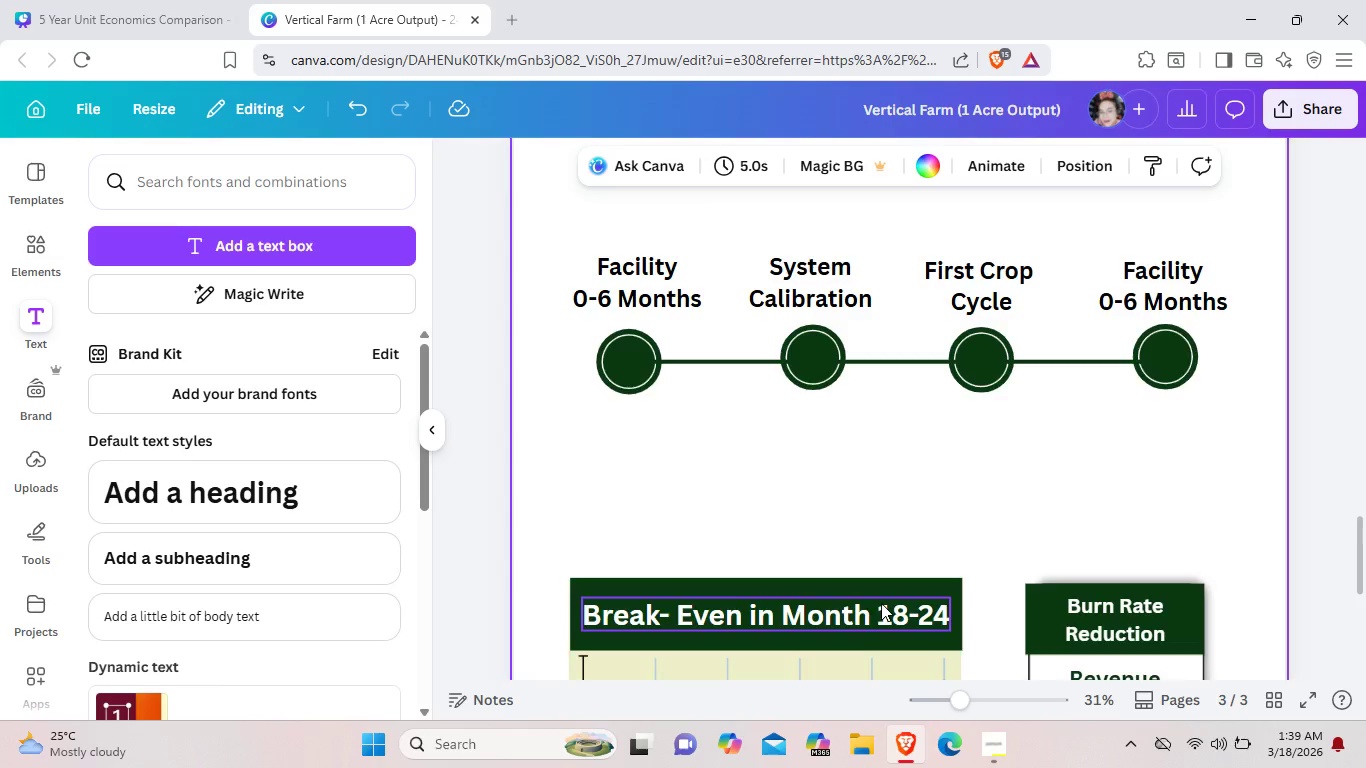 
scroll: coordinate [881, 603], scroll_direction: down, amount: 7.0
 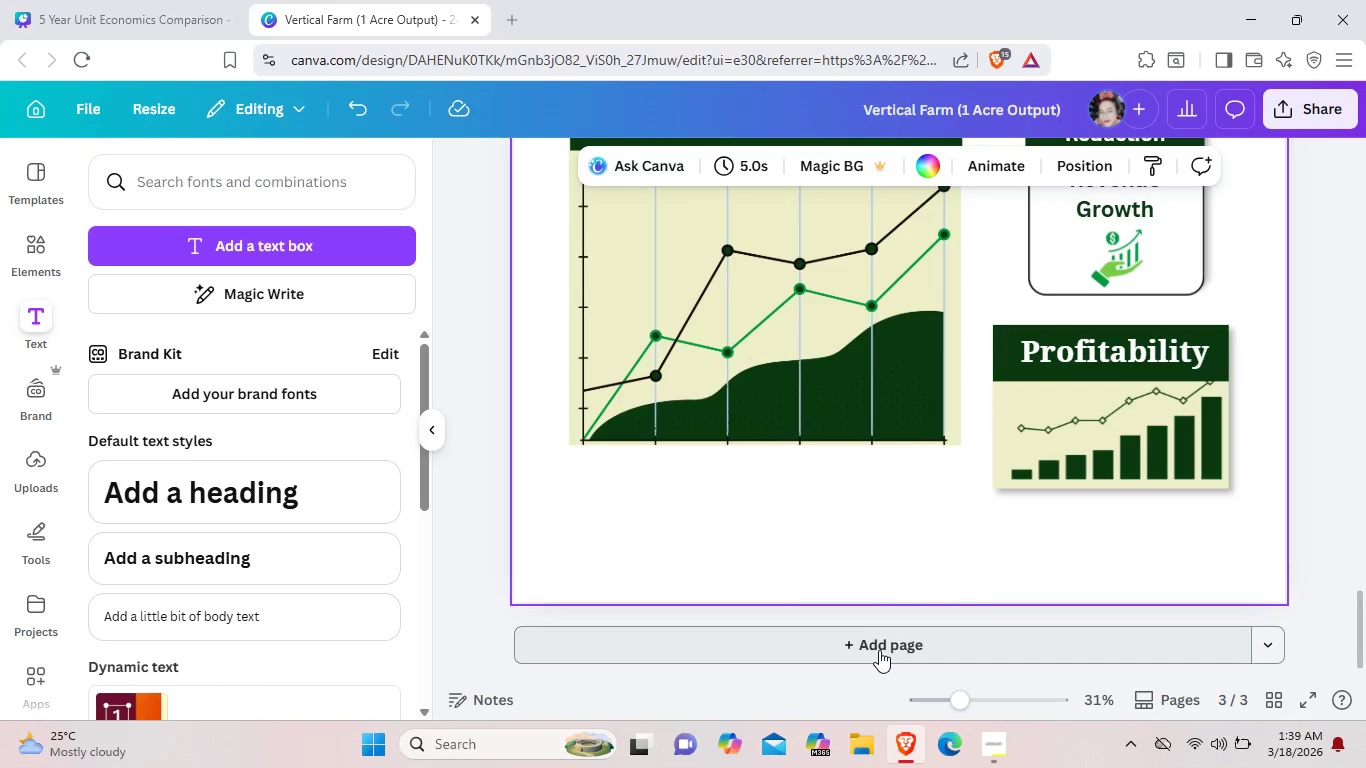 
left_click([879, 650])
 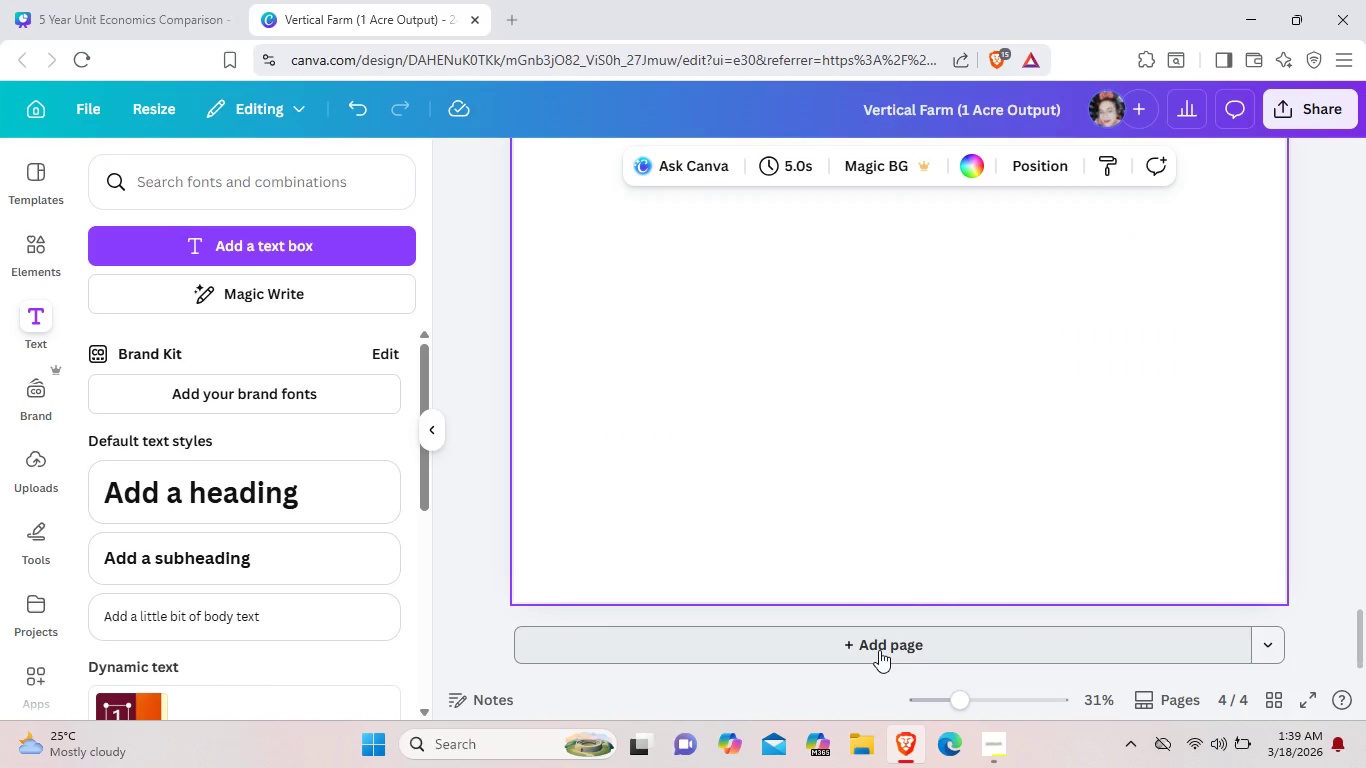 
scroll: coordinate [702, 389], scroll_direction: up, amount: 15.0
 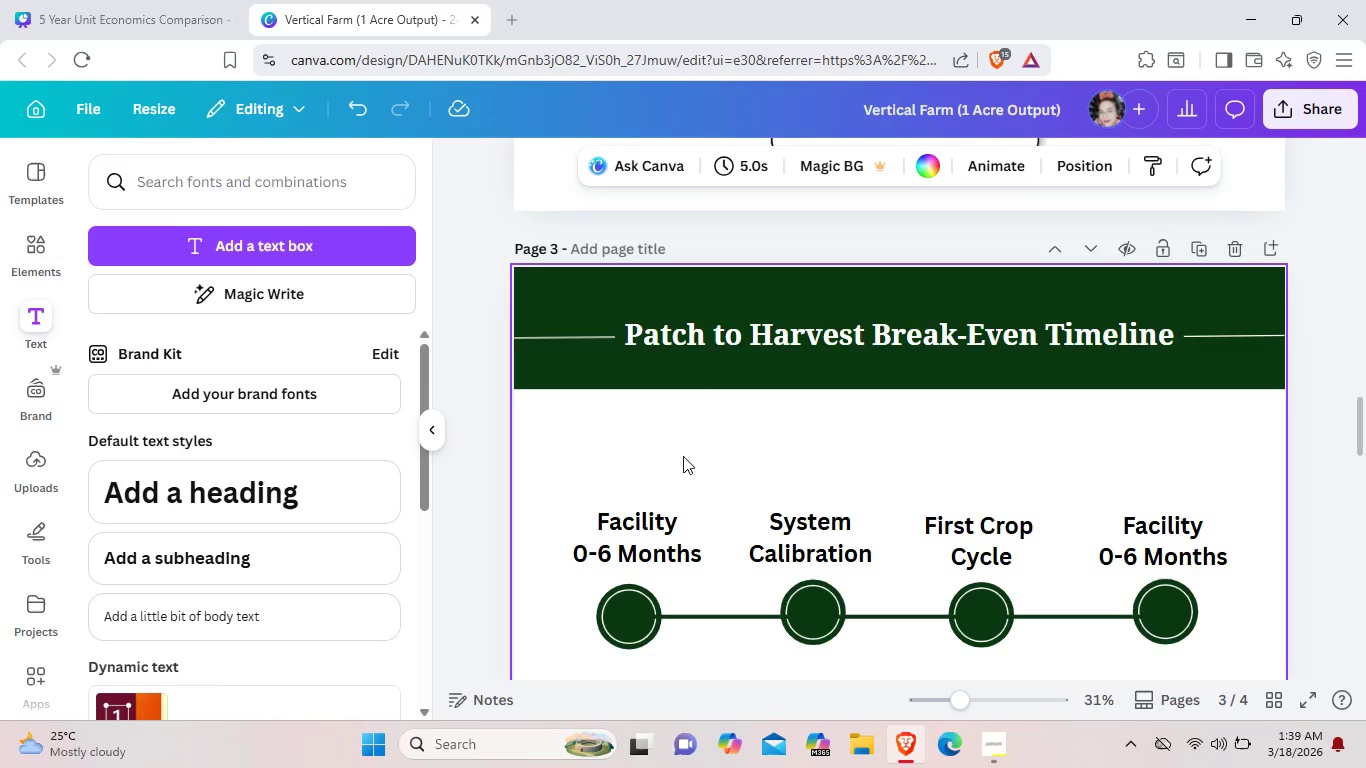 
left_click([651, 545])
 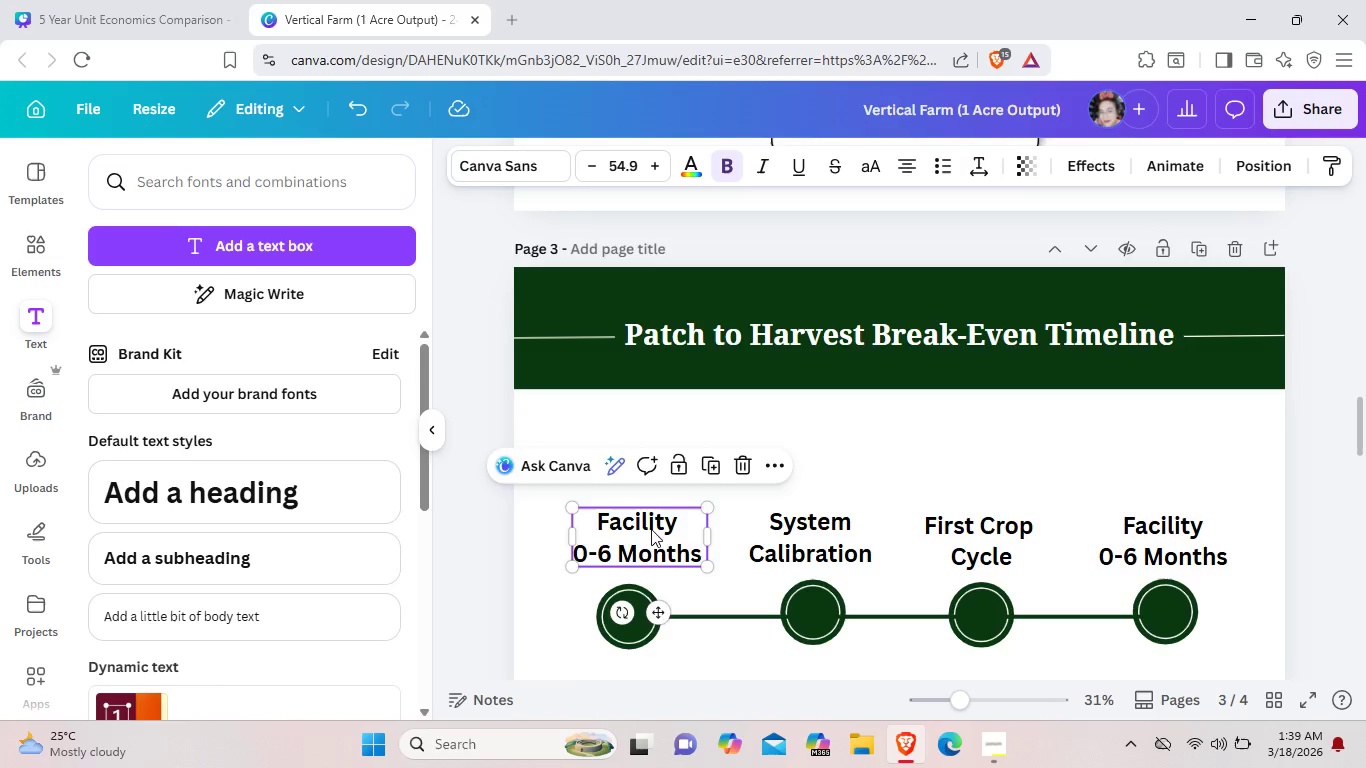 
left_click_drag(start_coordinate=[651, 545], to_coordinate=[650, 518])
 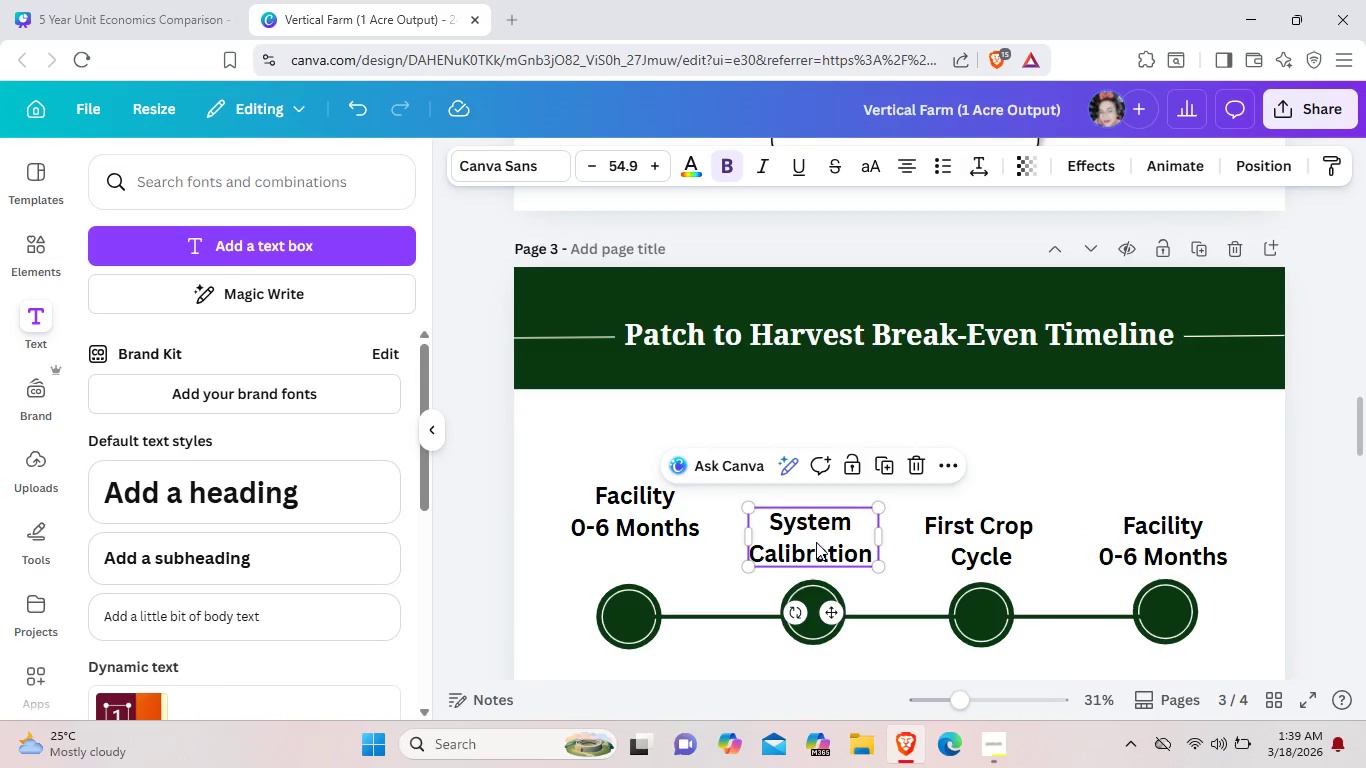 
left_click_drag(start_coordinate=[816, 545], to_coordinate=[816, 519])
 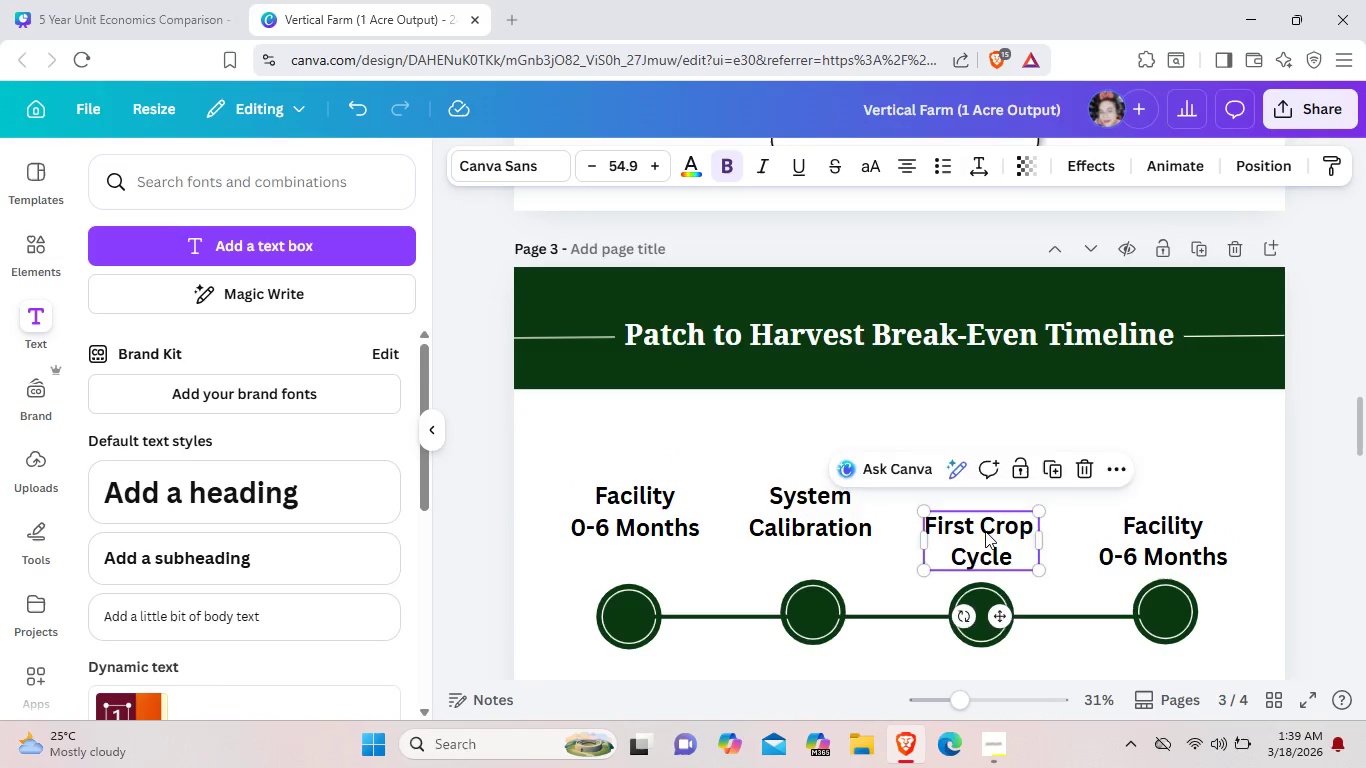 
left_click_drag(start_coordinate=[986, 541], to_coordinate=[984, 521])
 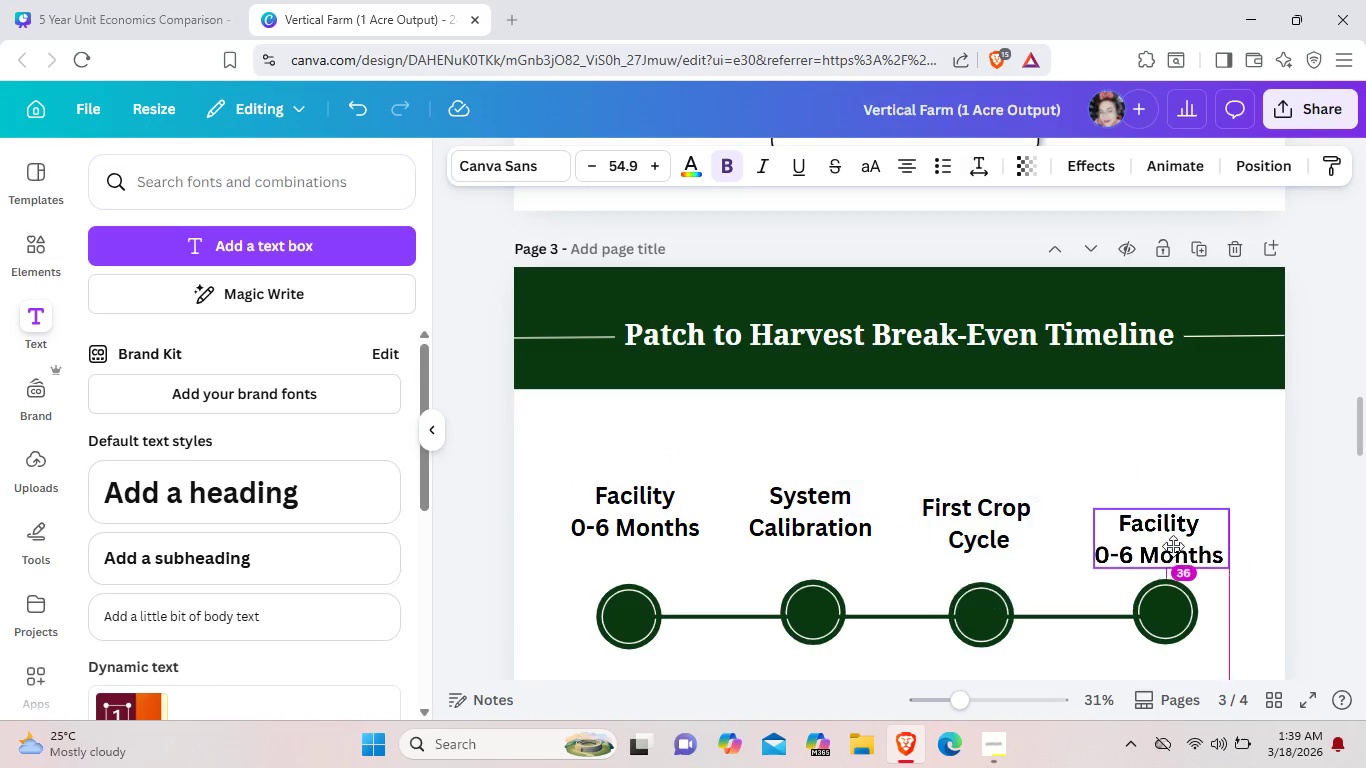 
left_click_drag(start_coordinate=[1178, 559], to_coordinate=[1172, 538])
 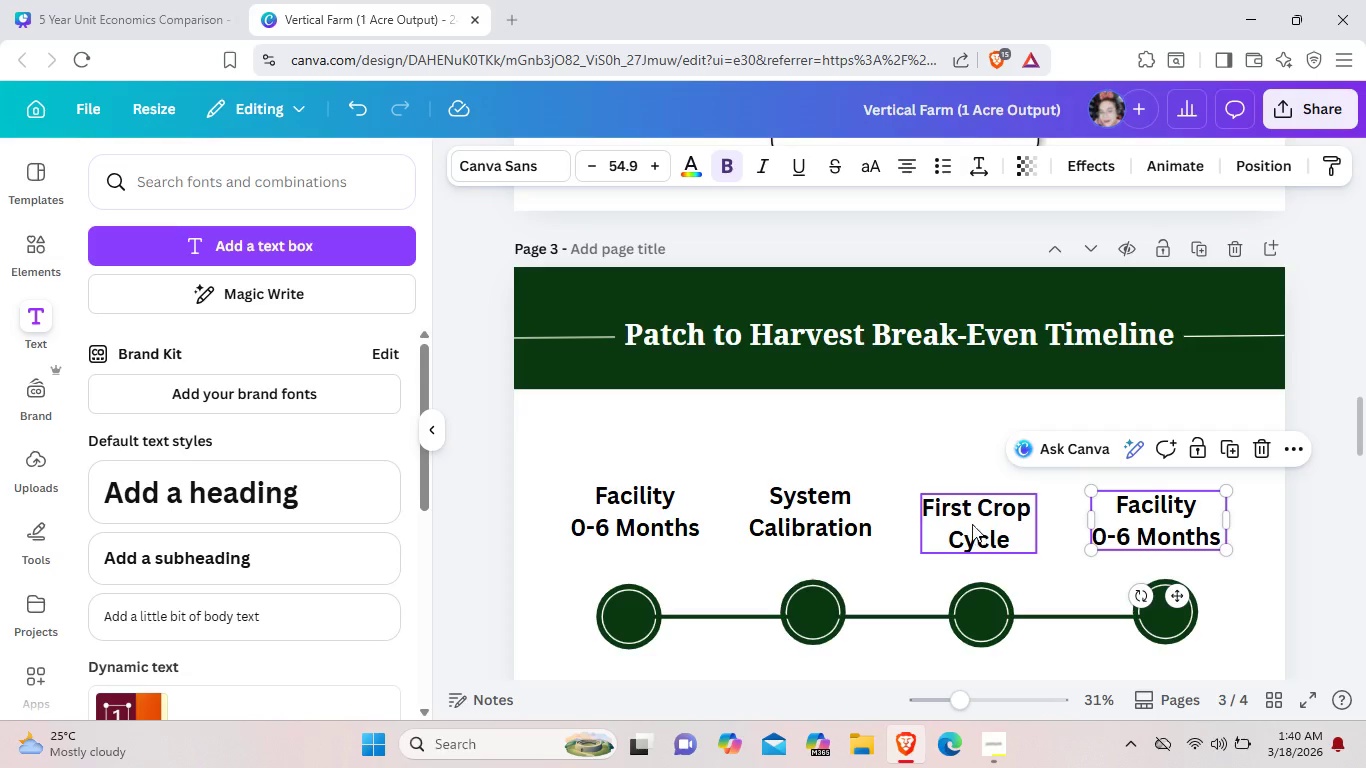 
left_click_drag(start_coordinate=[977, 528], to_coordinate=[974, 518])
 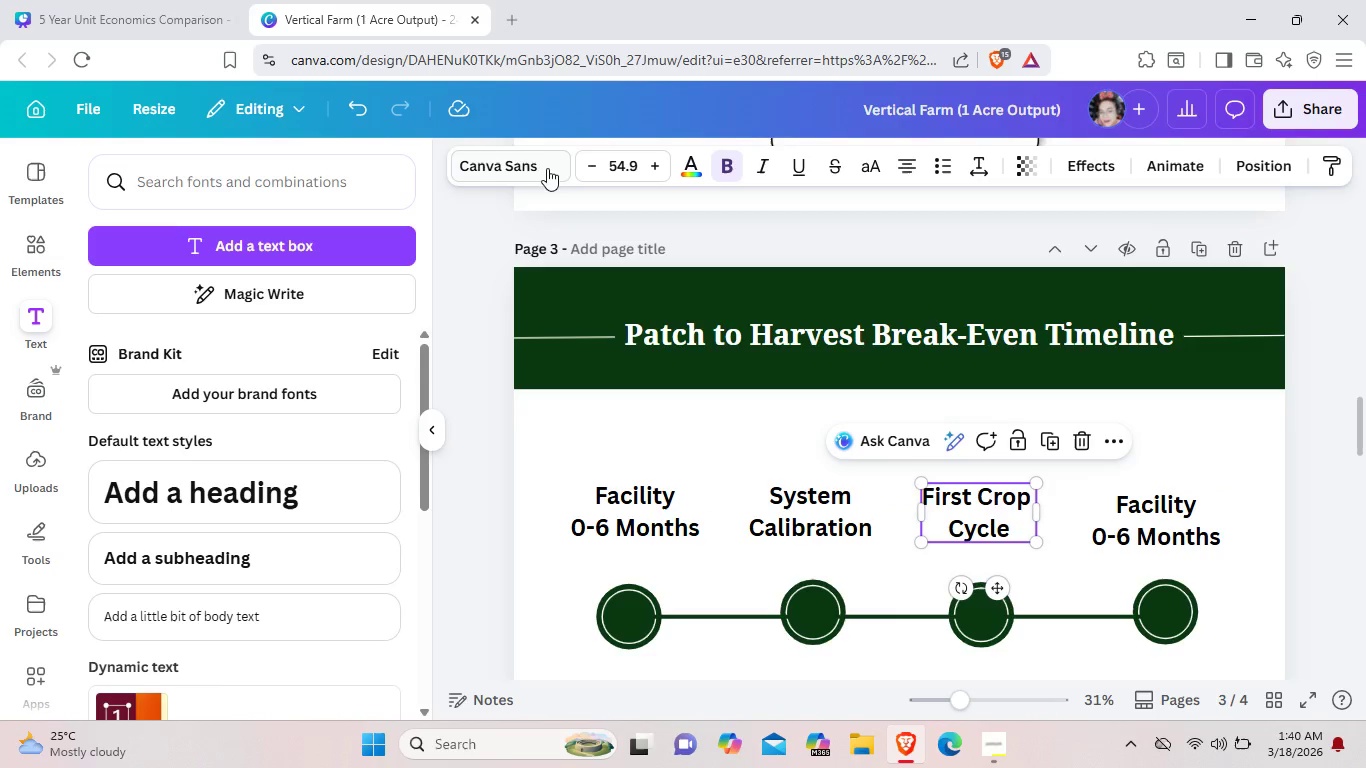 
left_click([538, 154])
 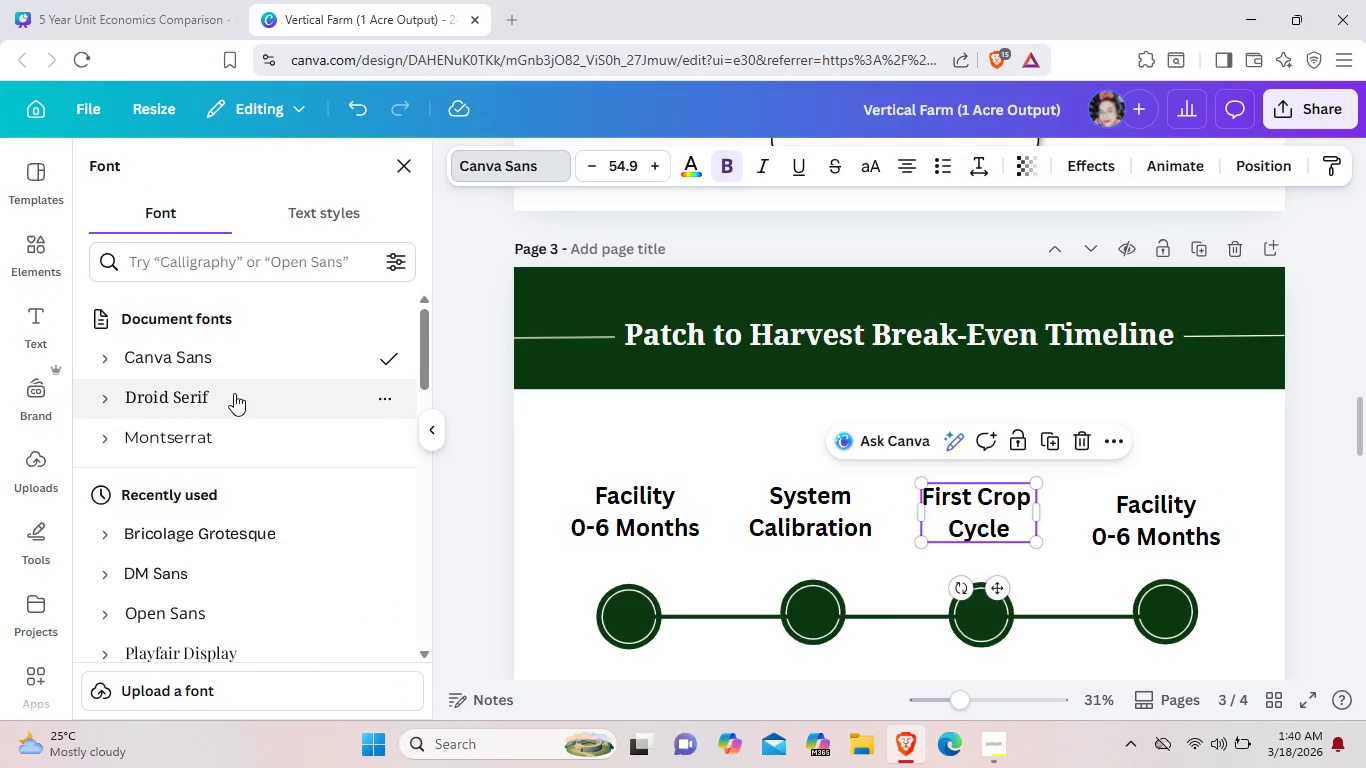 
left_click([234, 393])
 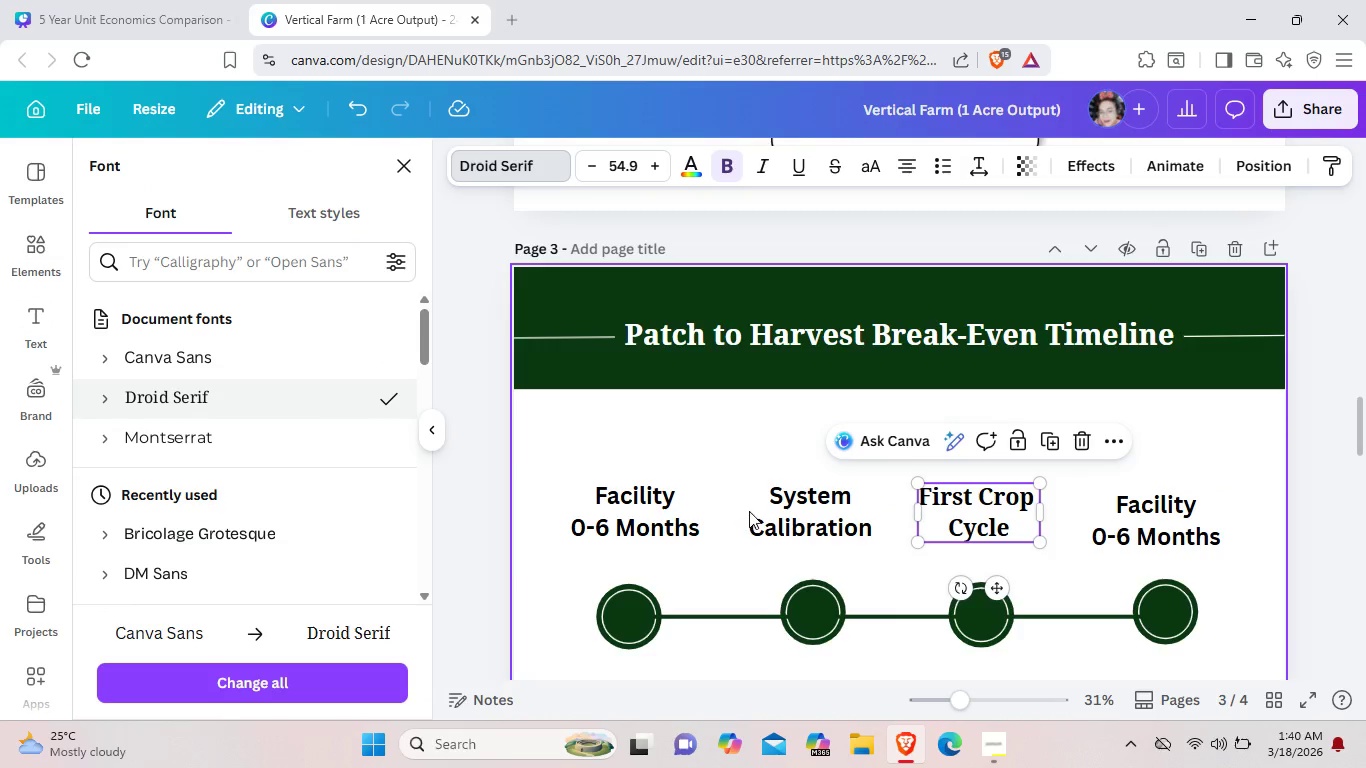 
left_click([762, 509])
 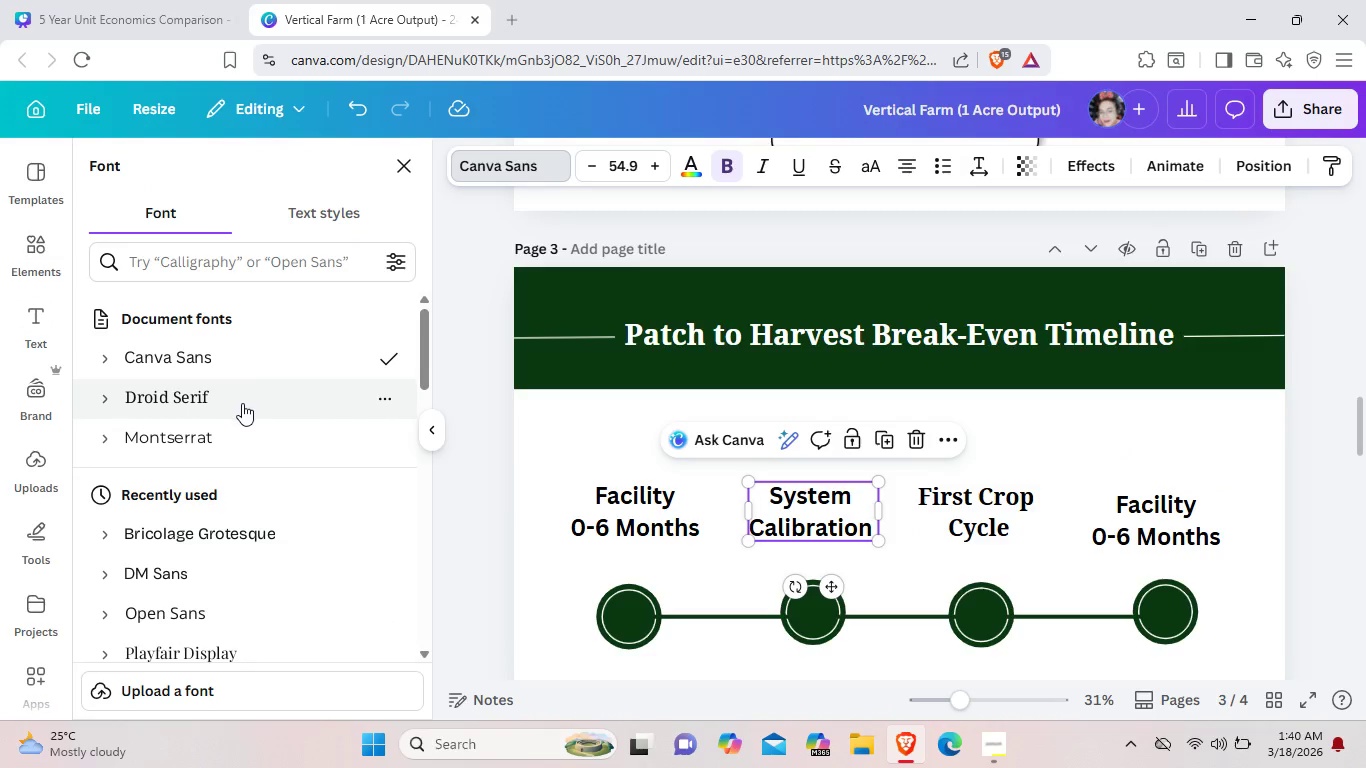 
left_click([242, 401])
 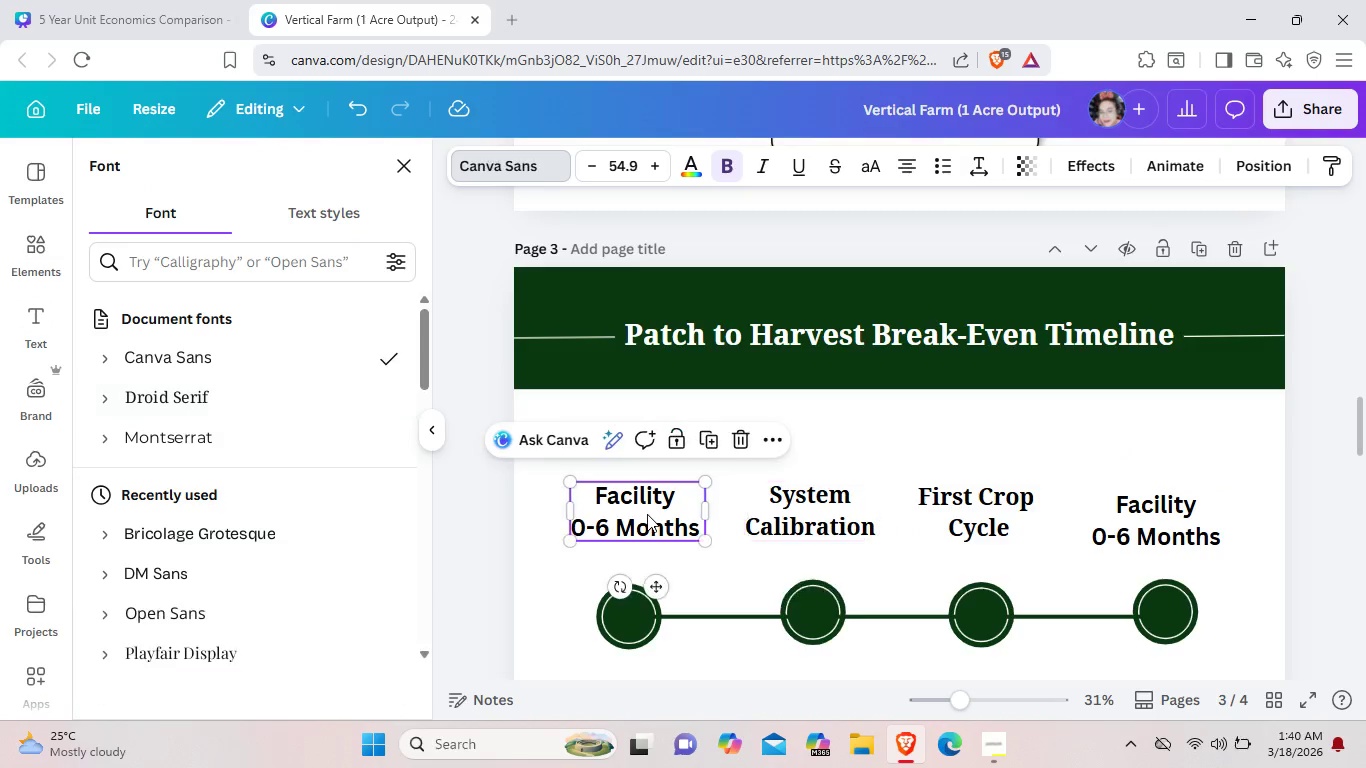 
left_click([647, 514])
 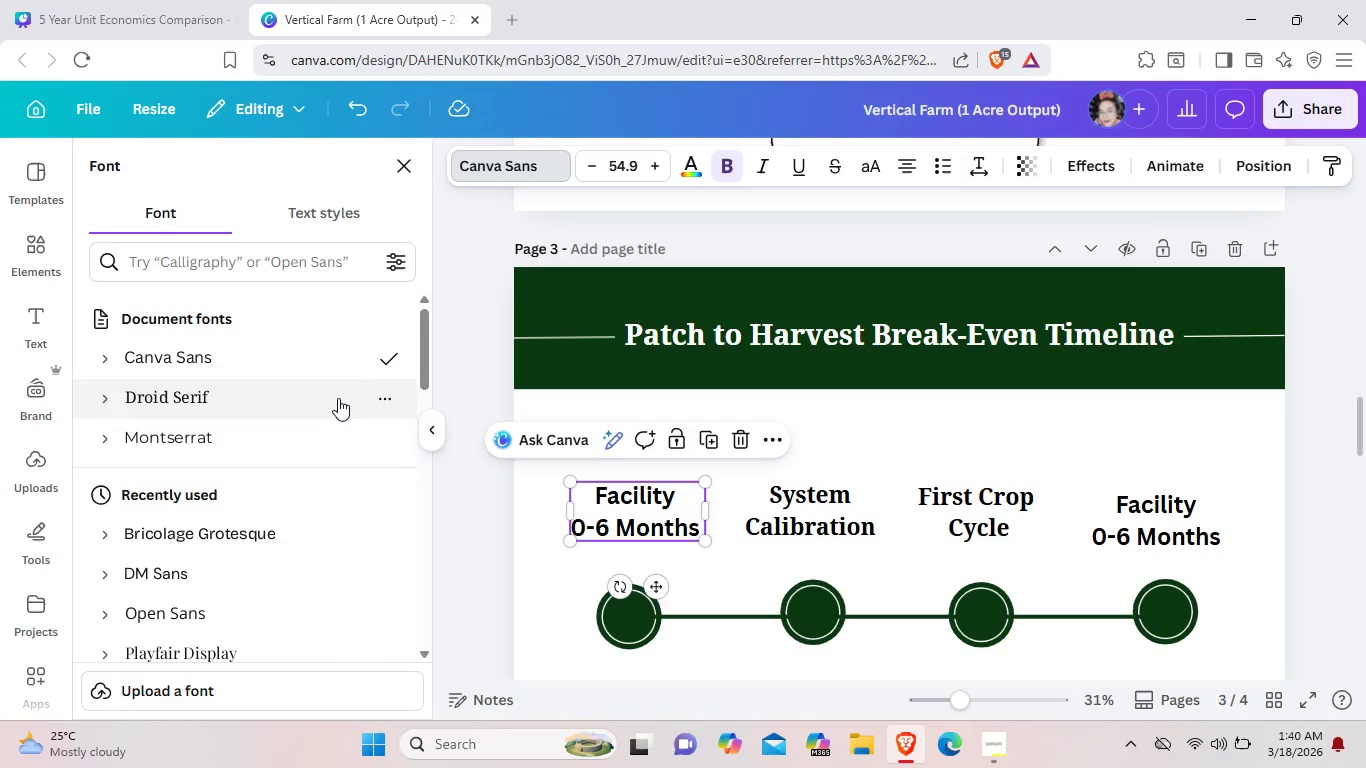 
left_click([338, 398])
 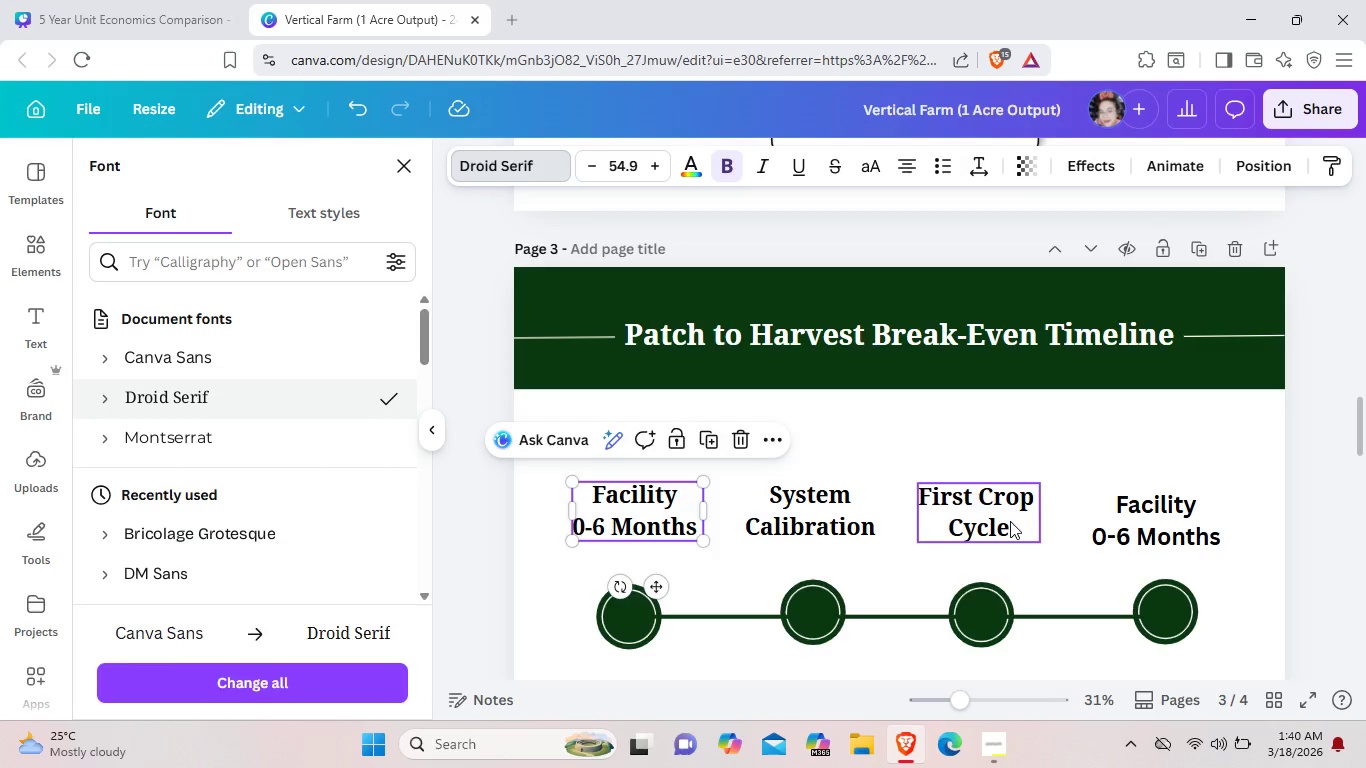 
left_click([1010, 521])
 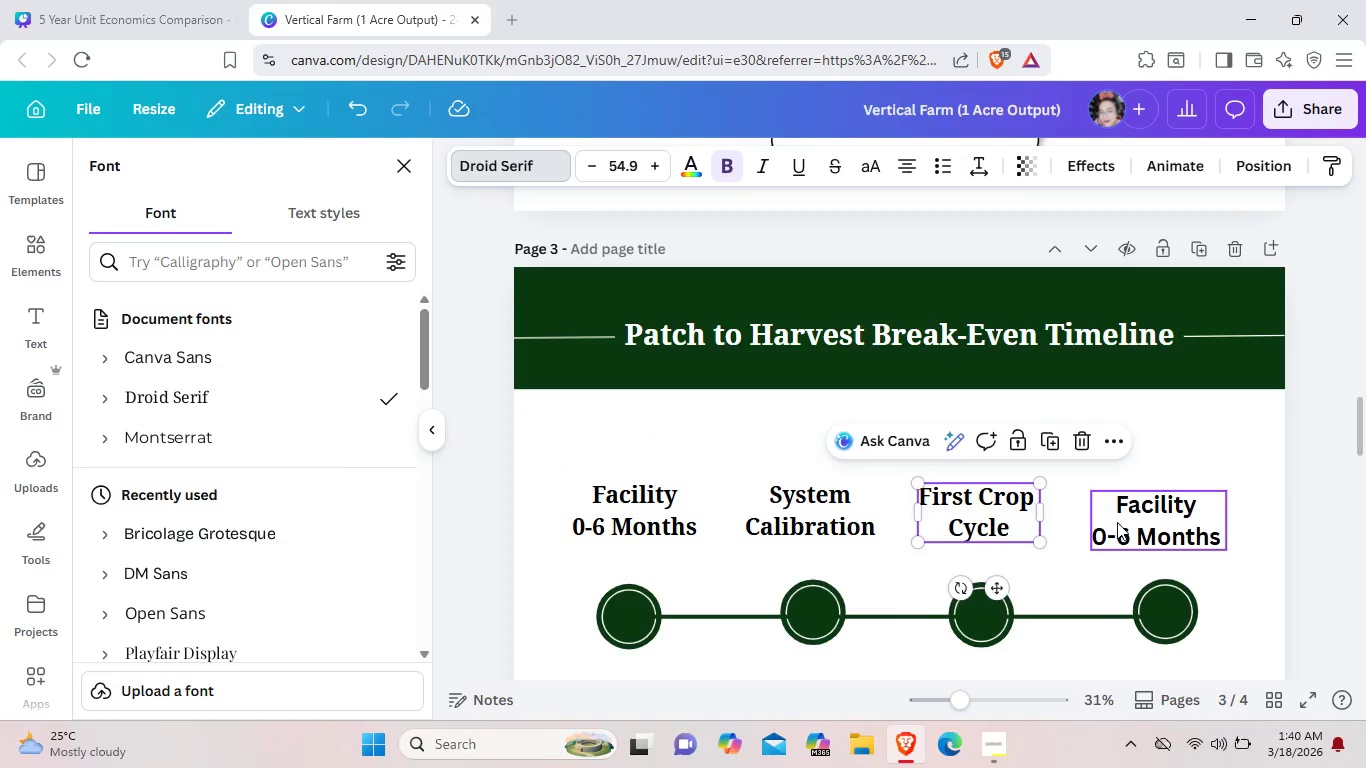 
left_click([1117, 522])
 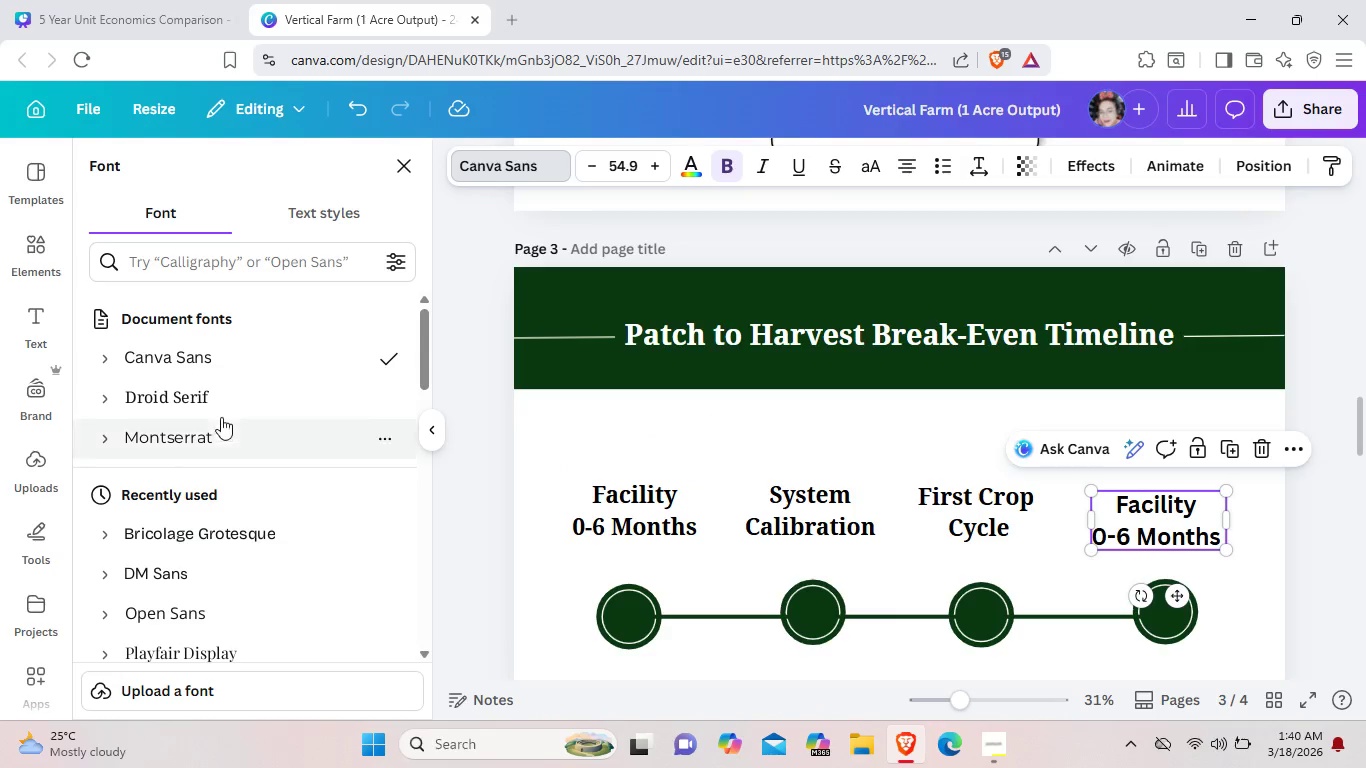 
left_click([218, 398])
 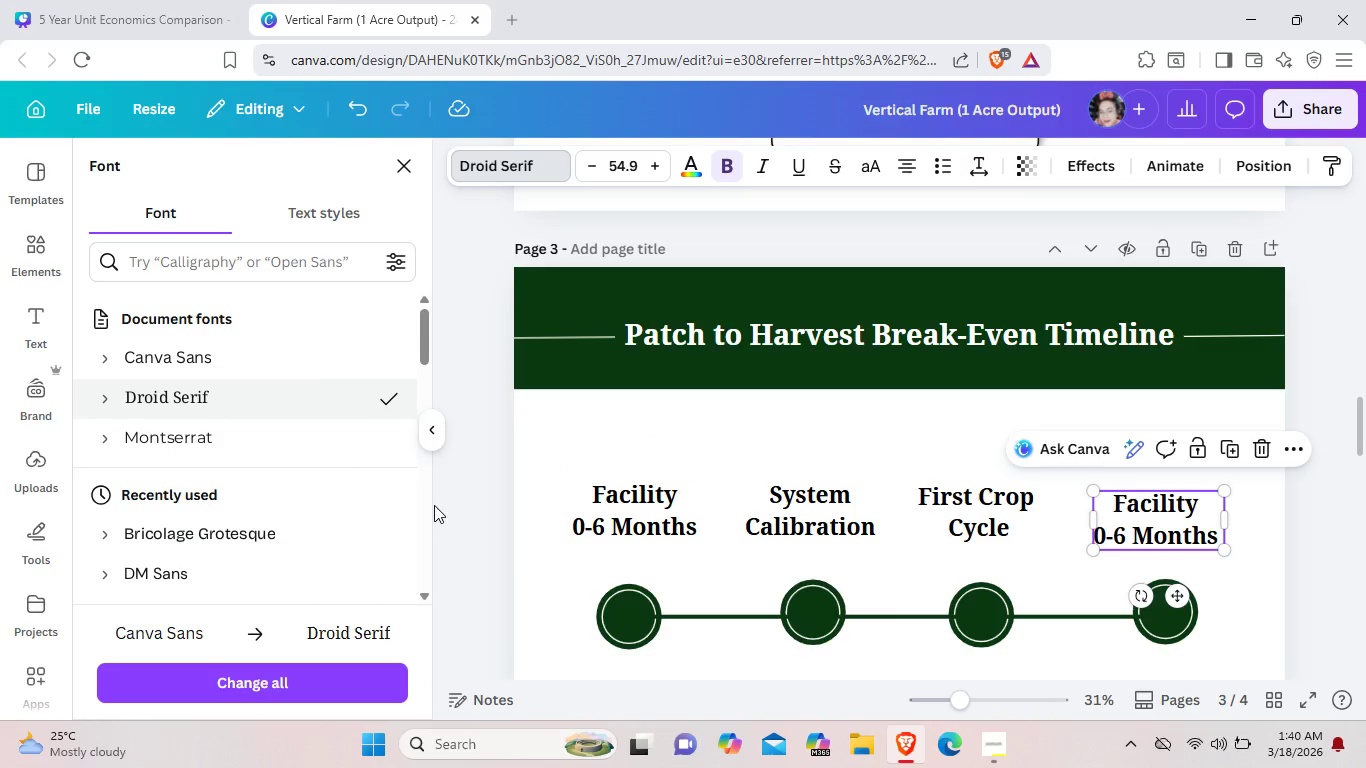 
scroll: coordinate [467, 538], scroll_direction: down, amount: 6.0
 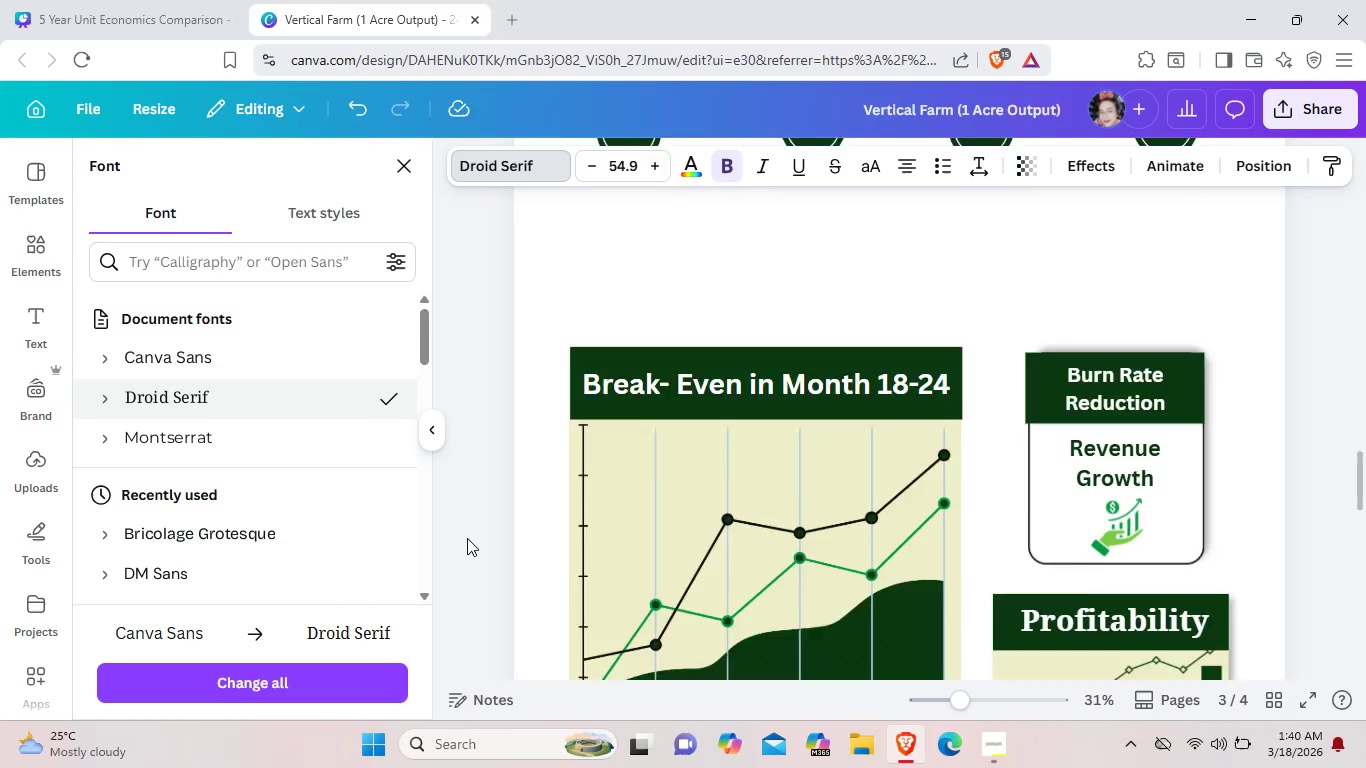 
scroll: coordinate [467, 538], scroll_direction: up, amount: 2.0
 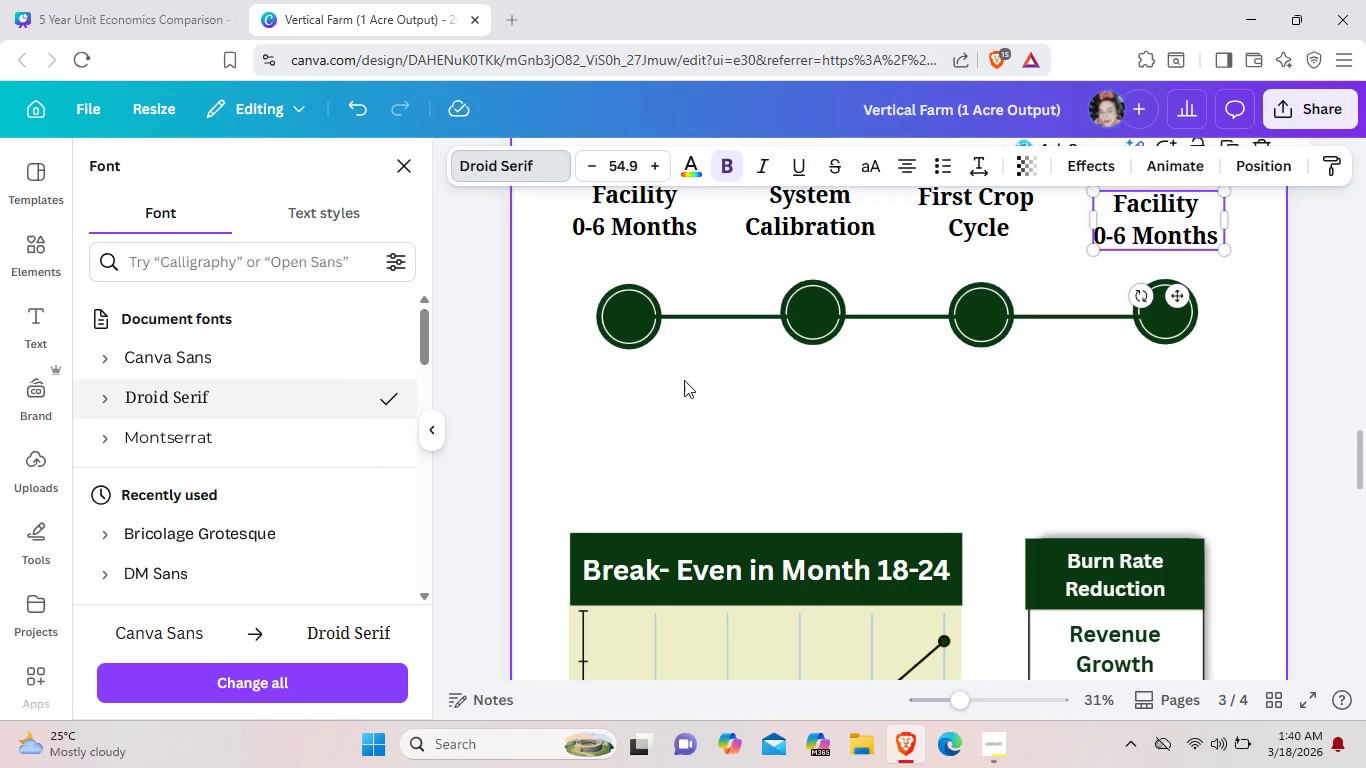 
left_click([668, 436])
 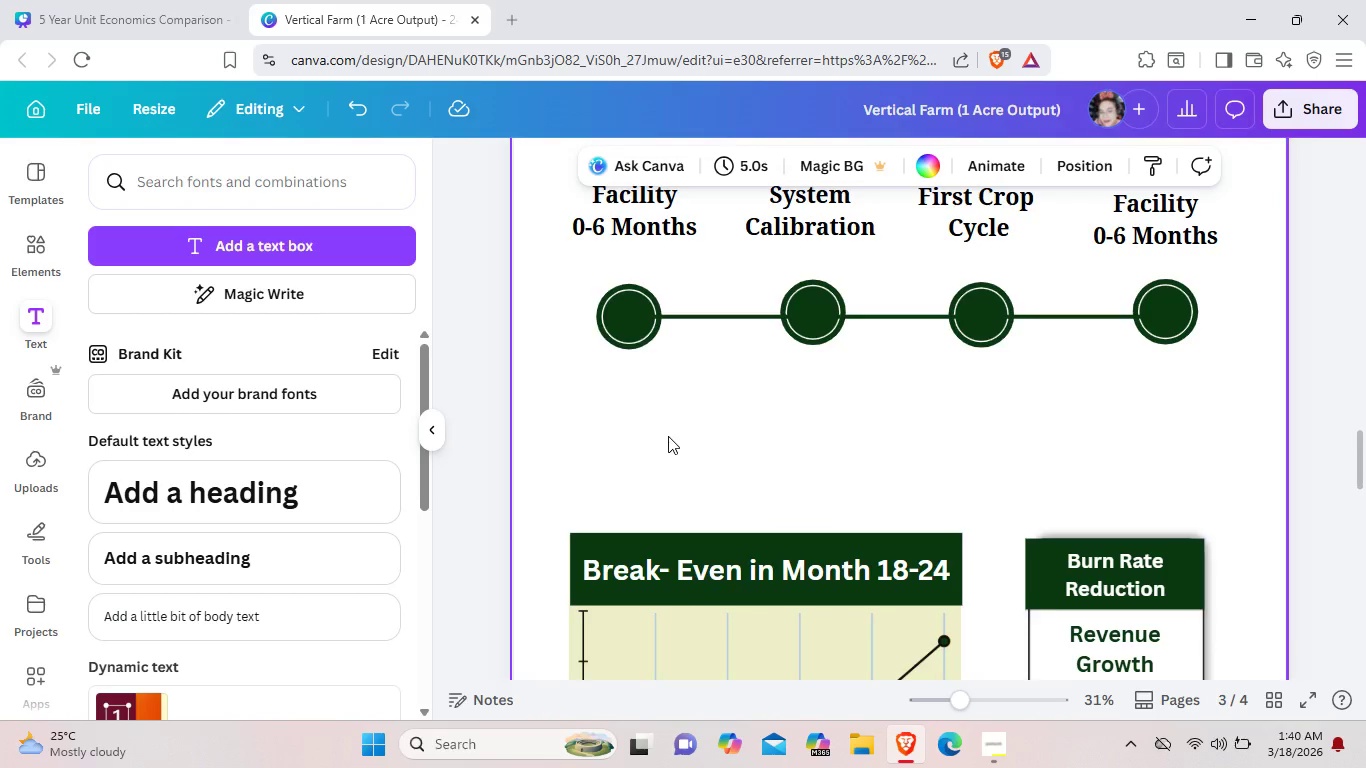 
scroll: coordinate [668, 436], scroll_direction: down, amount: 4.0
 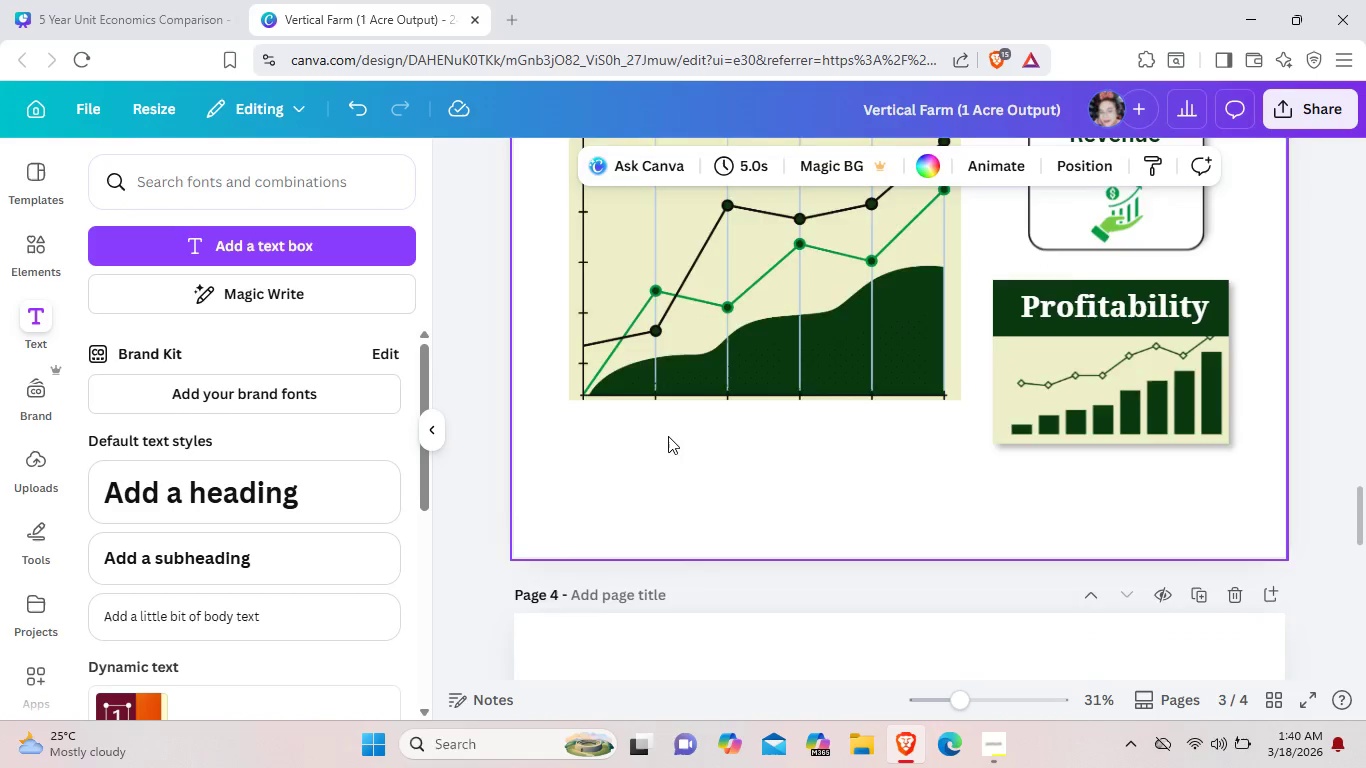 
scroll: coordinate [668, 436], scroll_direction: up, amount: 2.0
 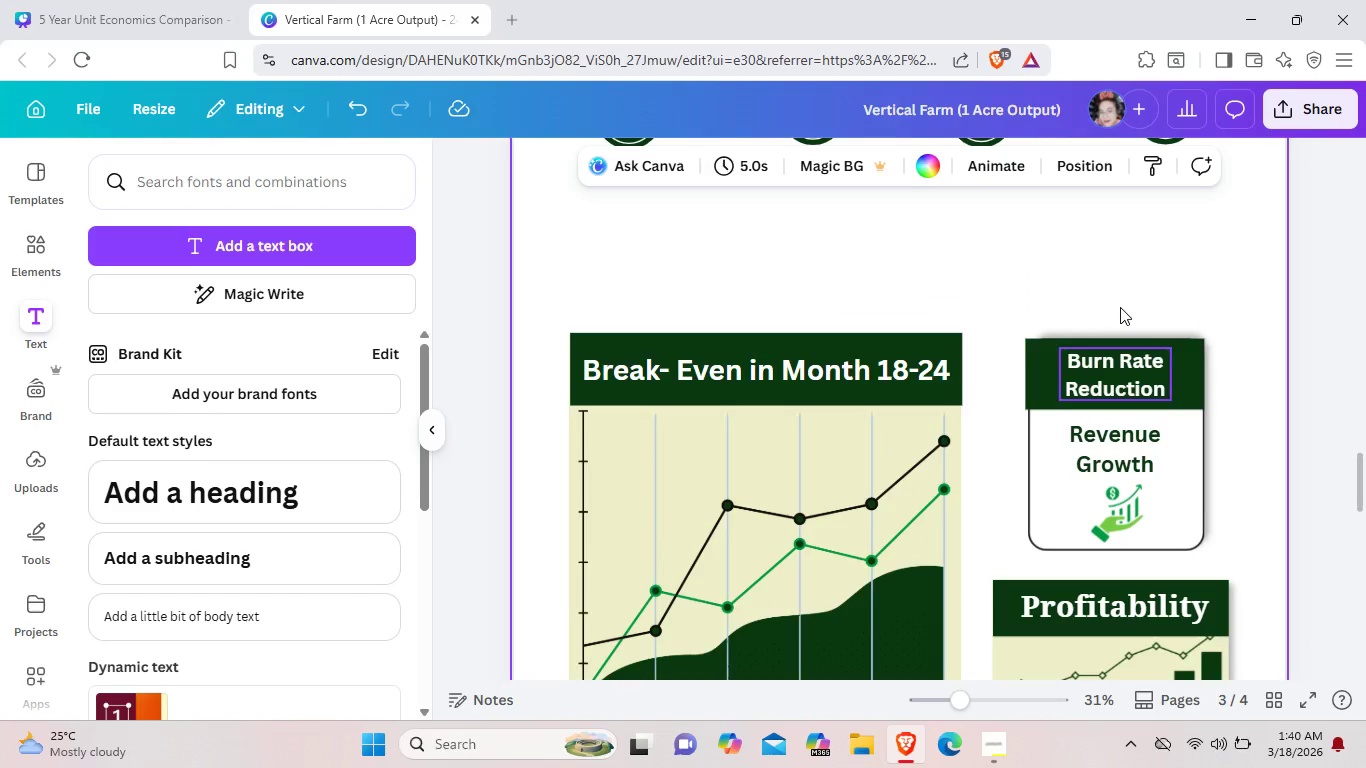 
left_click_drag(start_coordinate=[1034, 259], to_coordinate=[1252, 532])
 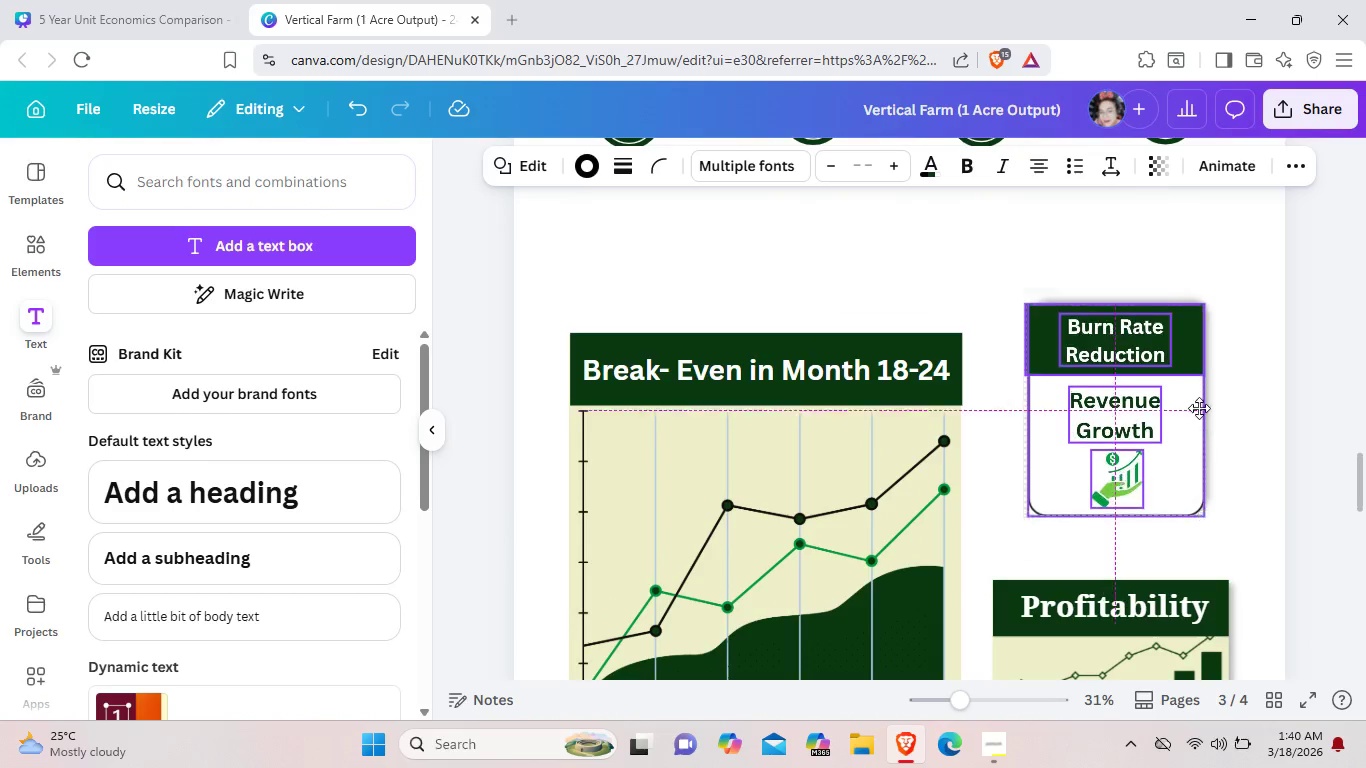 
left_click_drag(start_coordinate=[1202, 457], to_coordinate=[1204, 349])
 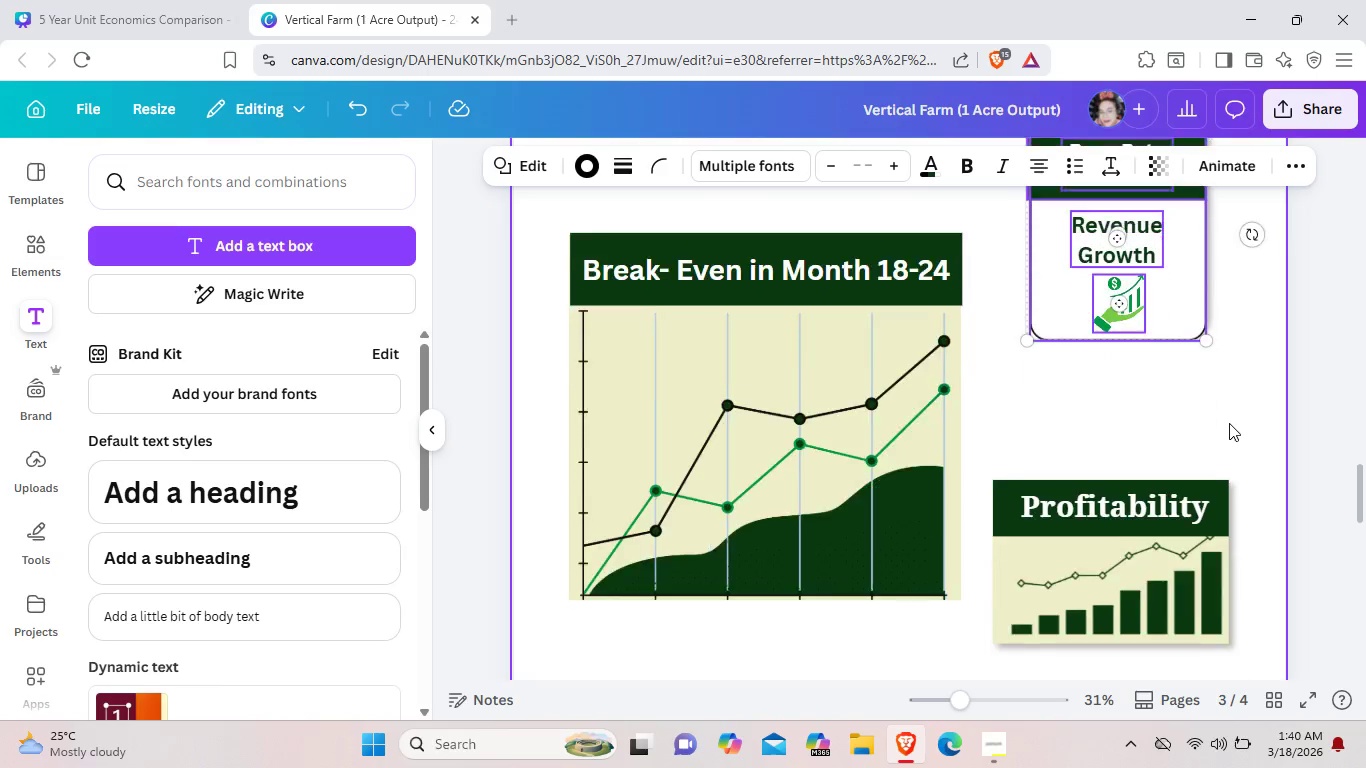 
scroll: coordinate [1229, 423], scroll_direction: down, amount: 1.0
 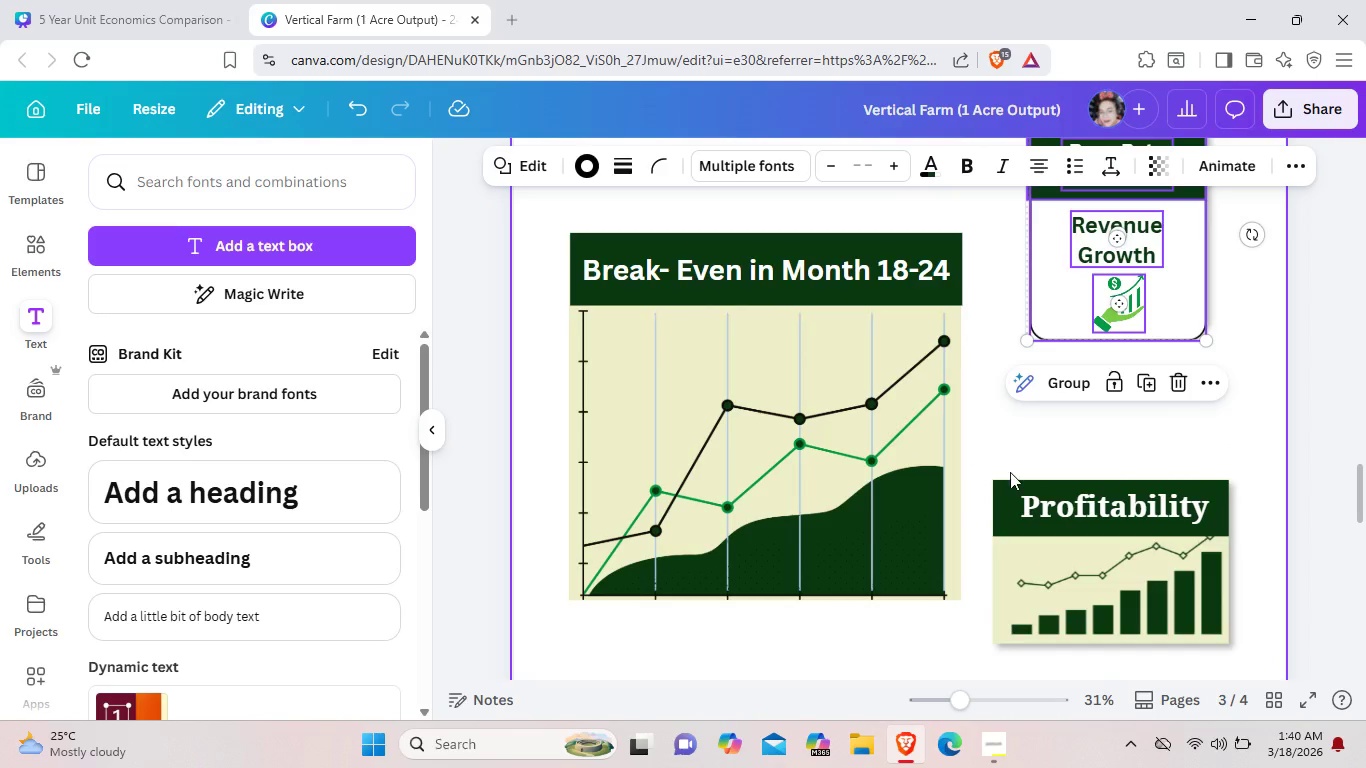 
left_click_drag(start_coordinate=[968, 445], to_coordinate=[1221, 628])
 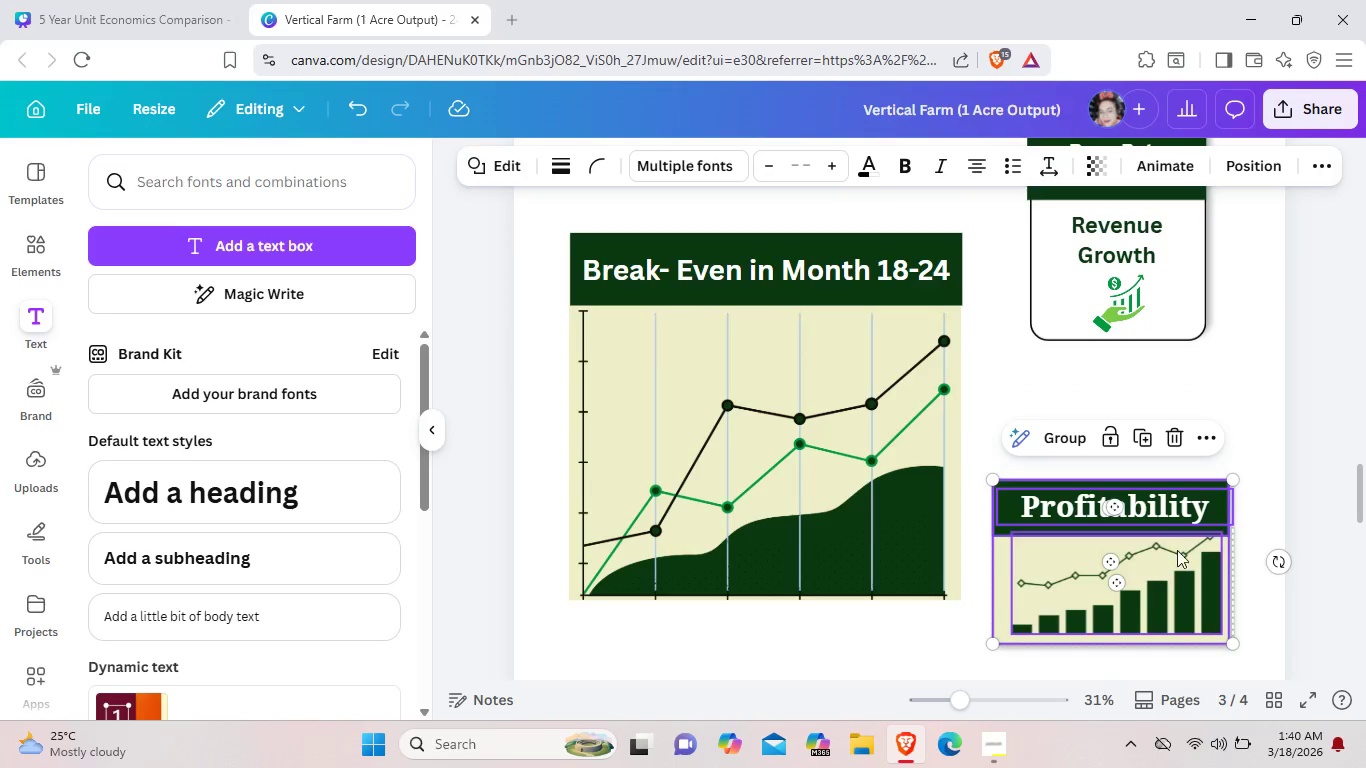 
left_click_drag(start_coordinate=[1181, 585], to_coordinate=[1189, 517])
 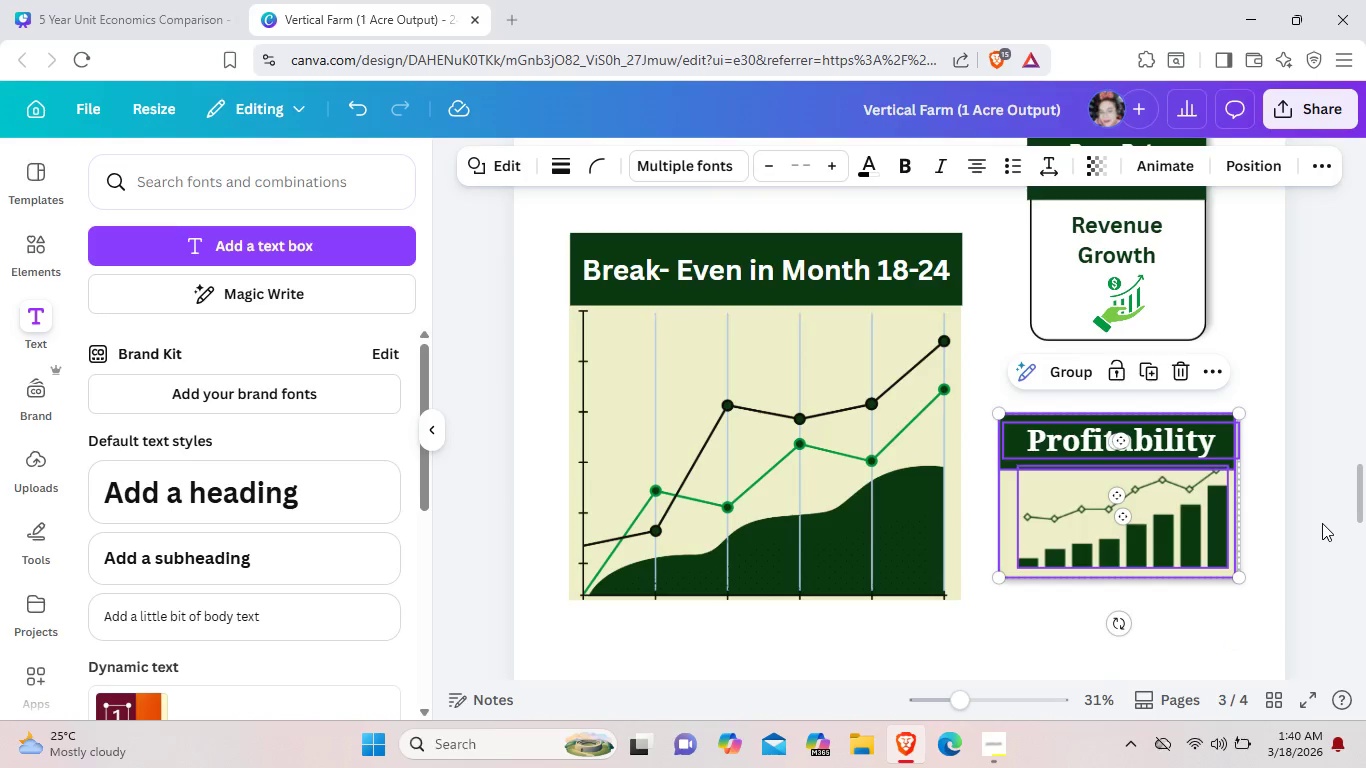 
left_click([1322, 523])
 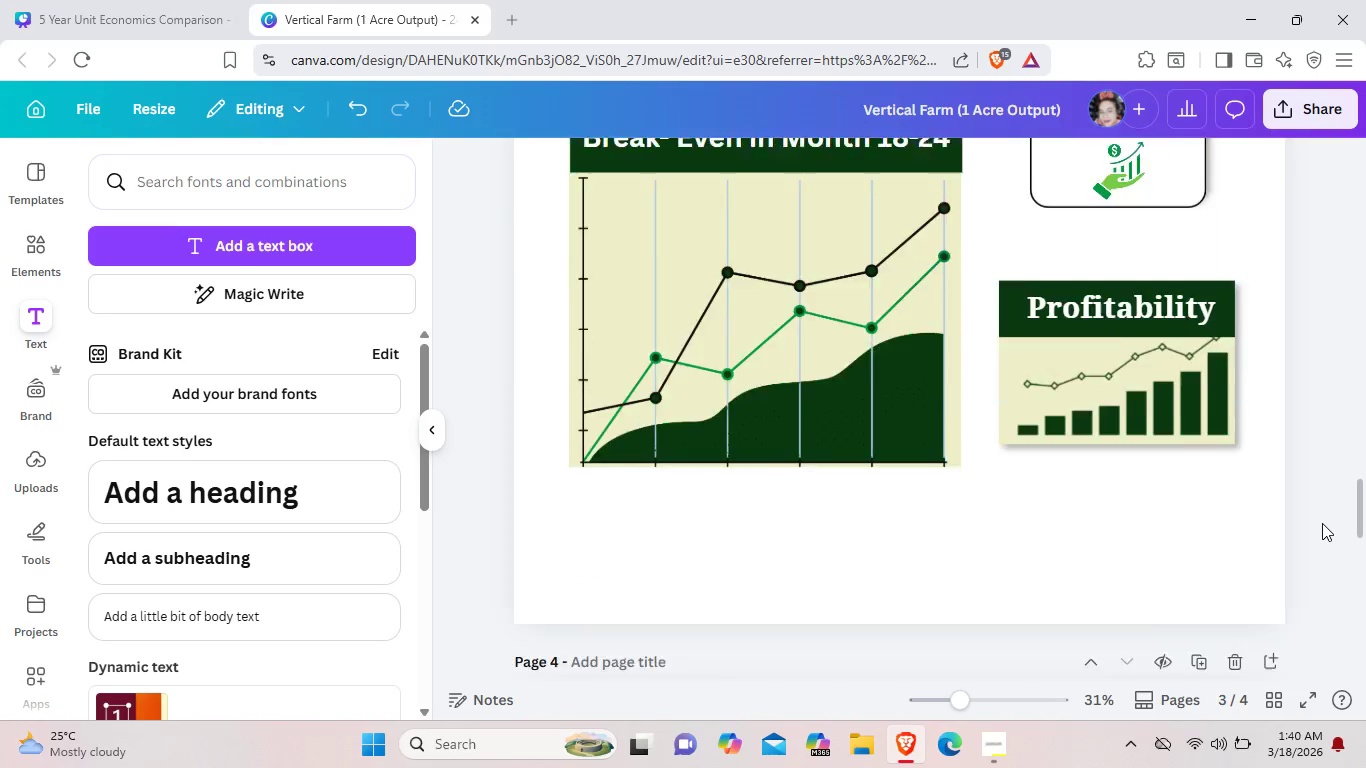 
scroll: coordinate [1322, 523], scroll_direction: down, amount: 2.0
 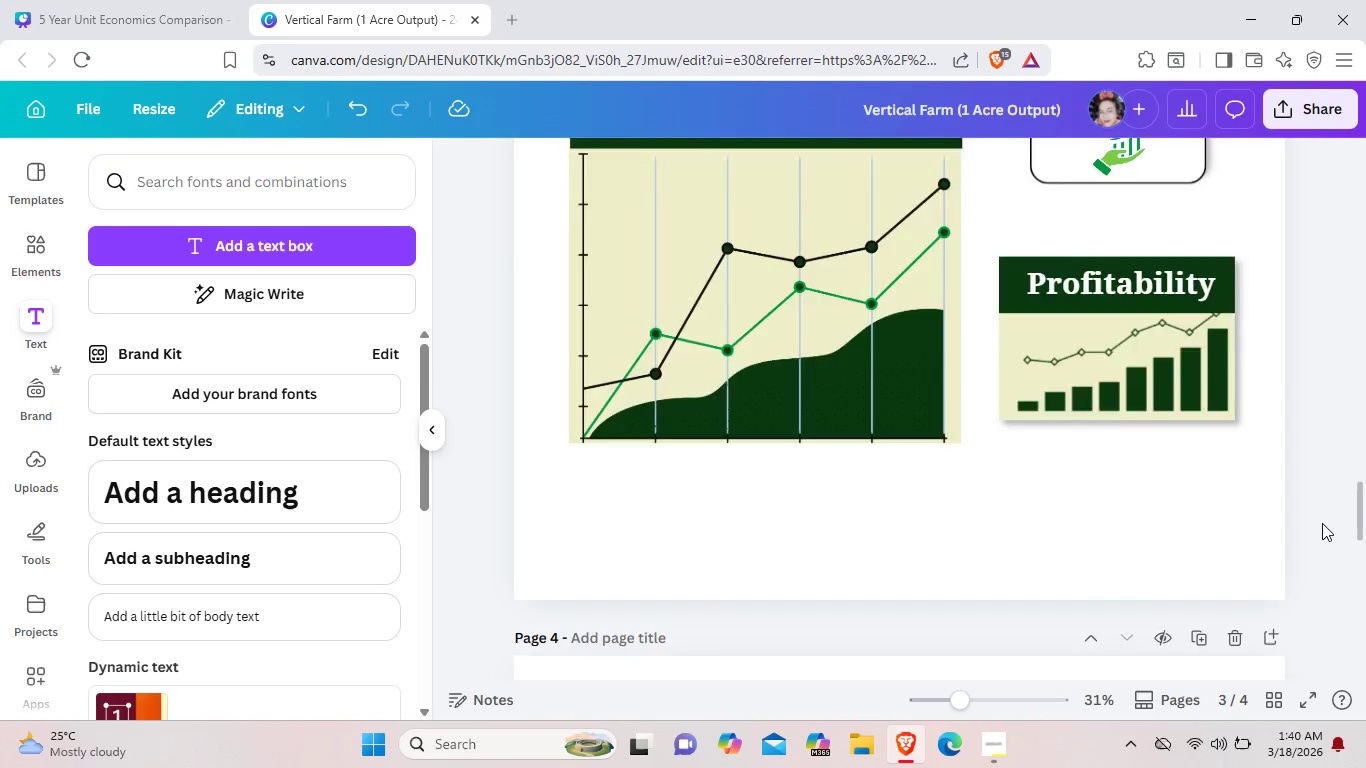 
scroll: coordinate [1322, 523], scroll_direction: up, amount: 3.0
 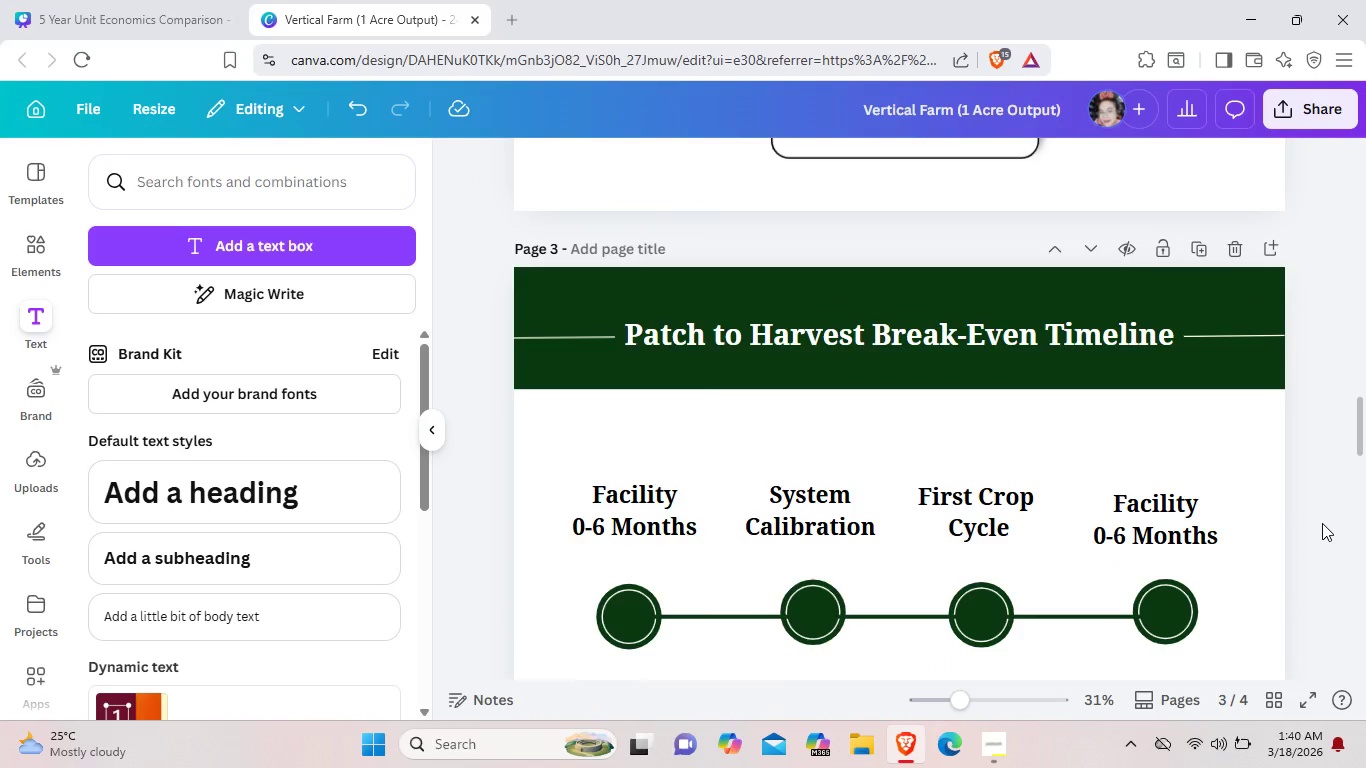 
scroll: coordinate [1322, 523], scroll_direction: down, amount: 12.0
 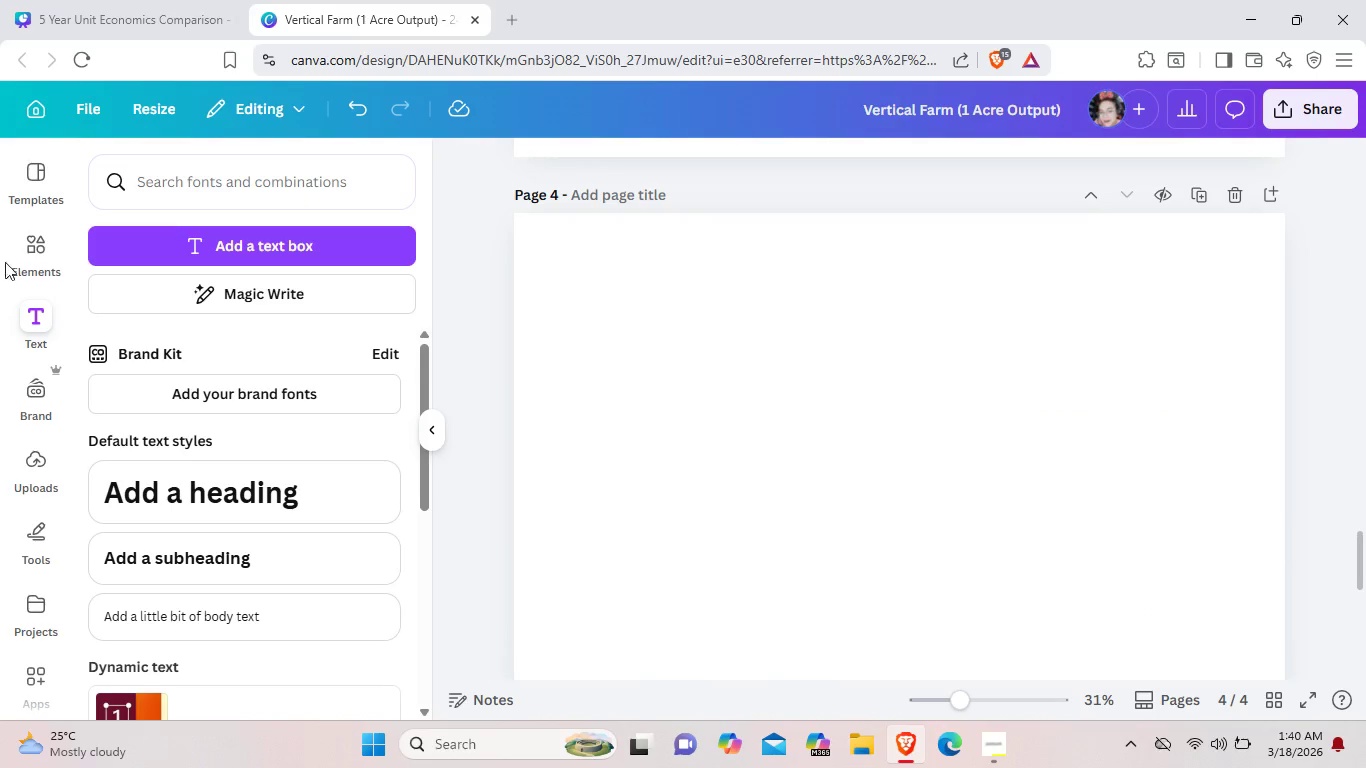 
left_click([43, 248])
 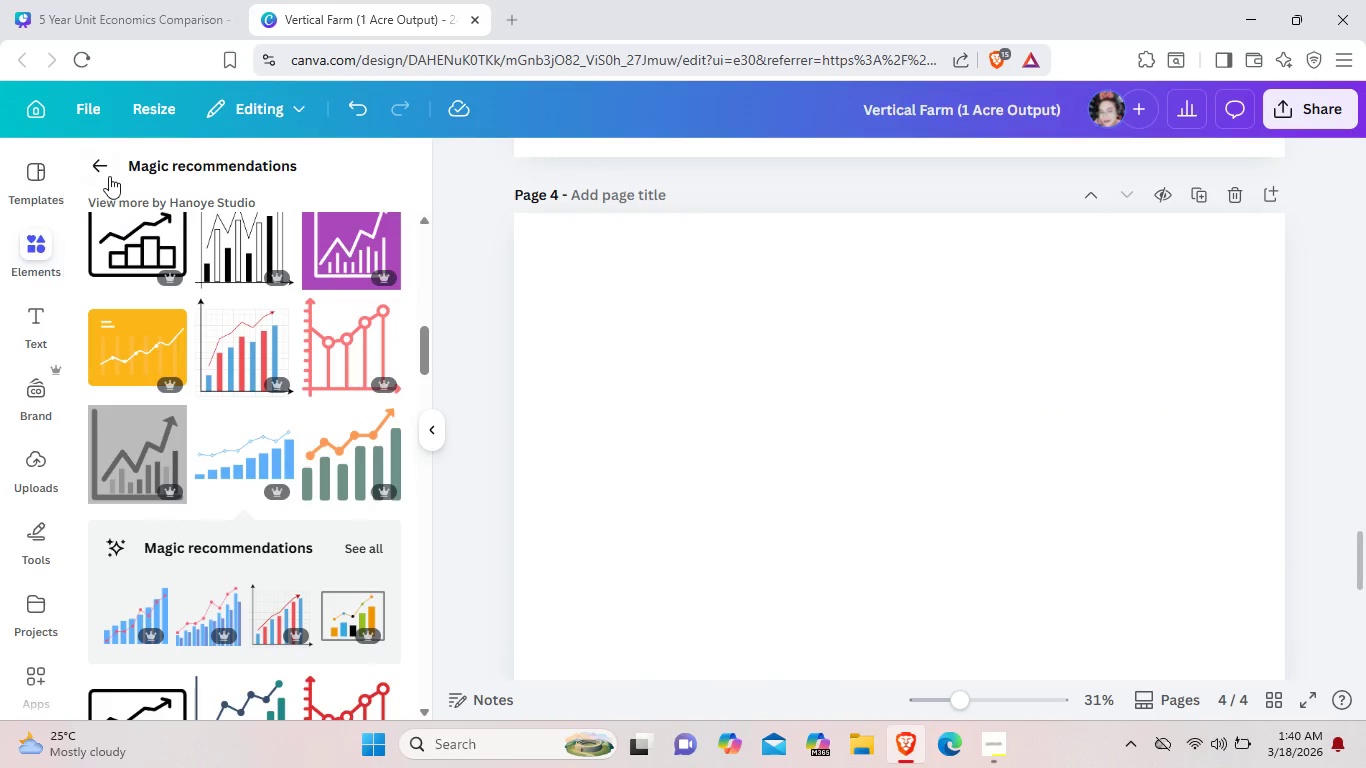 
left_click([107, 171])
 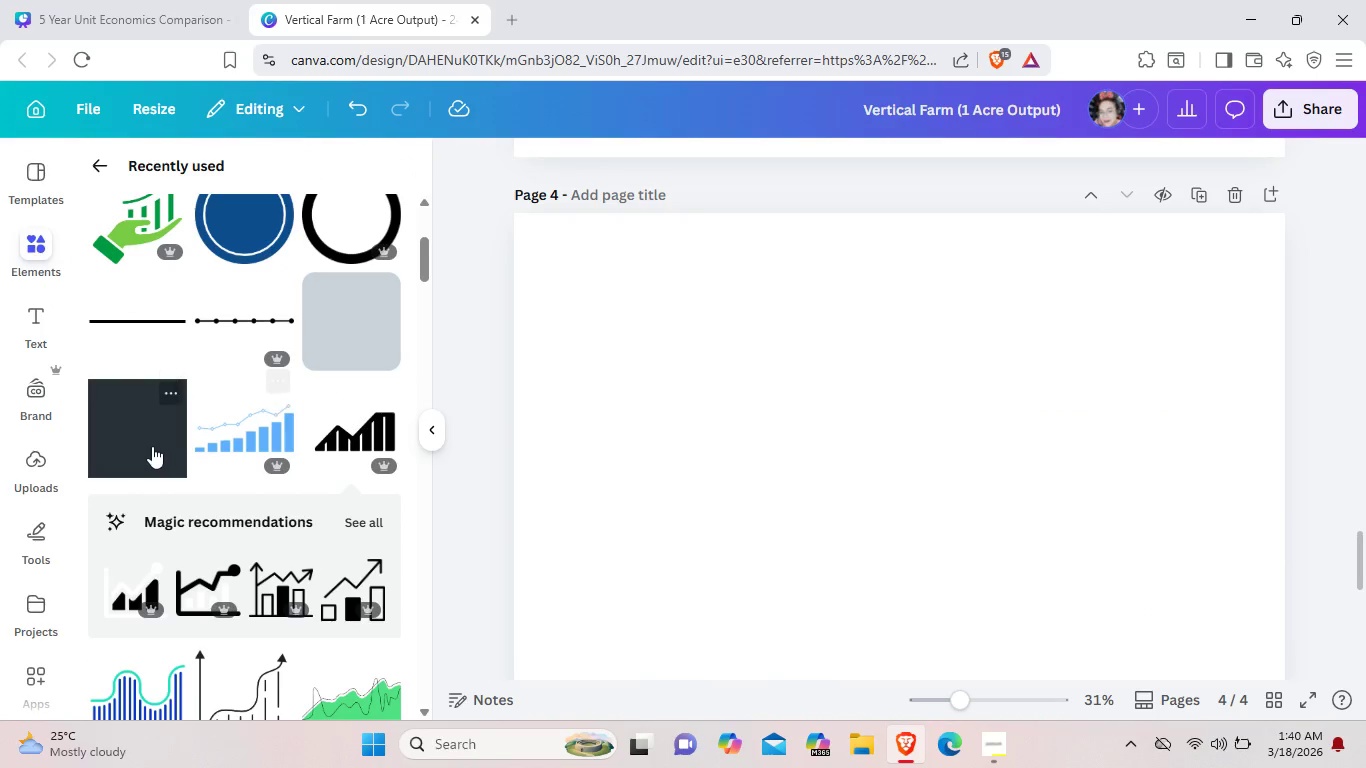 
left_click([152, 446])
 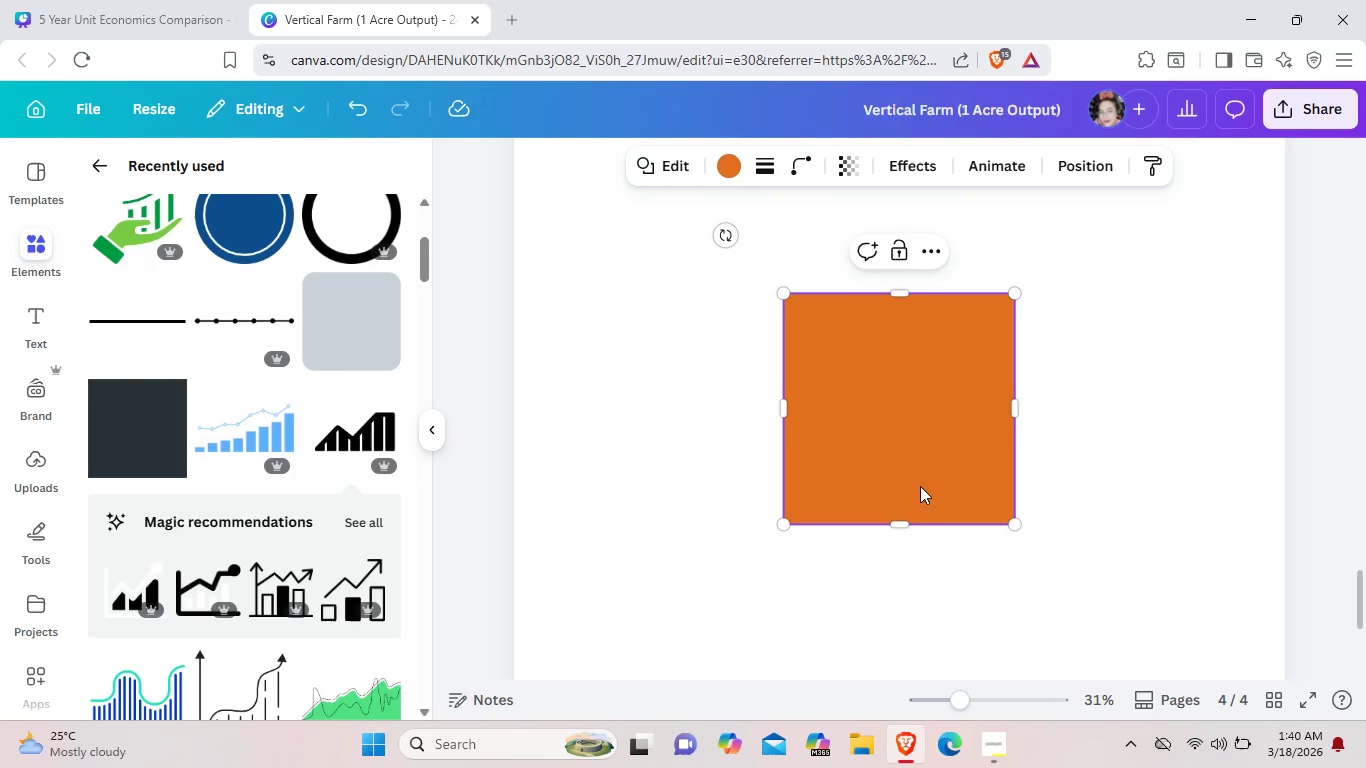 
left_click_drag(start_coordinate=[920, 485], to_coordinate=[702, 367])
 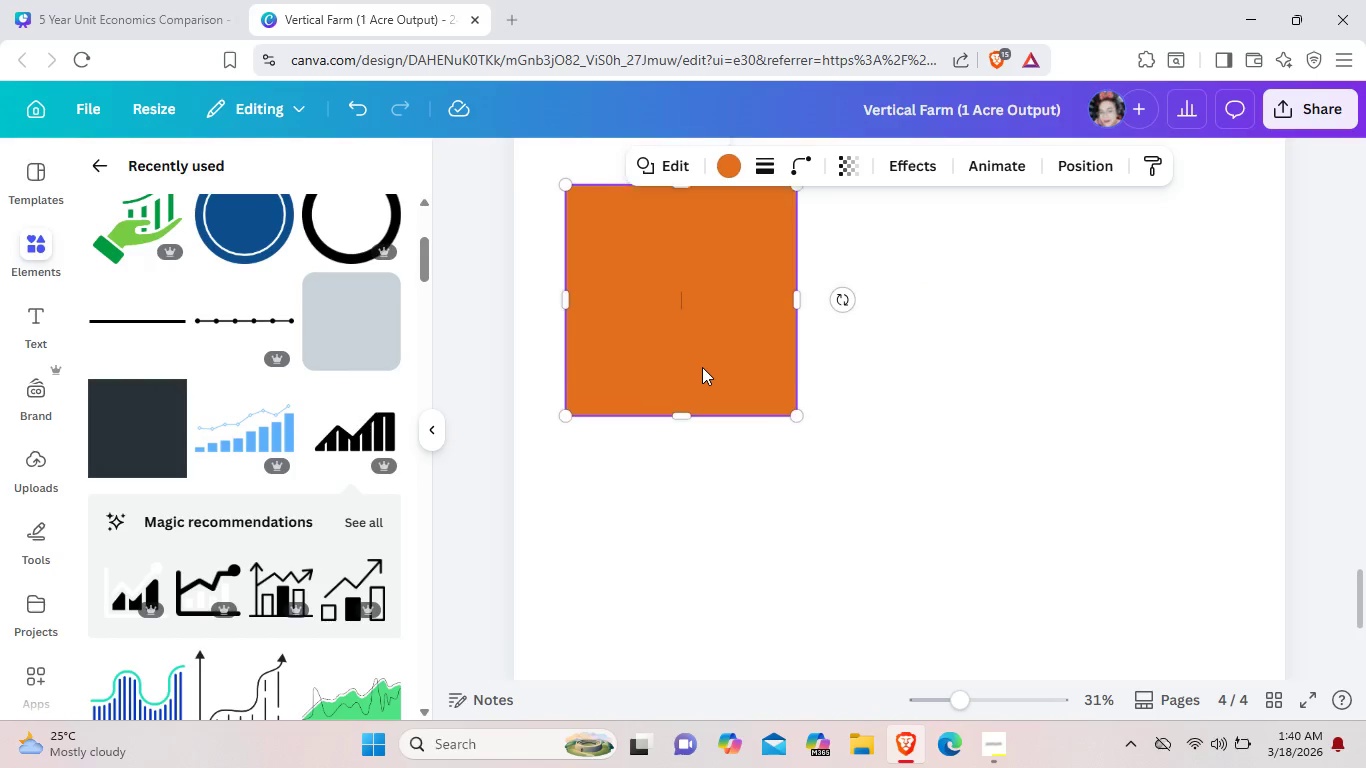 
scroll: coordinate [702, 367], scroll_direction: up, amount: 2.0
 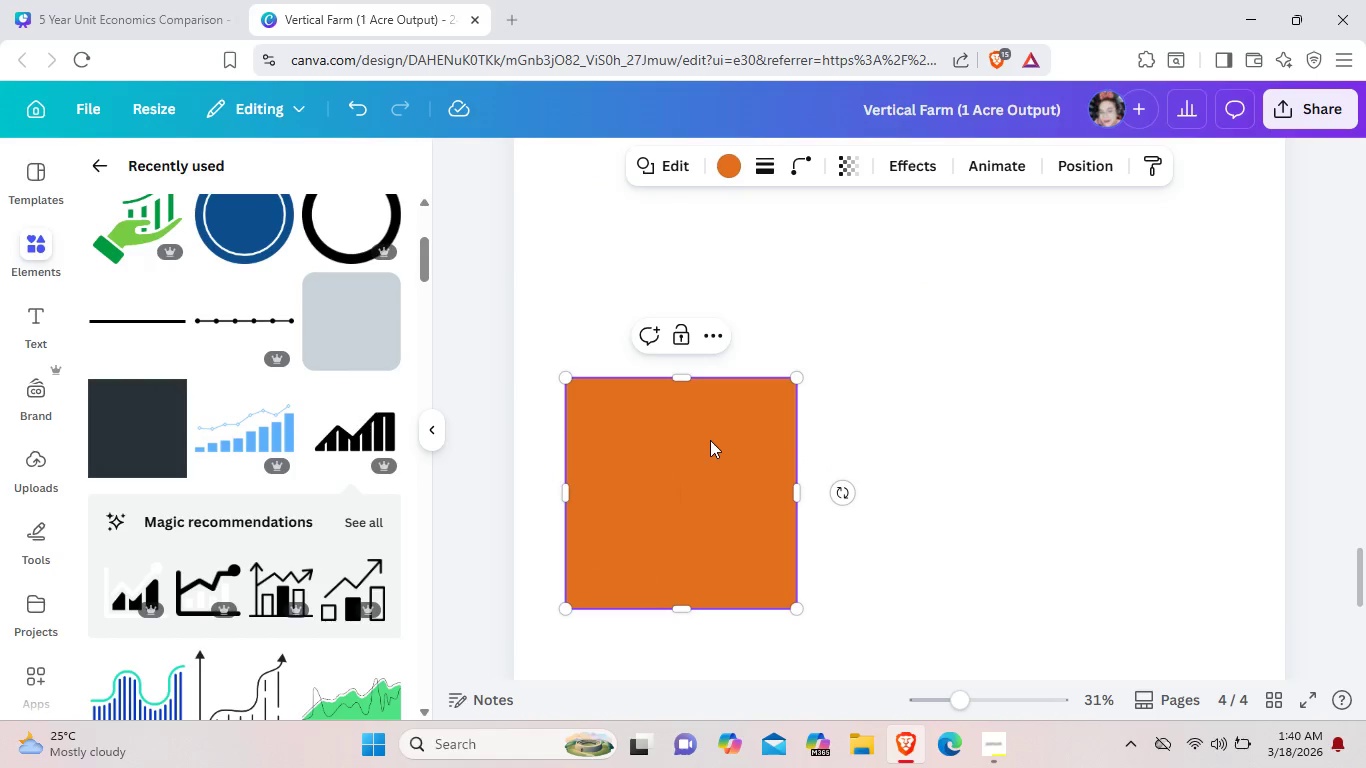 
left_click_drag(start_coordinate=[710, 440], to_coordinate=[696, 214])
 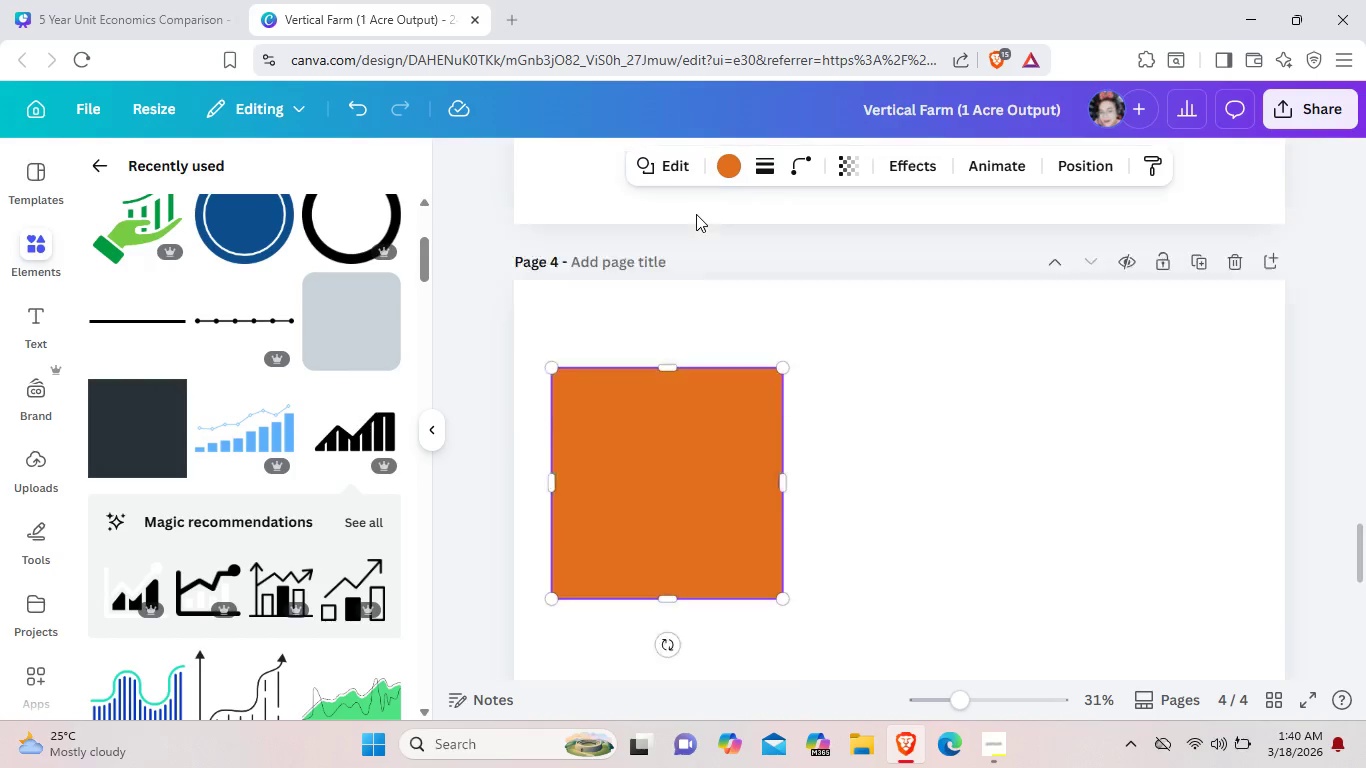 
scroll: coordinate [696, 214], scroll_direction: up, amount: 3.0
 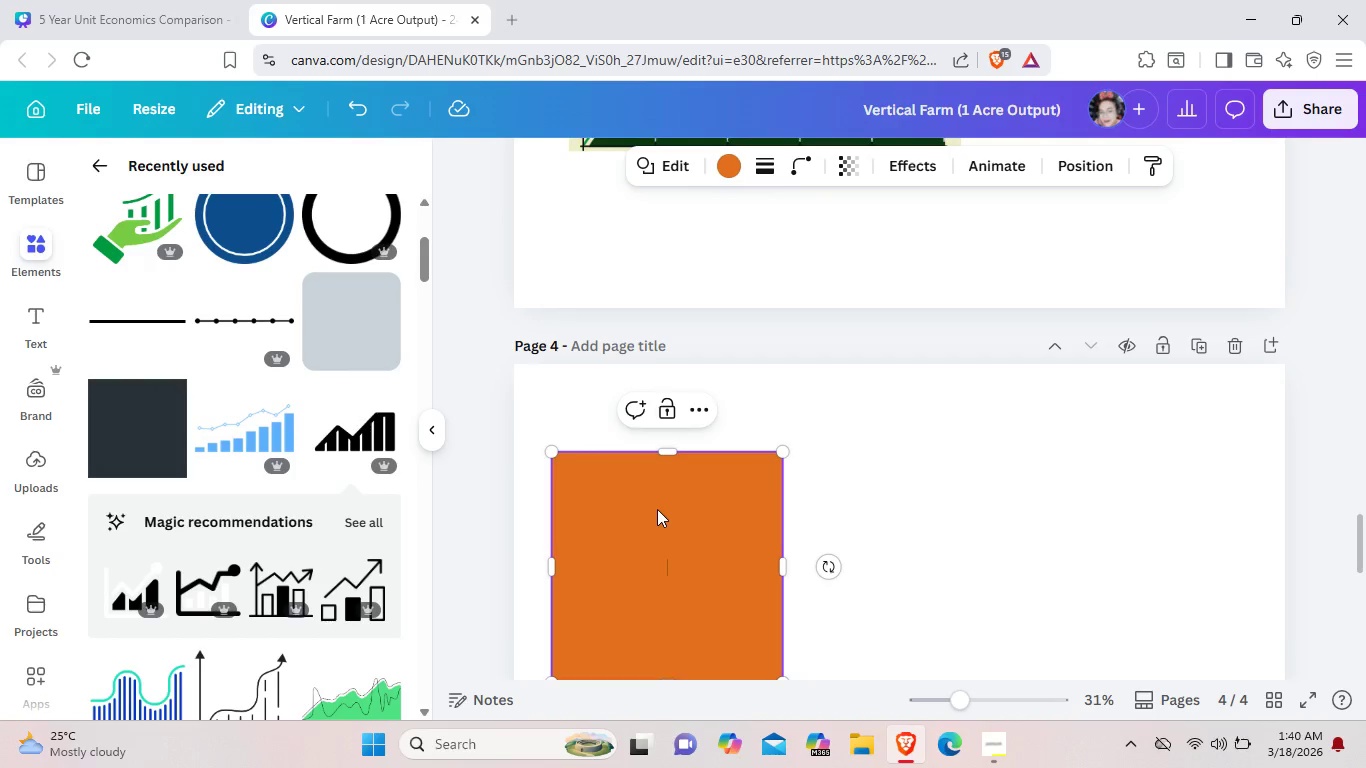 
left_click_drag(start_coordinate=[657, 509], to_coordinate=[606, 355])
 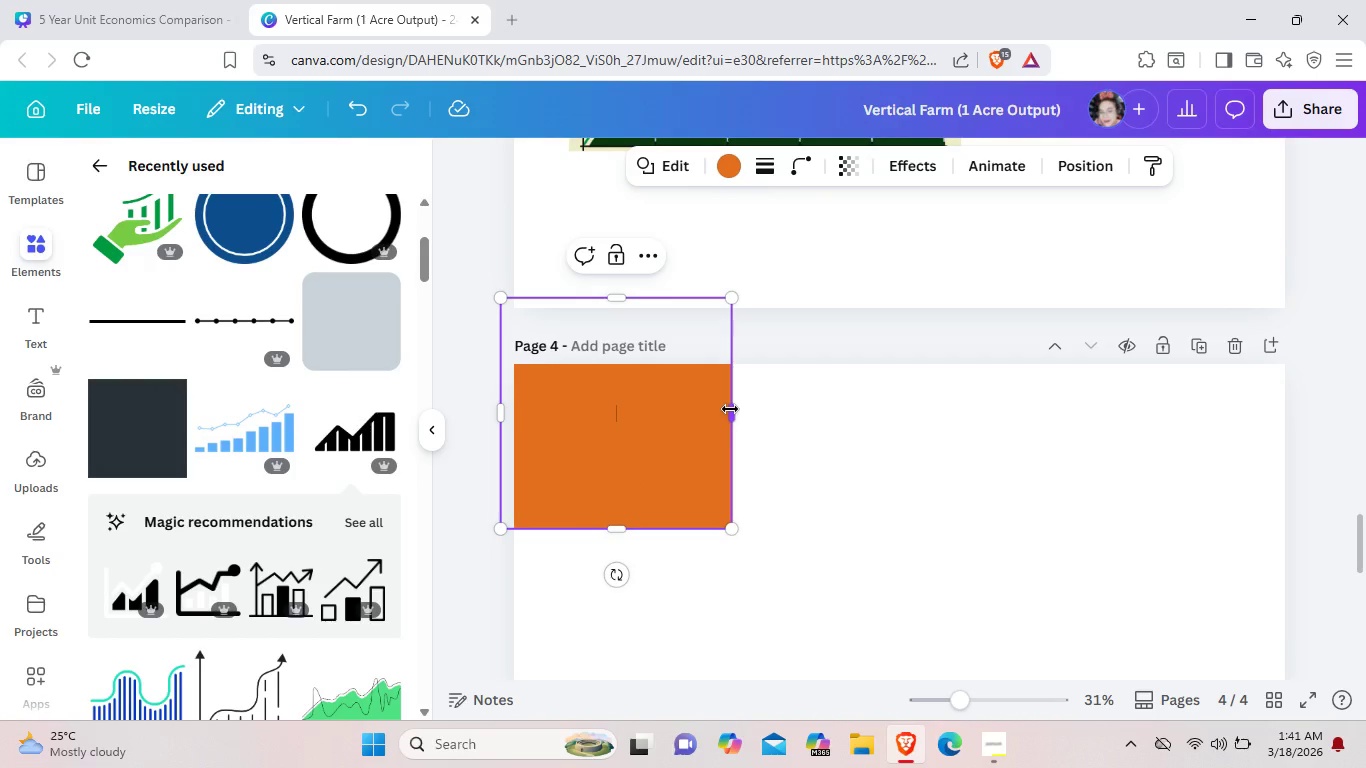 
left_click_drag(start_coordinate=[730, 409], to_coordinate=[1268, 393])
 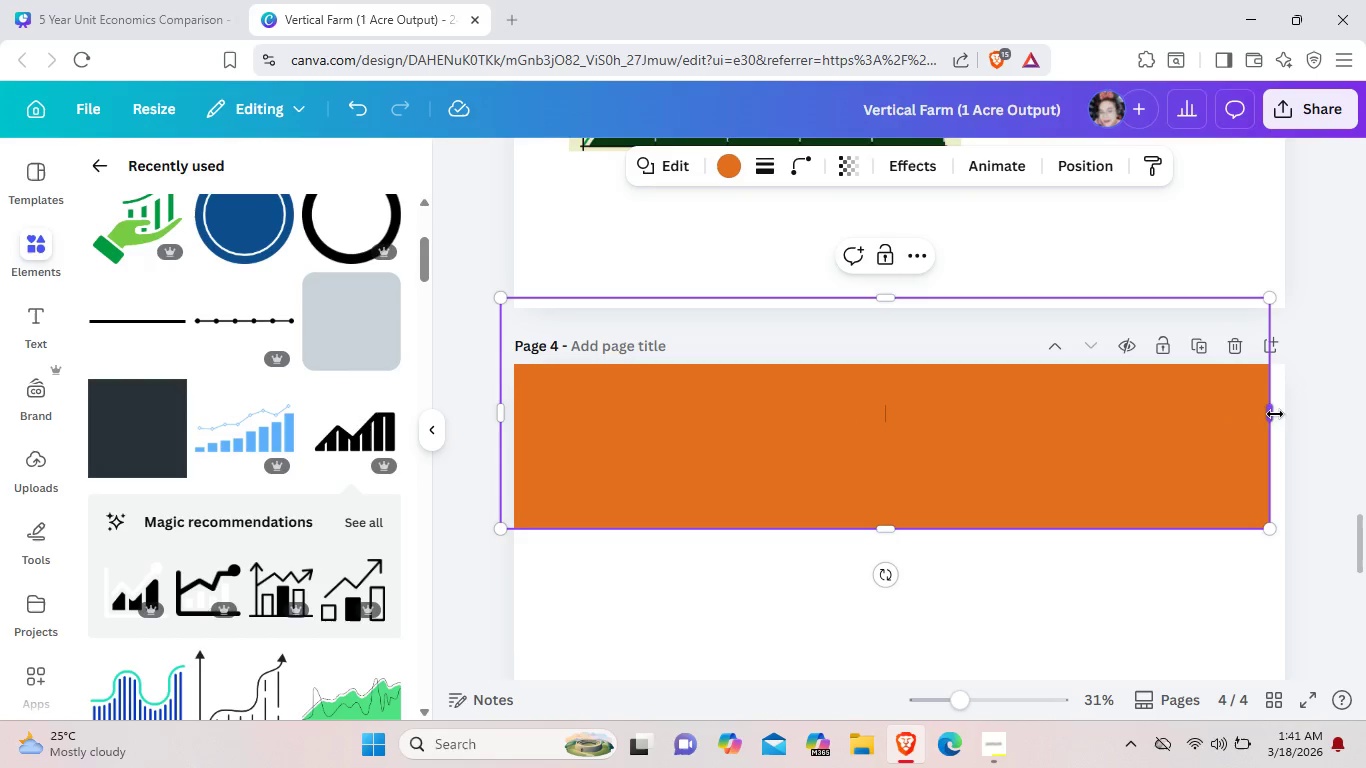 
left_click_drag(start_coordinate=[1274, 414], to_coordinate=[1296, 414])
 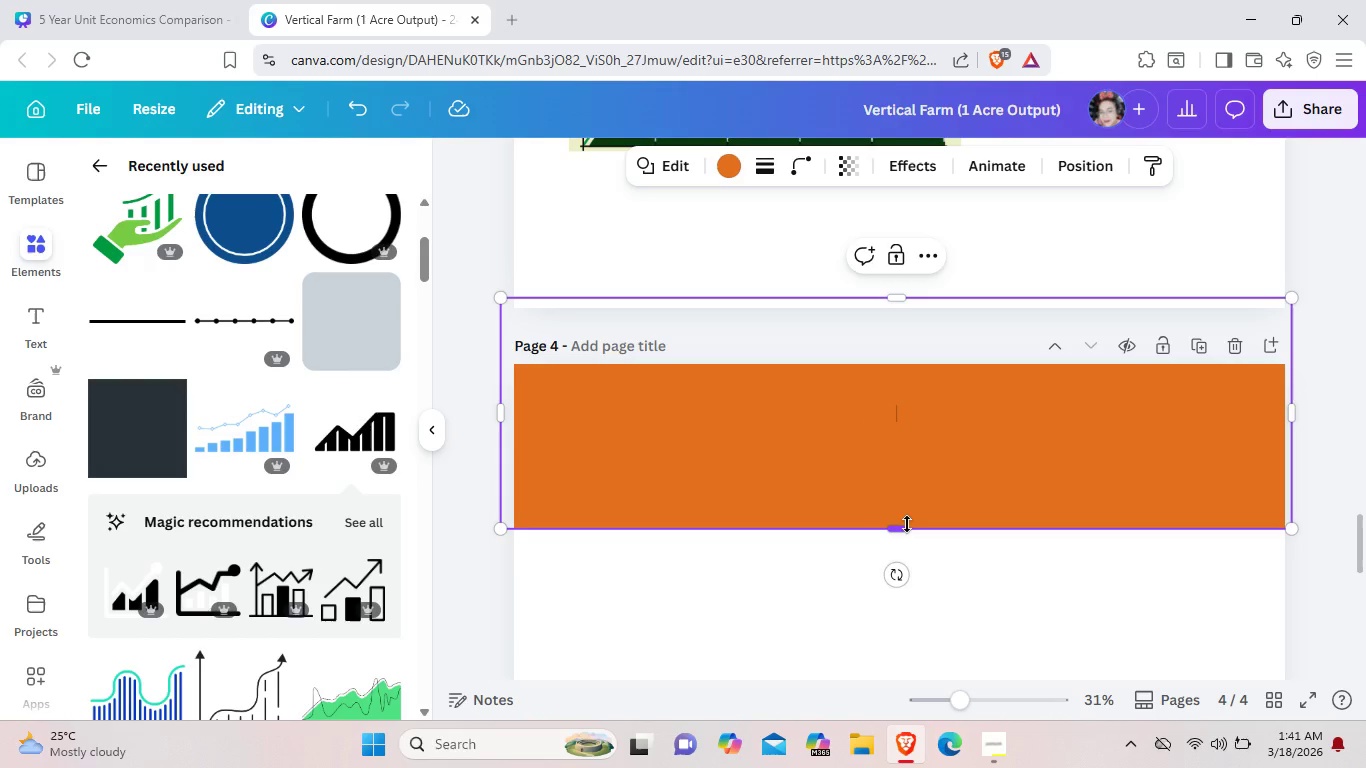 
left_click_drag(start_coordinate=[907, 524], to_coordinate=[904, 464])
 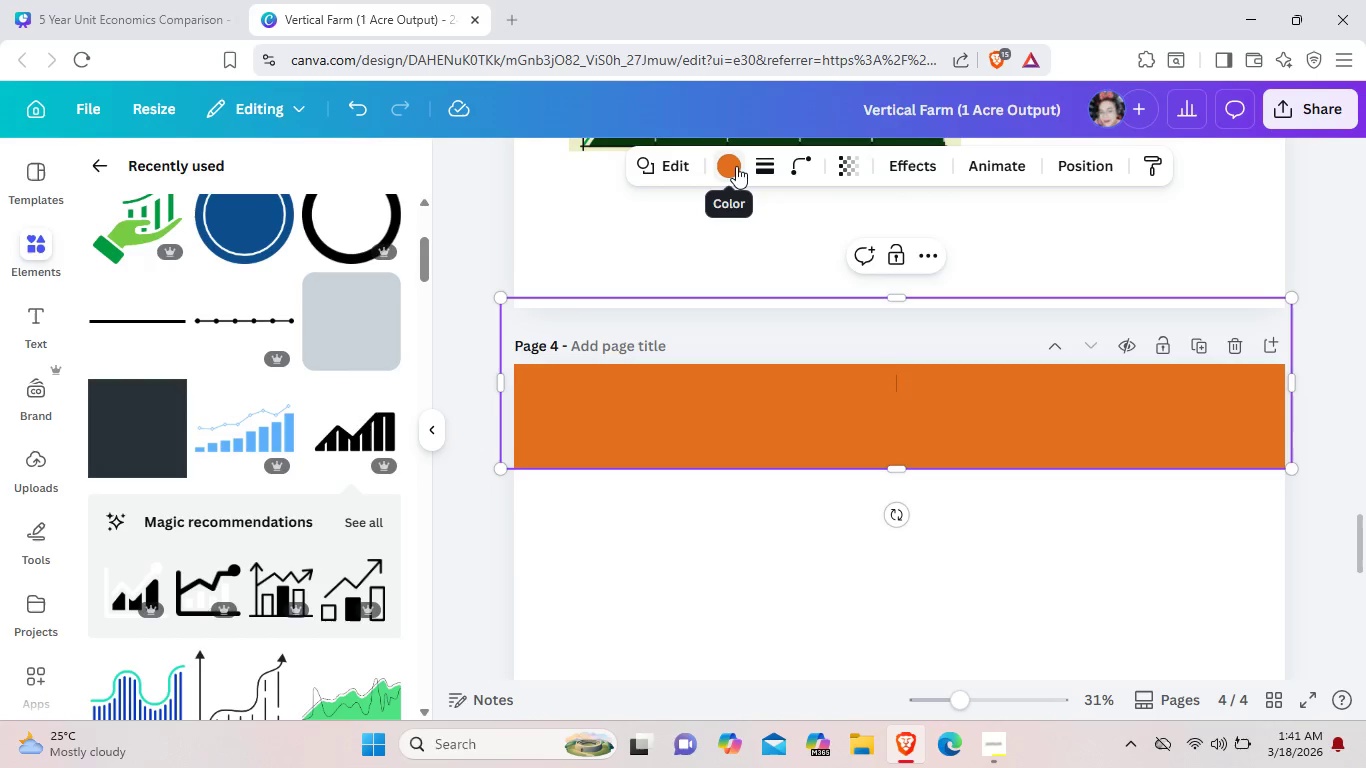 
left_click([736, 166])
 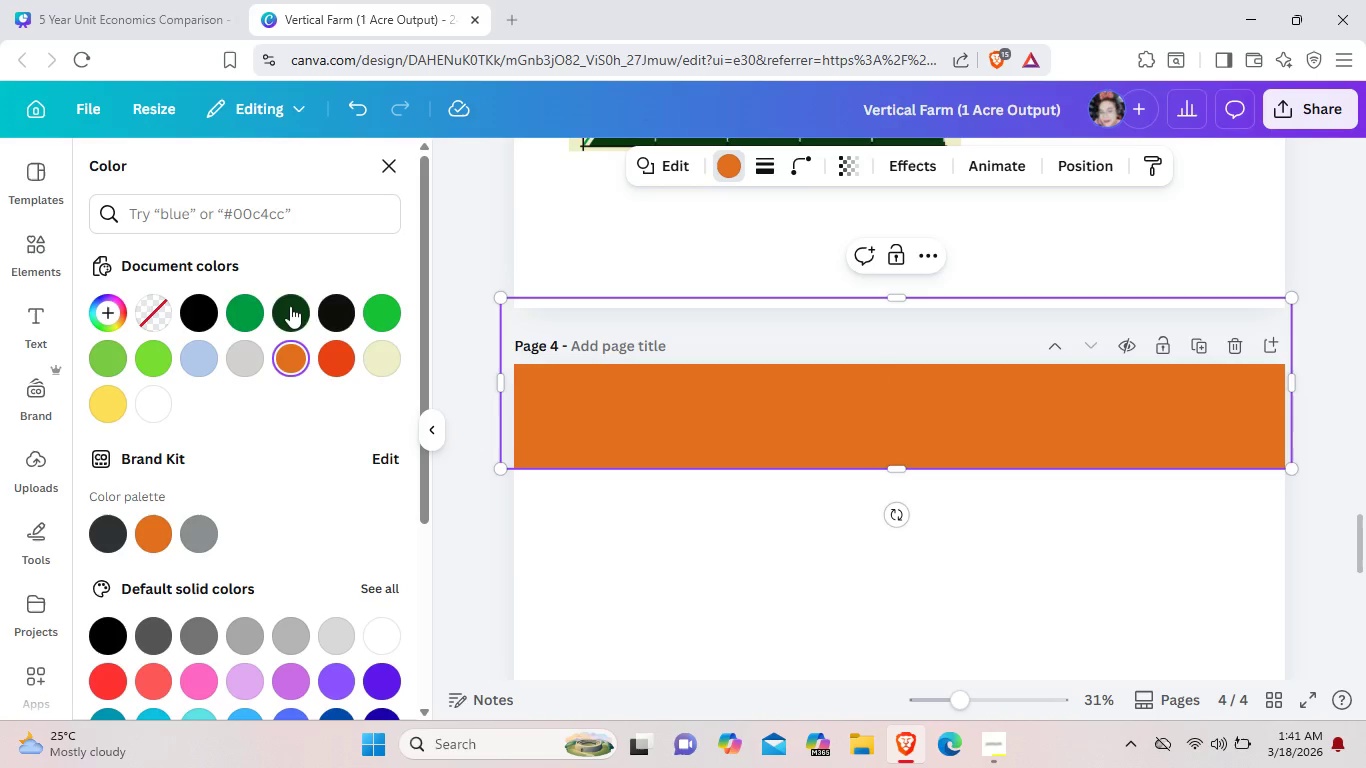 
left_click([290, 306])
 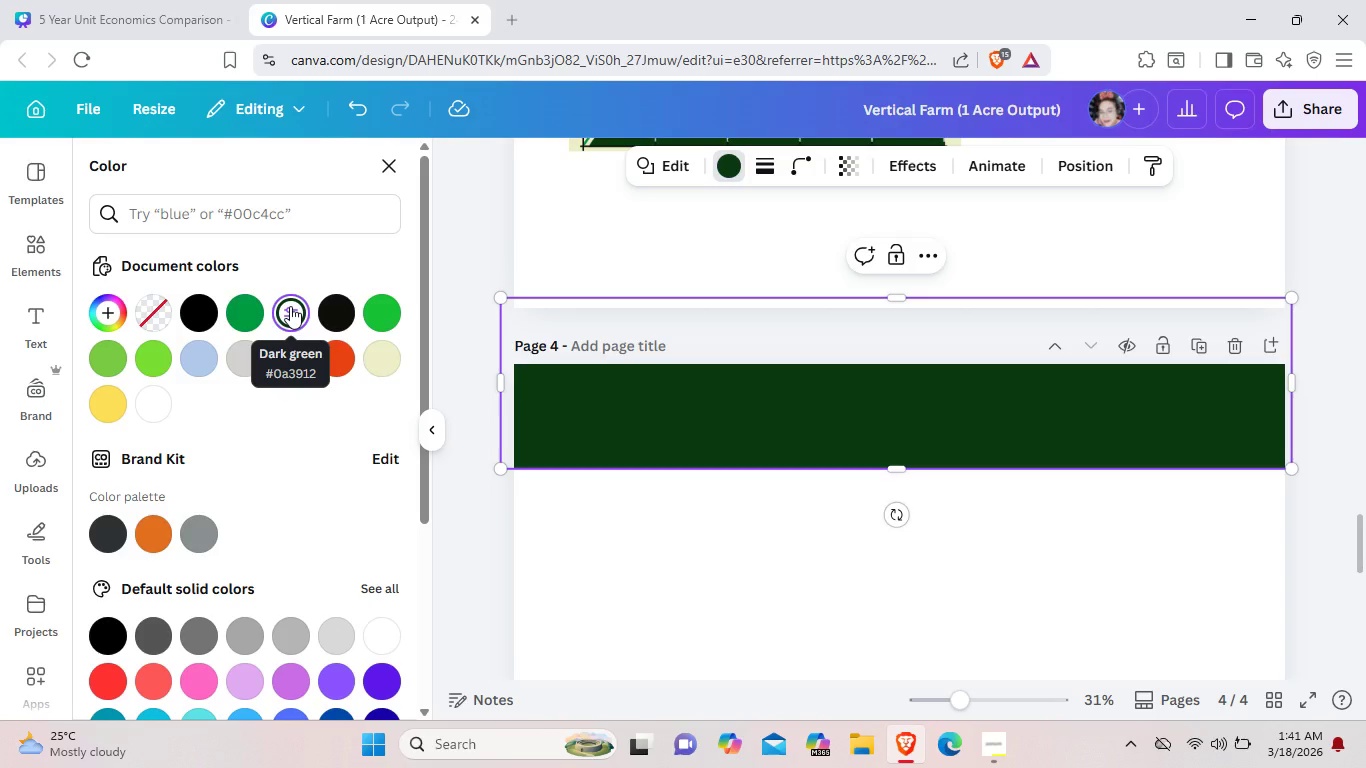 
wait(5.88)
 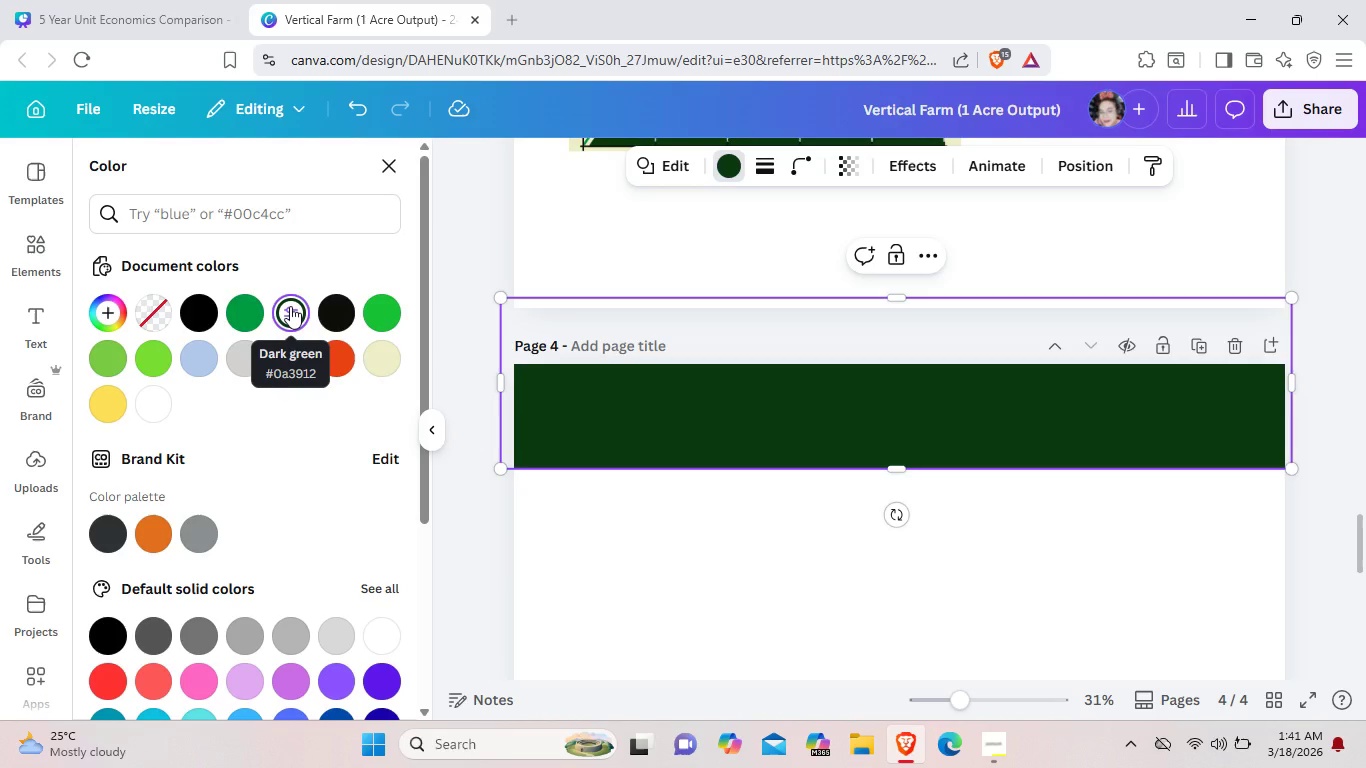 
left_click([48, 337])
 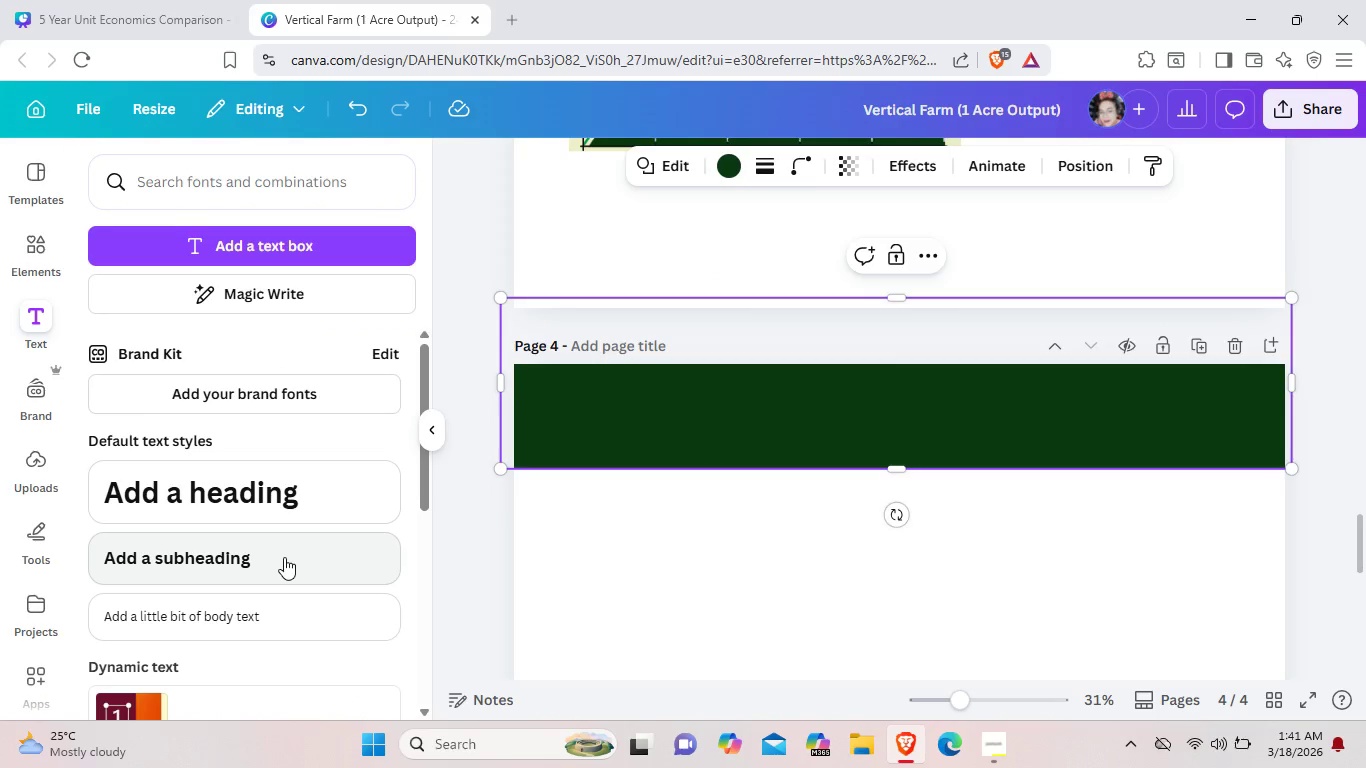 
left_click([284, 564])
 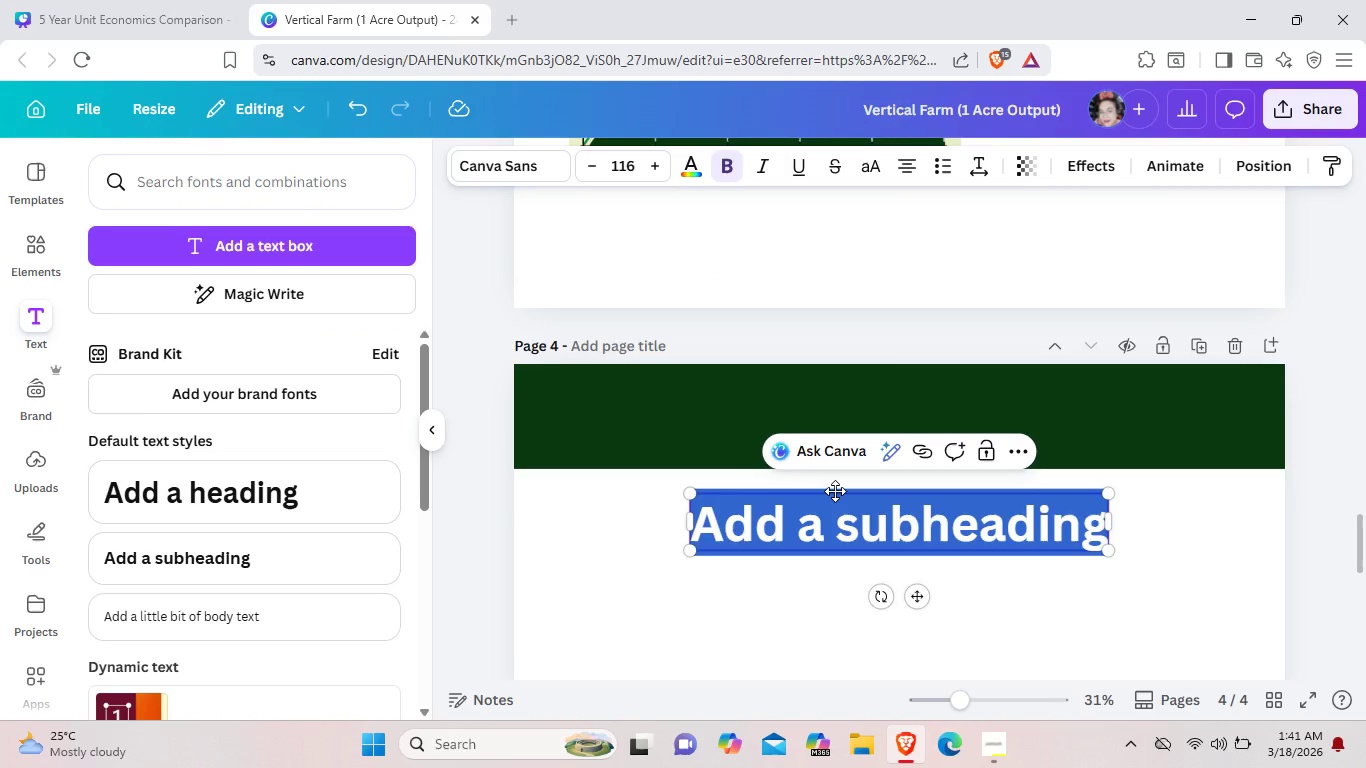 
key(Backspace)
type(Ag-tech Tax Advantage Flow)
 